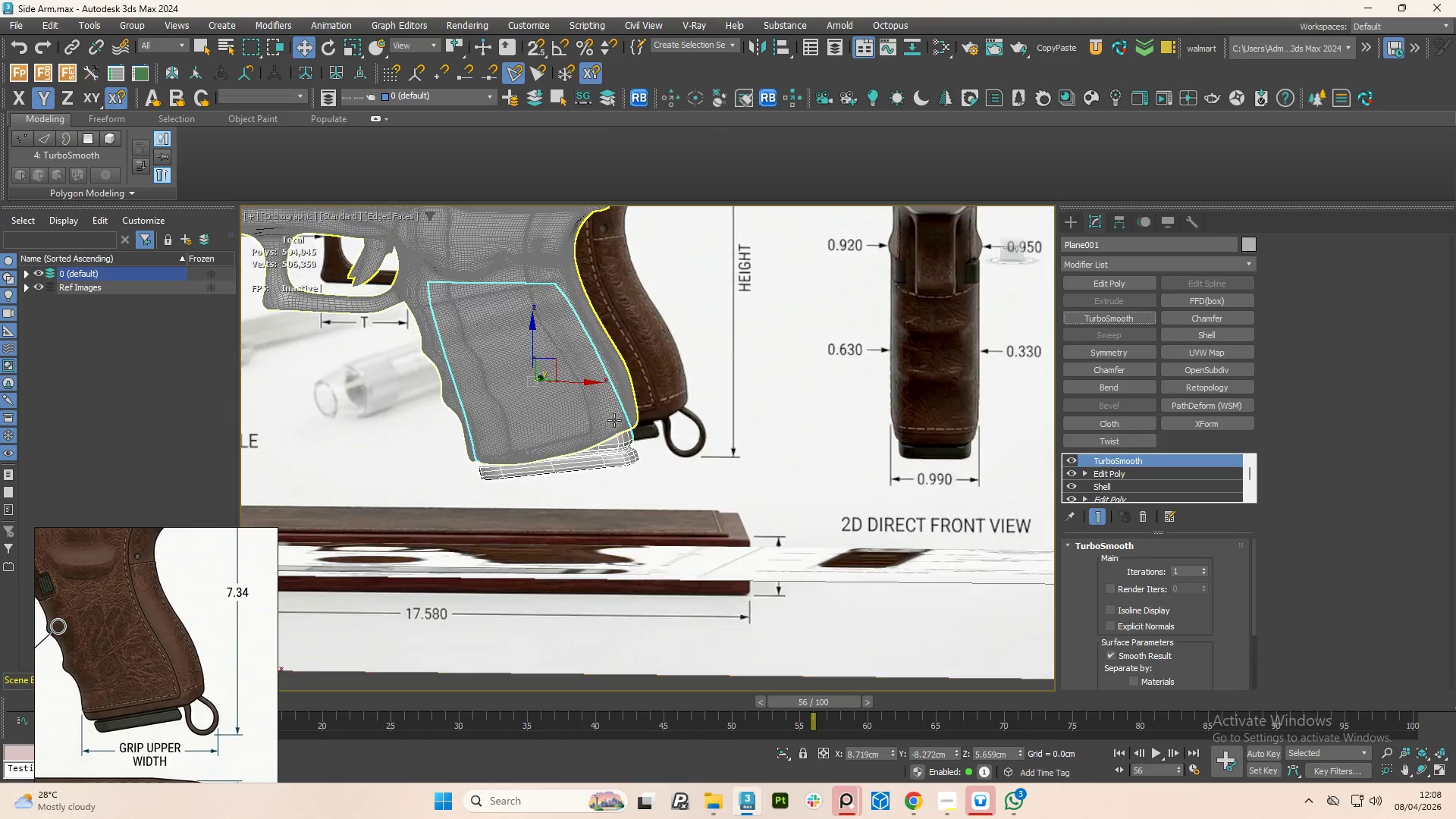 
hold_key(key=AltLeft, duration=0.36)
 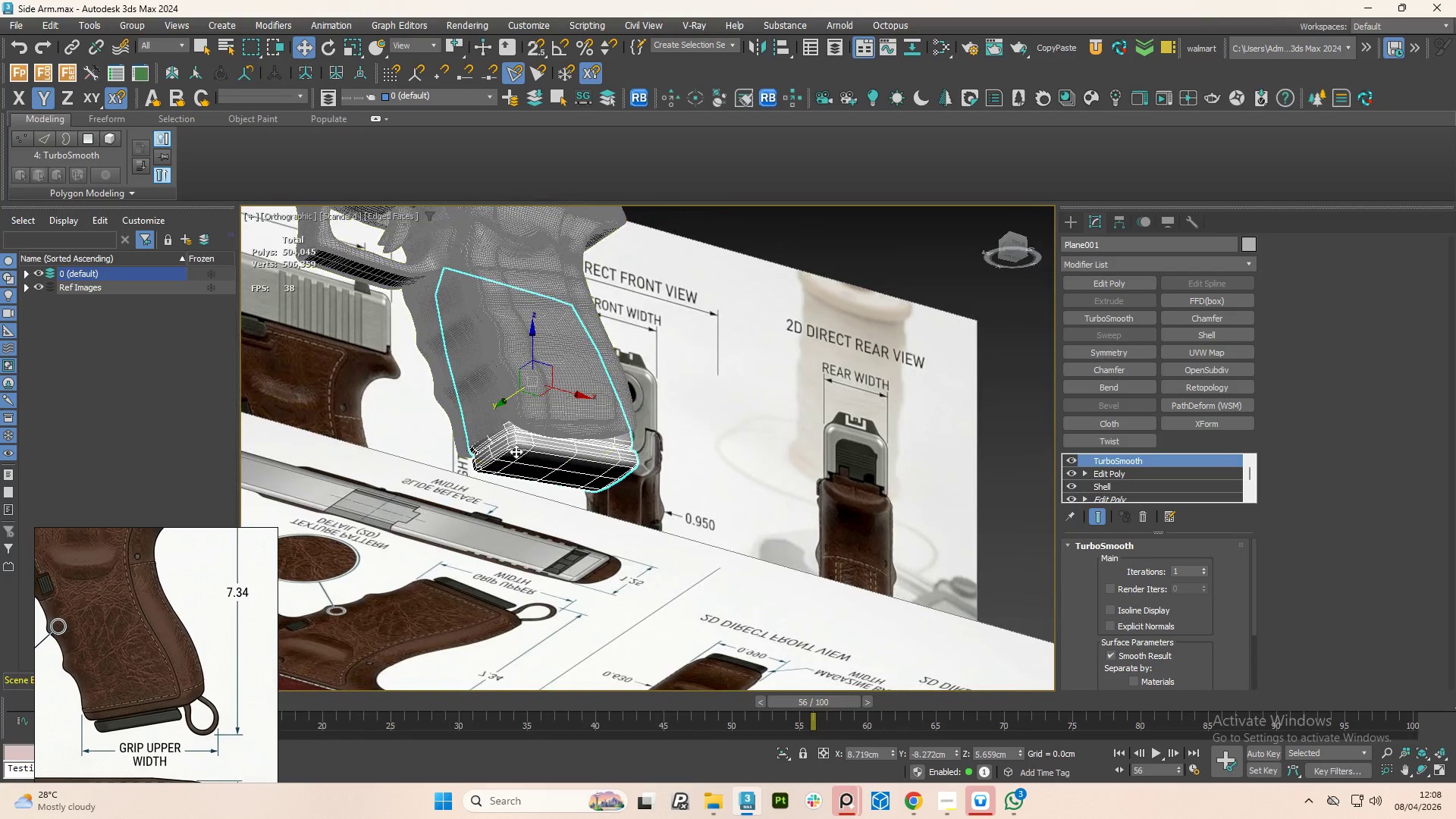 
scroll: coordinate [494, 419], scroll_direction: up, amount: 5.0
 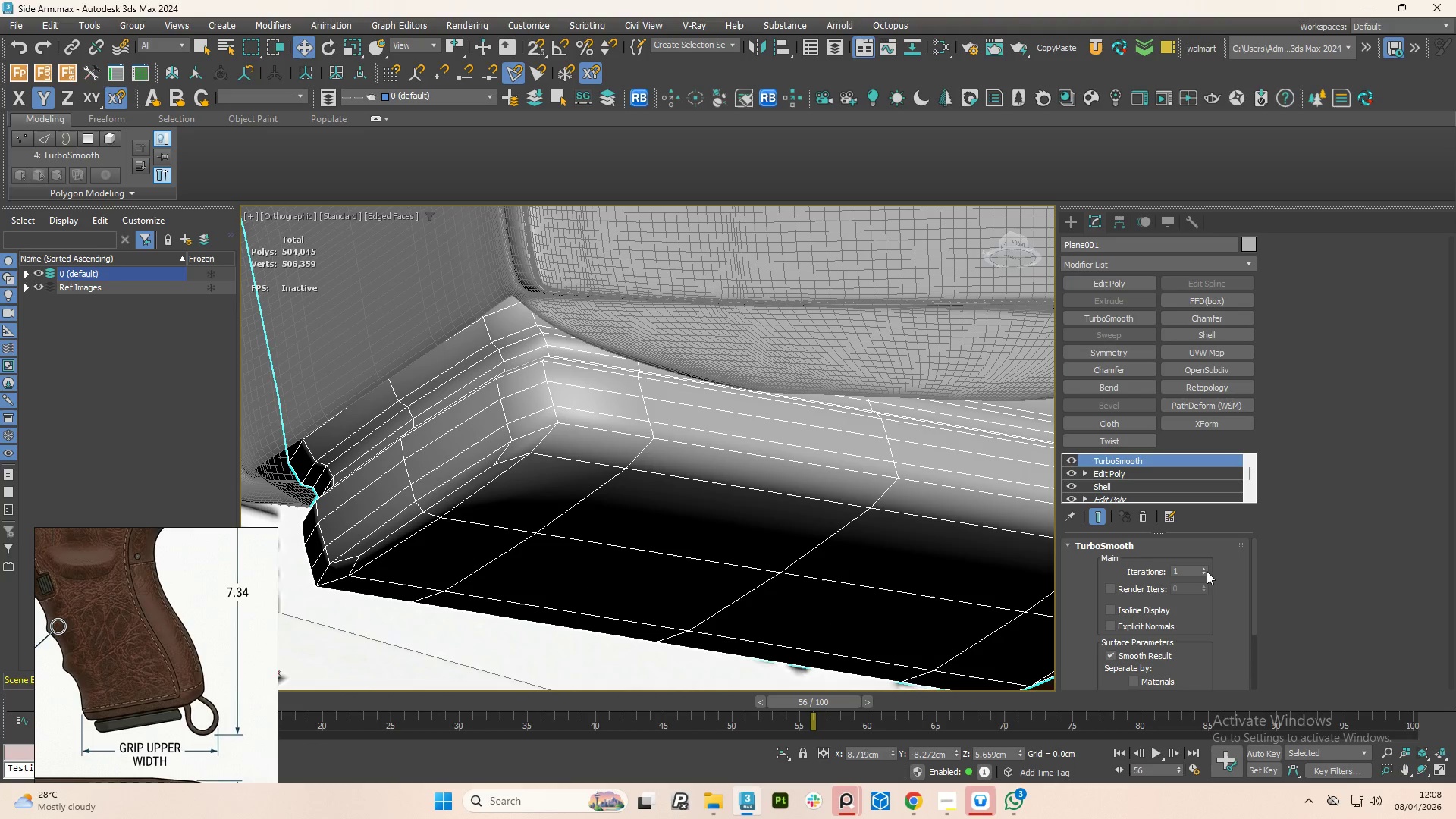 
left_click([1203, 567])
 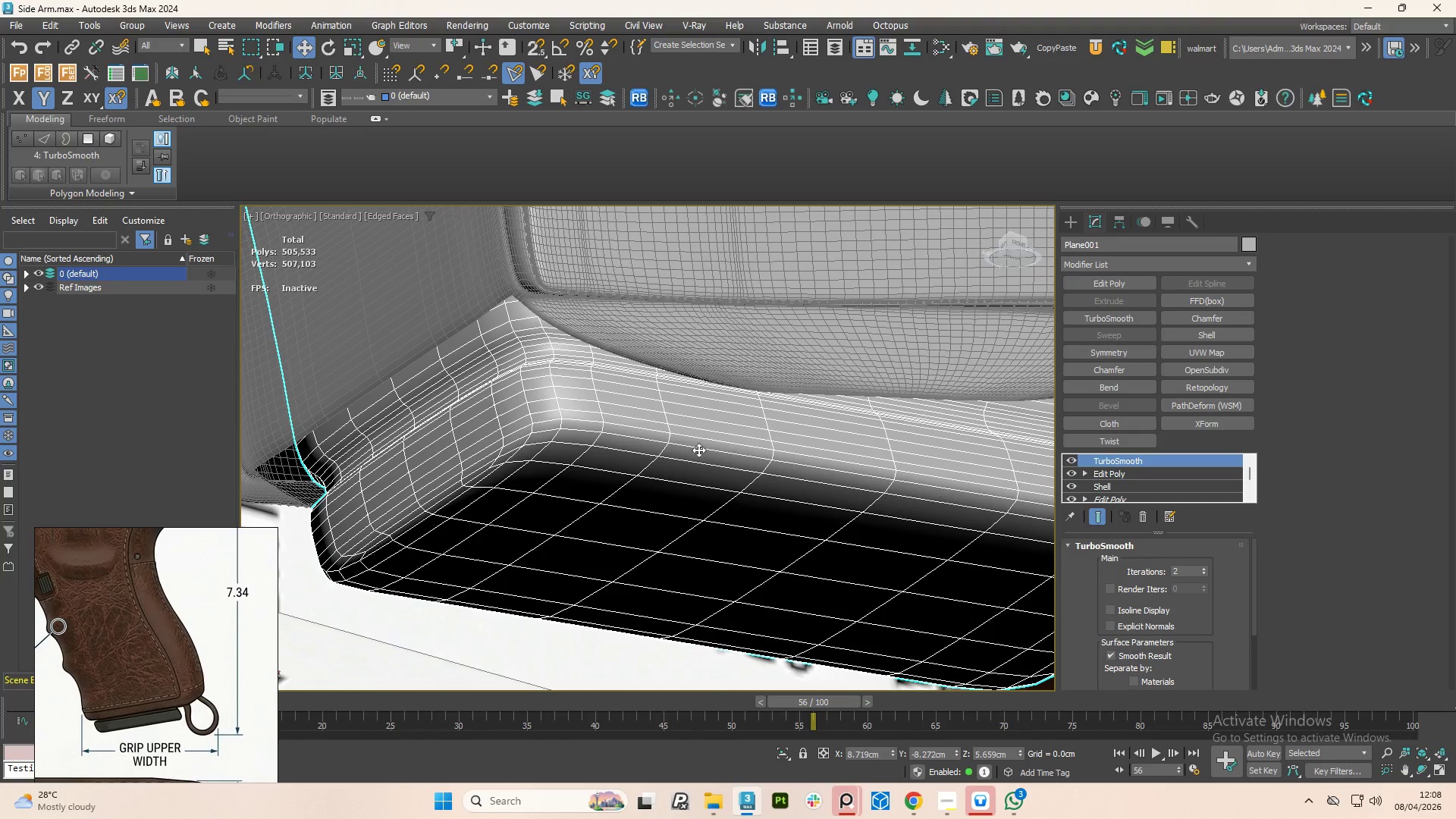 
hold_key(key=AltLeft, duration=1.5)
 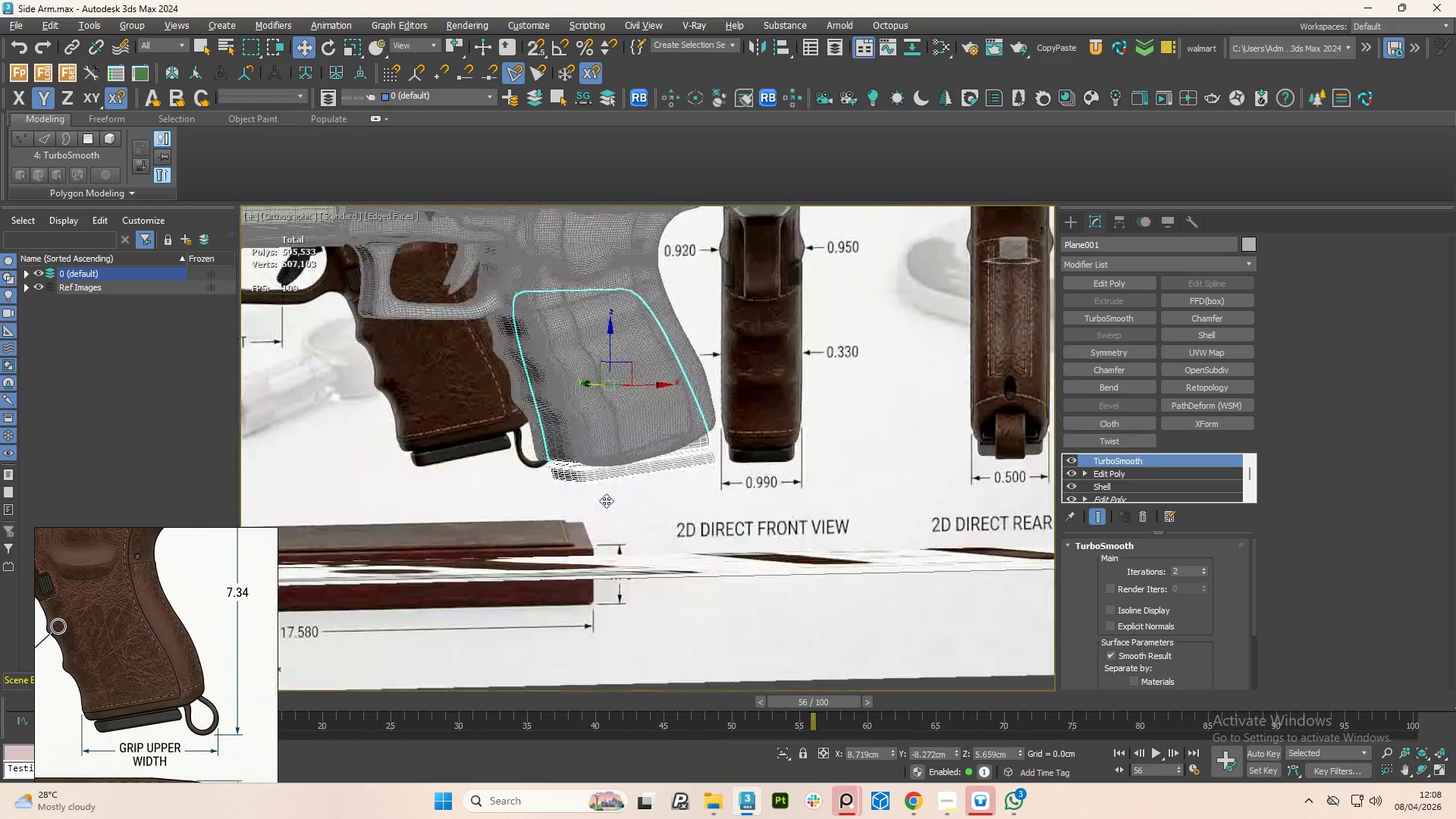 
scroll: coordinate [599, 450], scroll_direction: down, amount: 5.0
 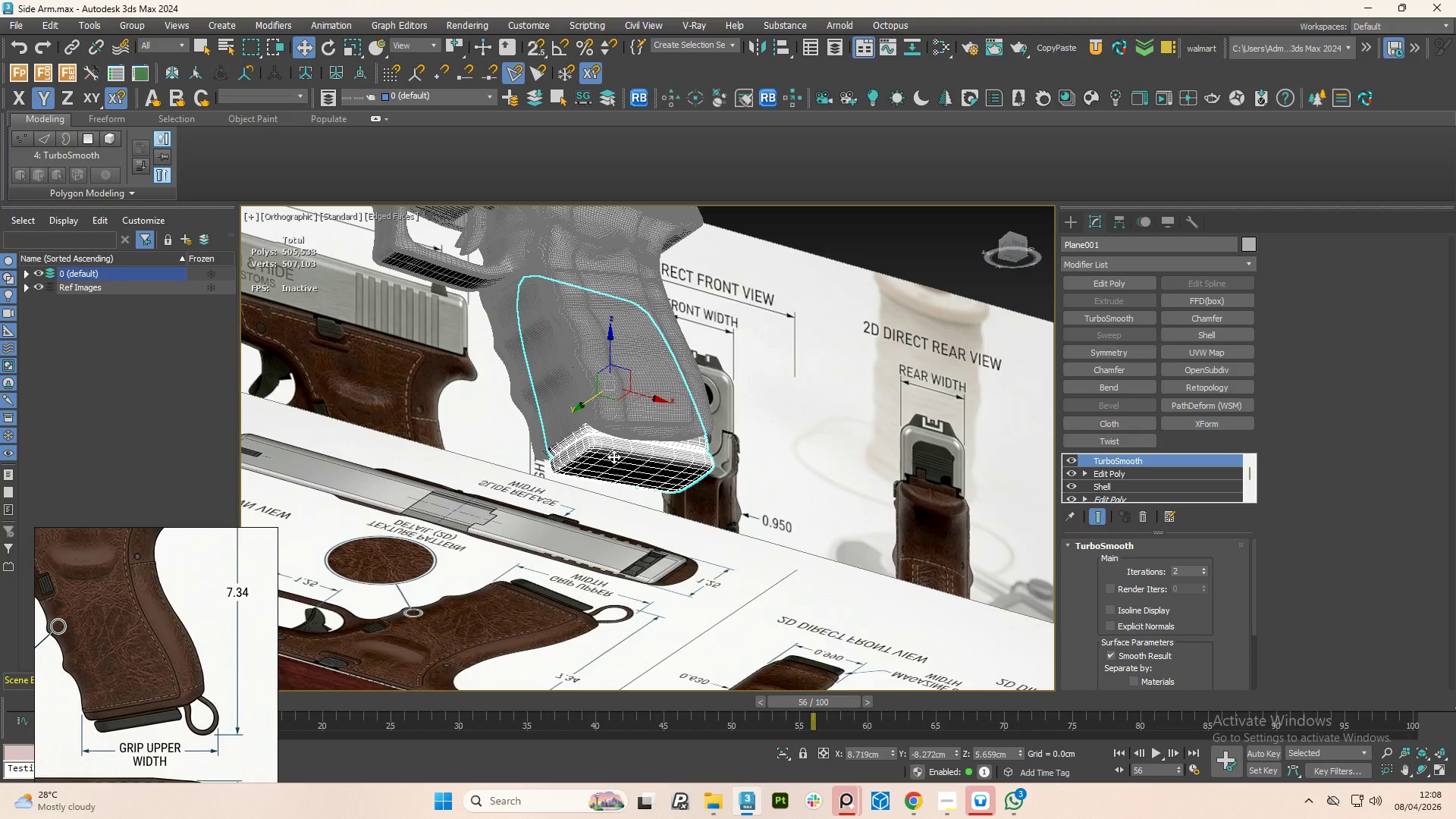 
hold_key(key=AltLeft, duration=0.7)
 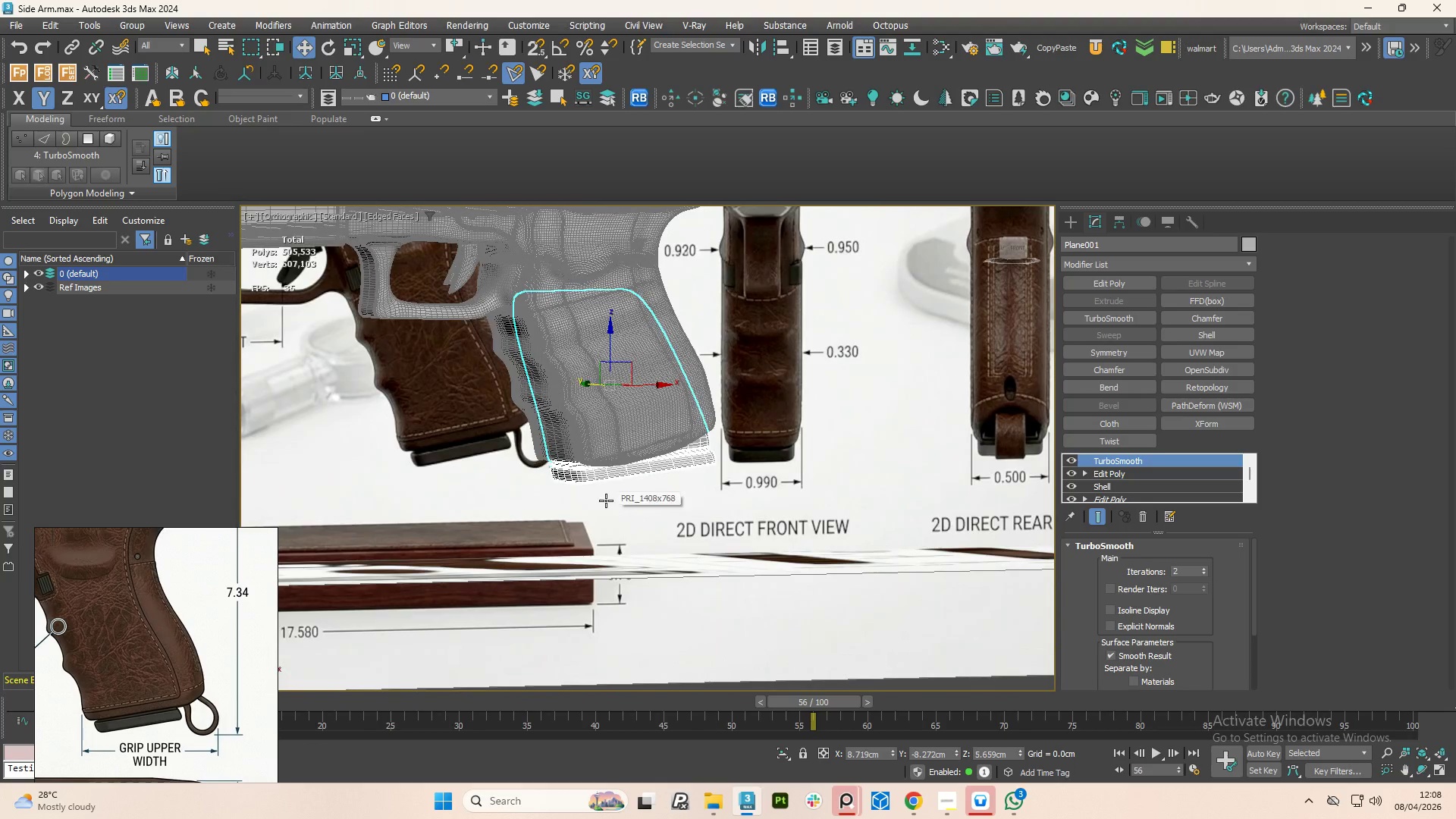 
hold_key(key=AltLeft, duration=1.91)
 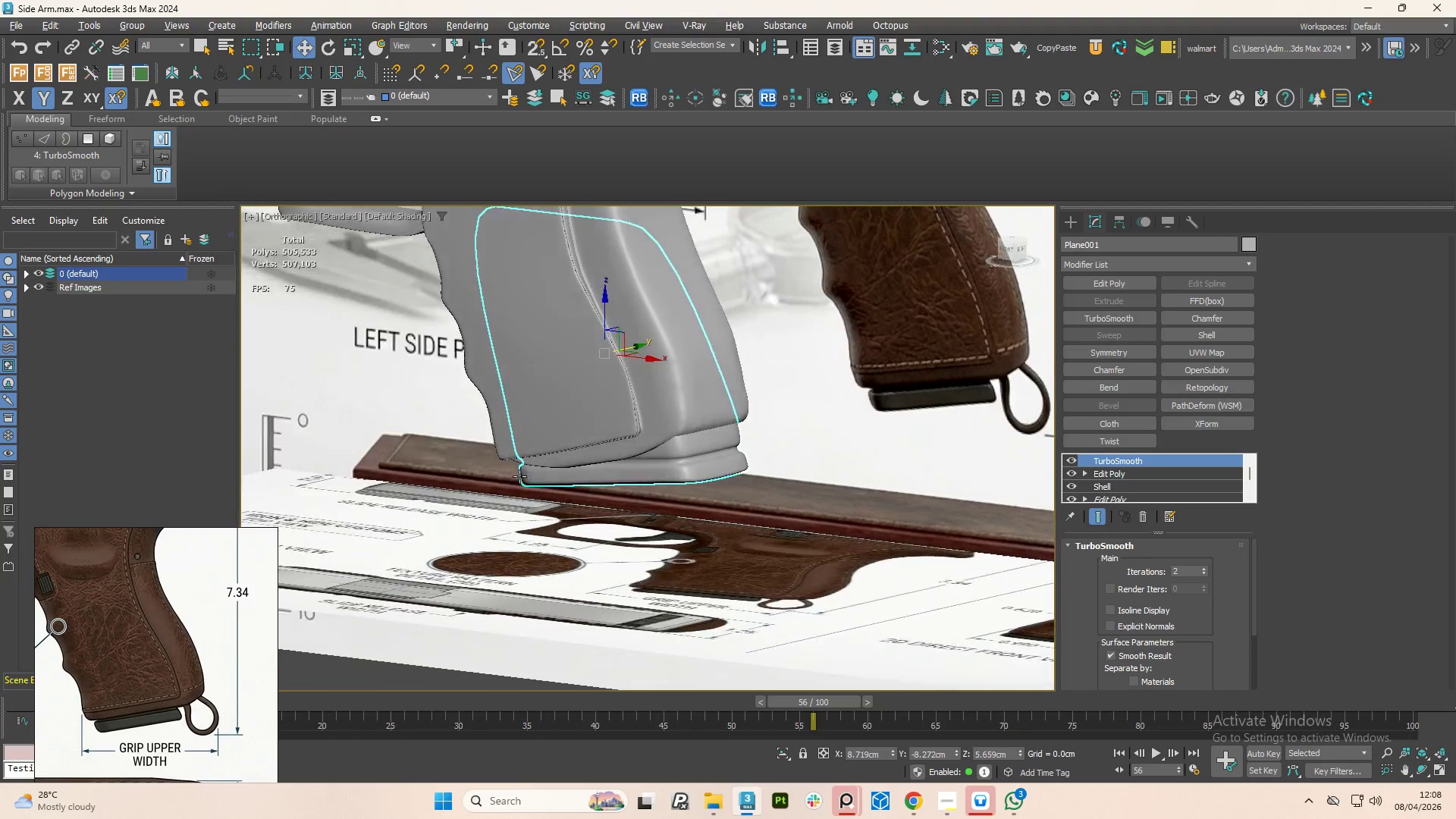 
key(F4)
 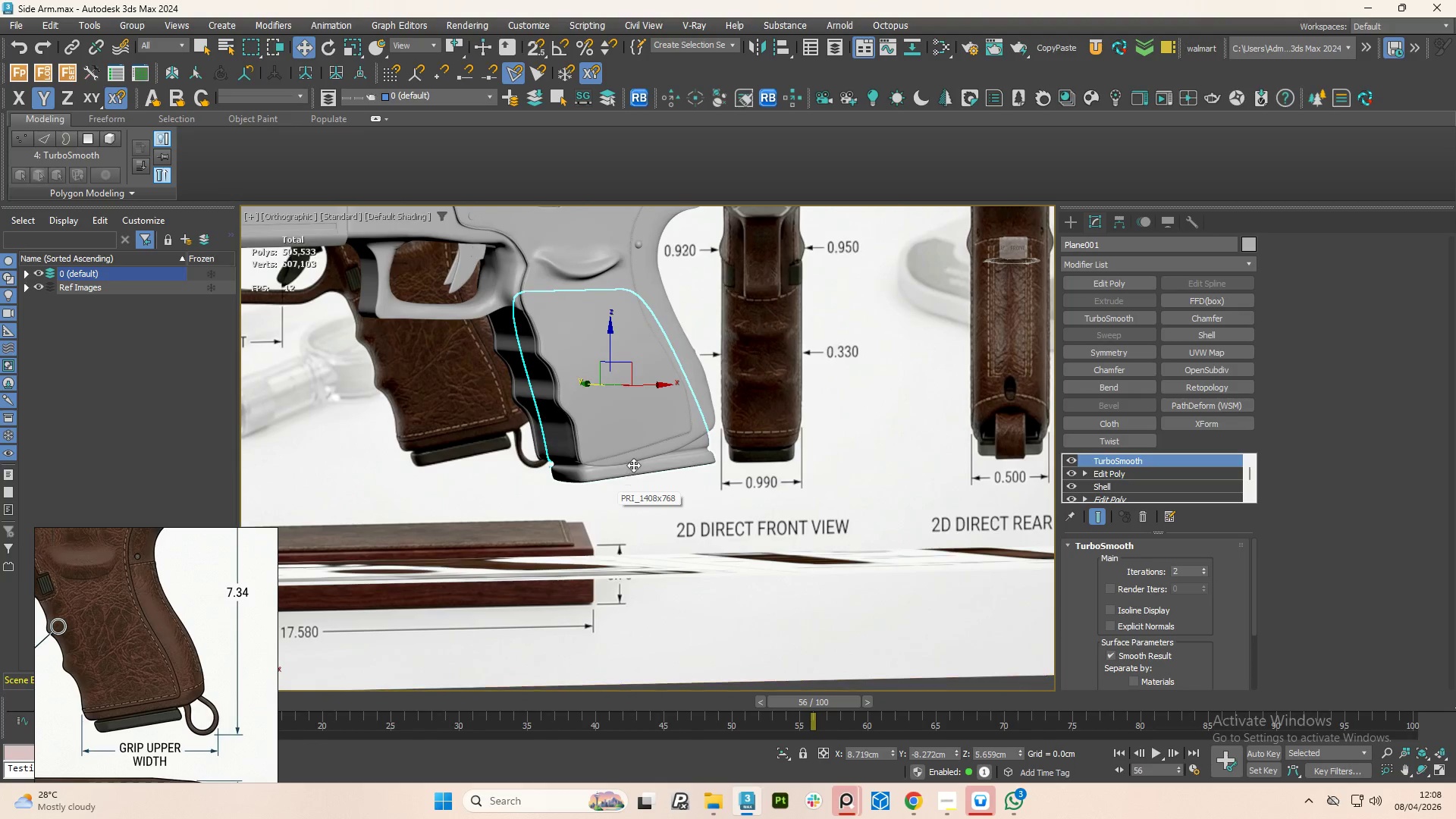 
hold_key(key=AltLeft, duration=1.53)
 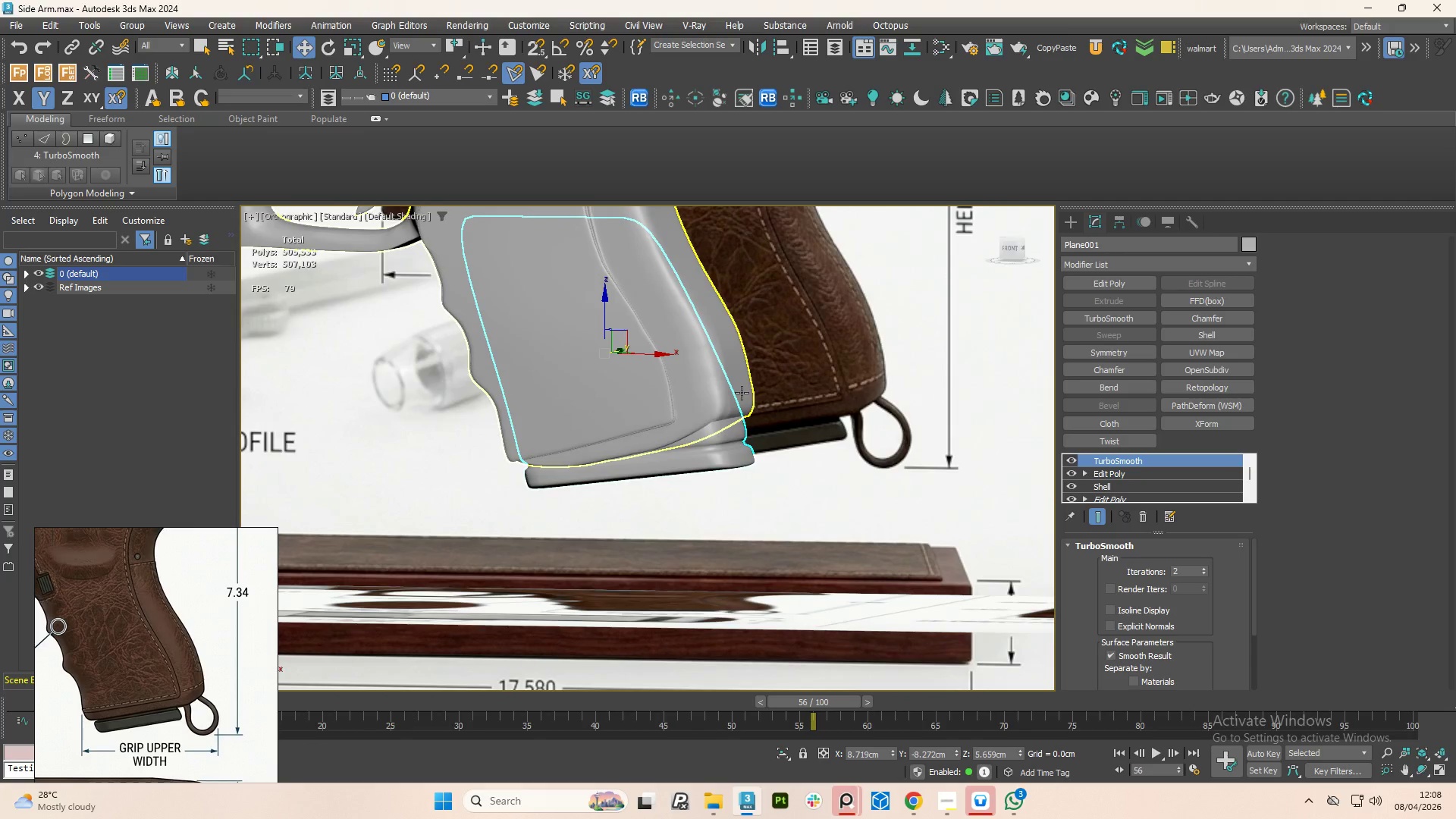 
scroll: coordinate [623, 464], scroll_direction: up, amount: 1.0
 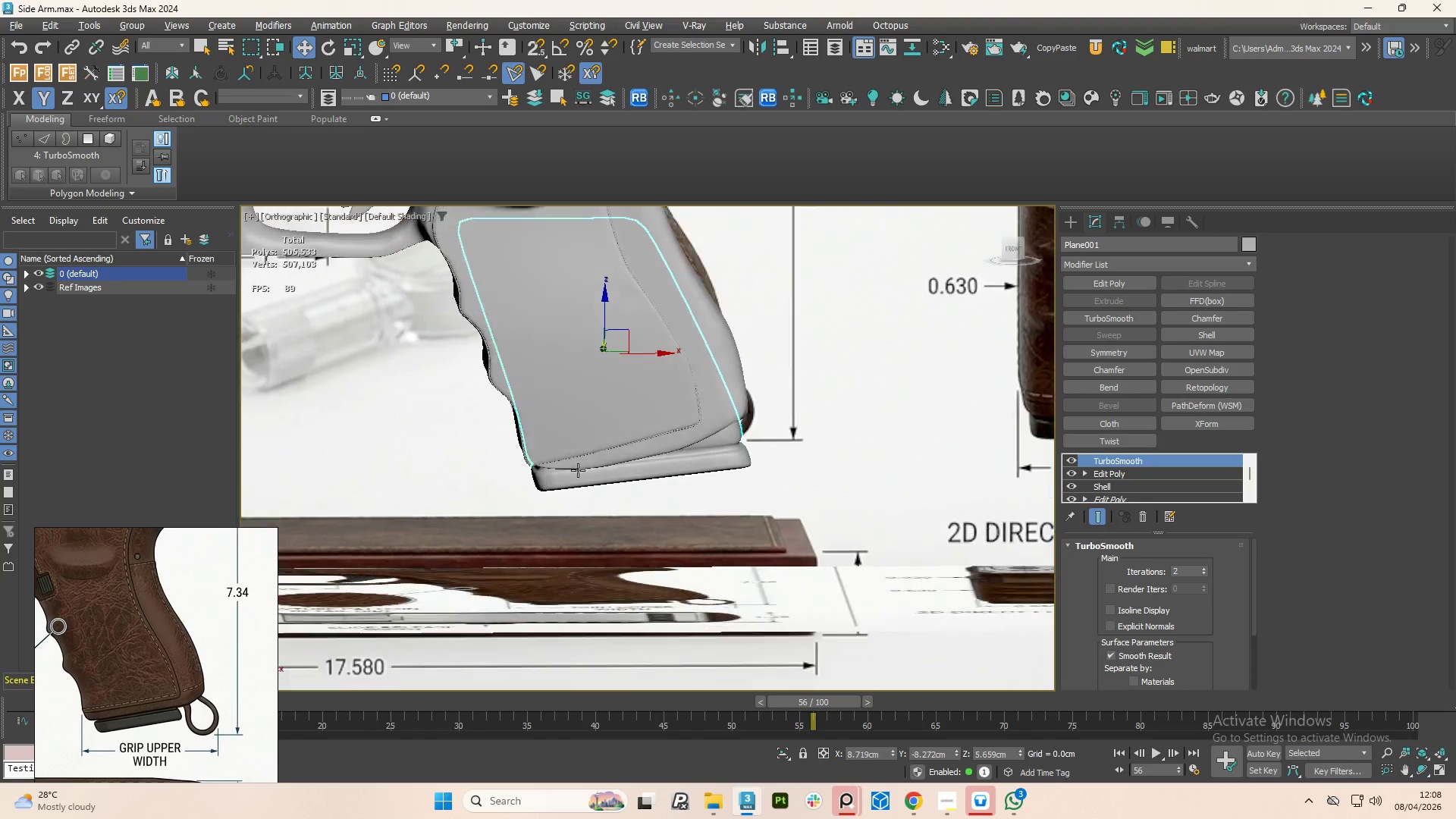 
hold_key(key=AltLeft, duration=0.33)
 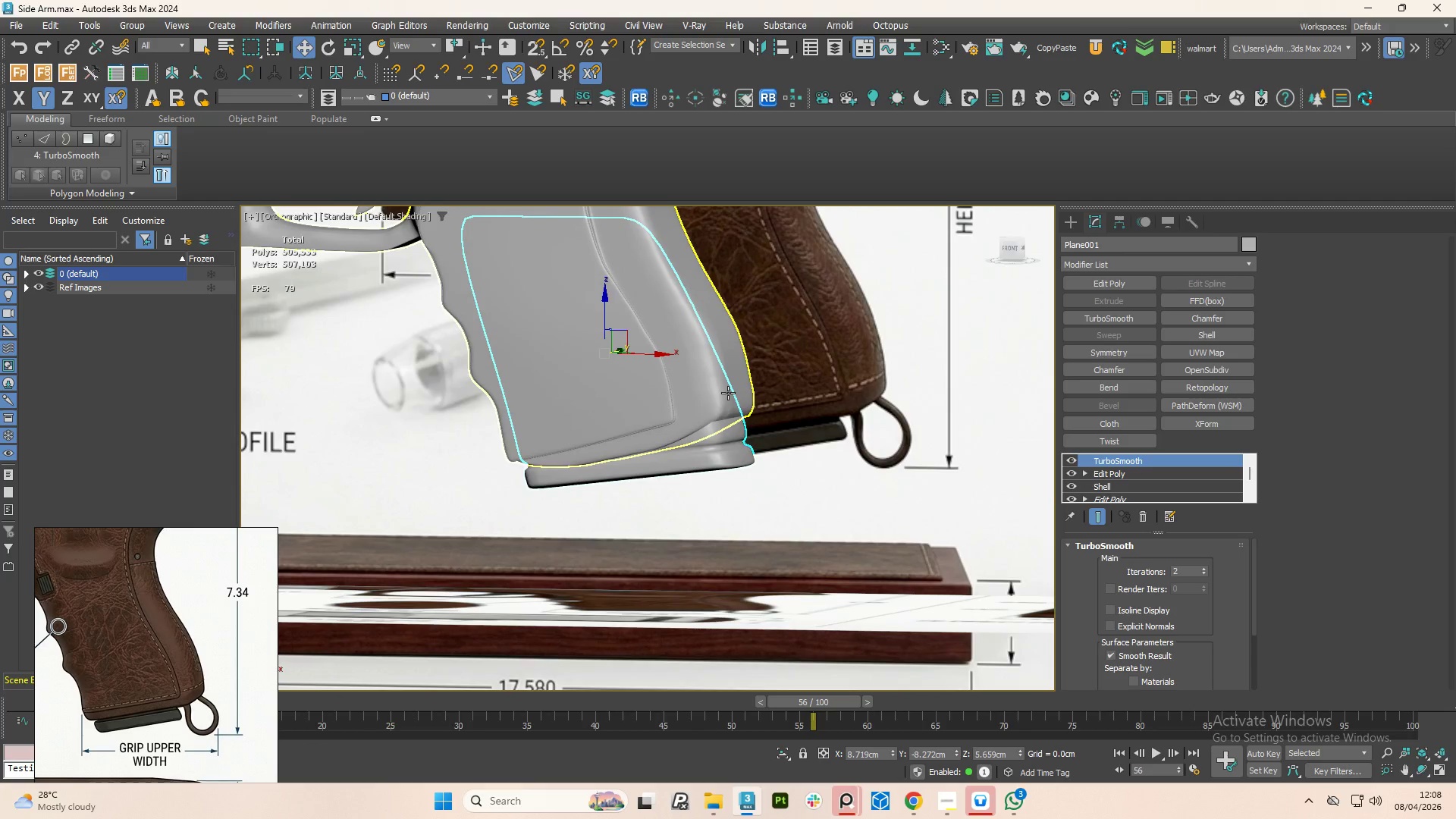 
left_click([728, 393])
 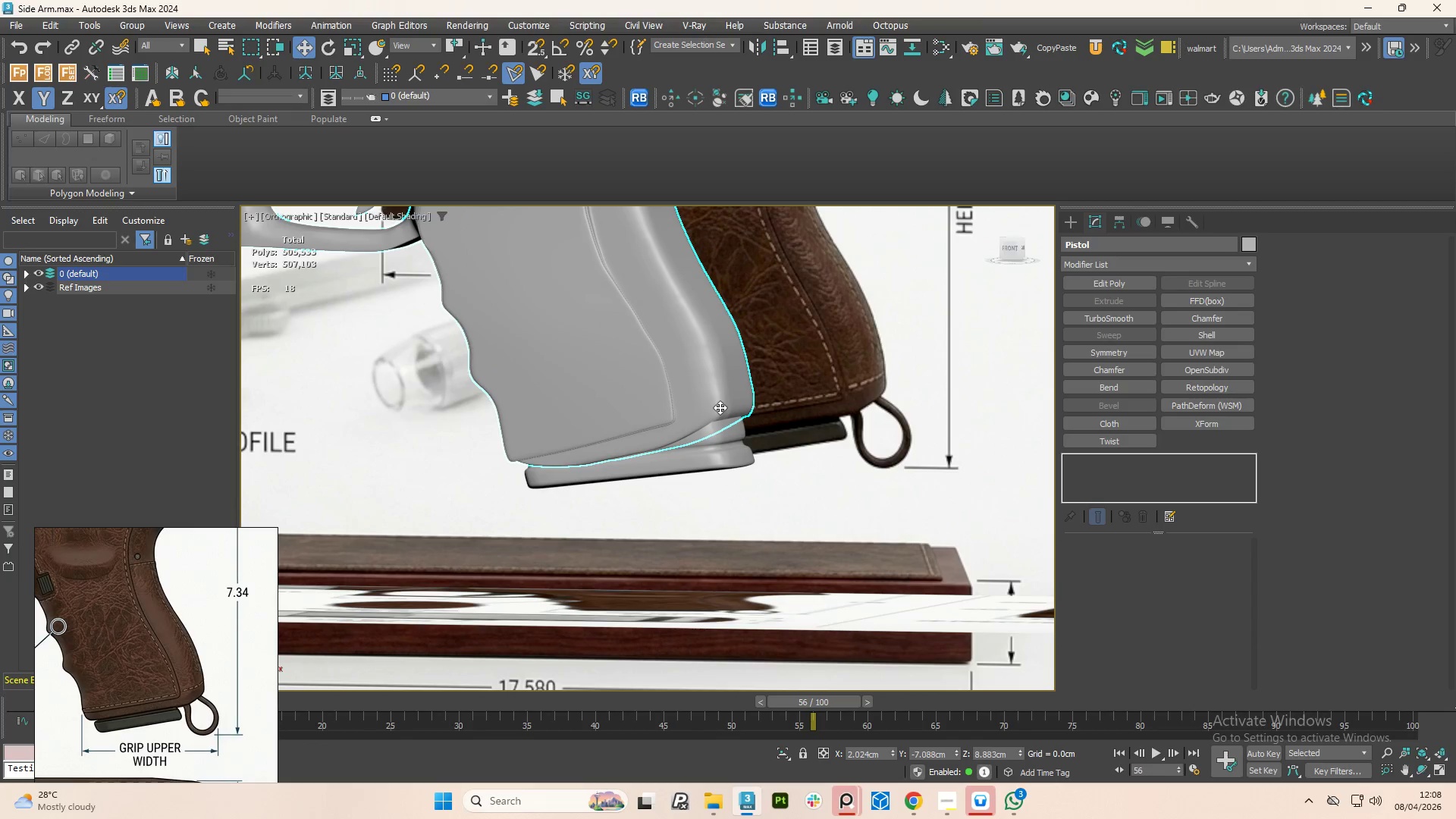 
left_click([706, 383])
 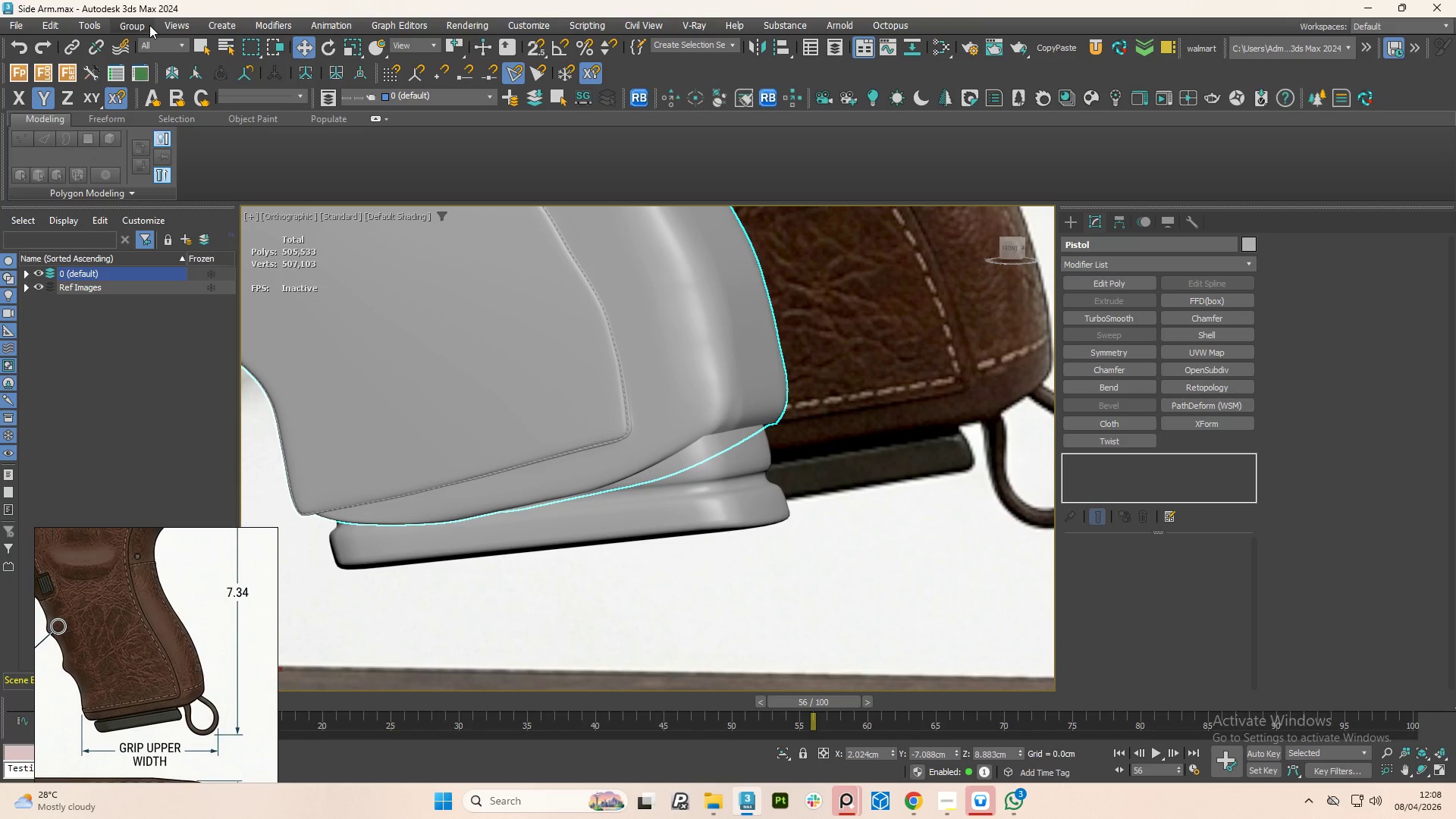 
scroll: coordinate [720, 408], scroll_direction: up, amount: 2.0
 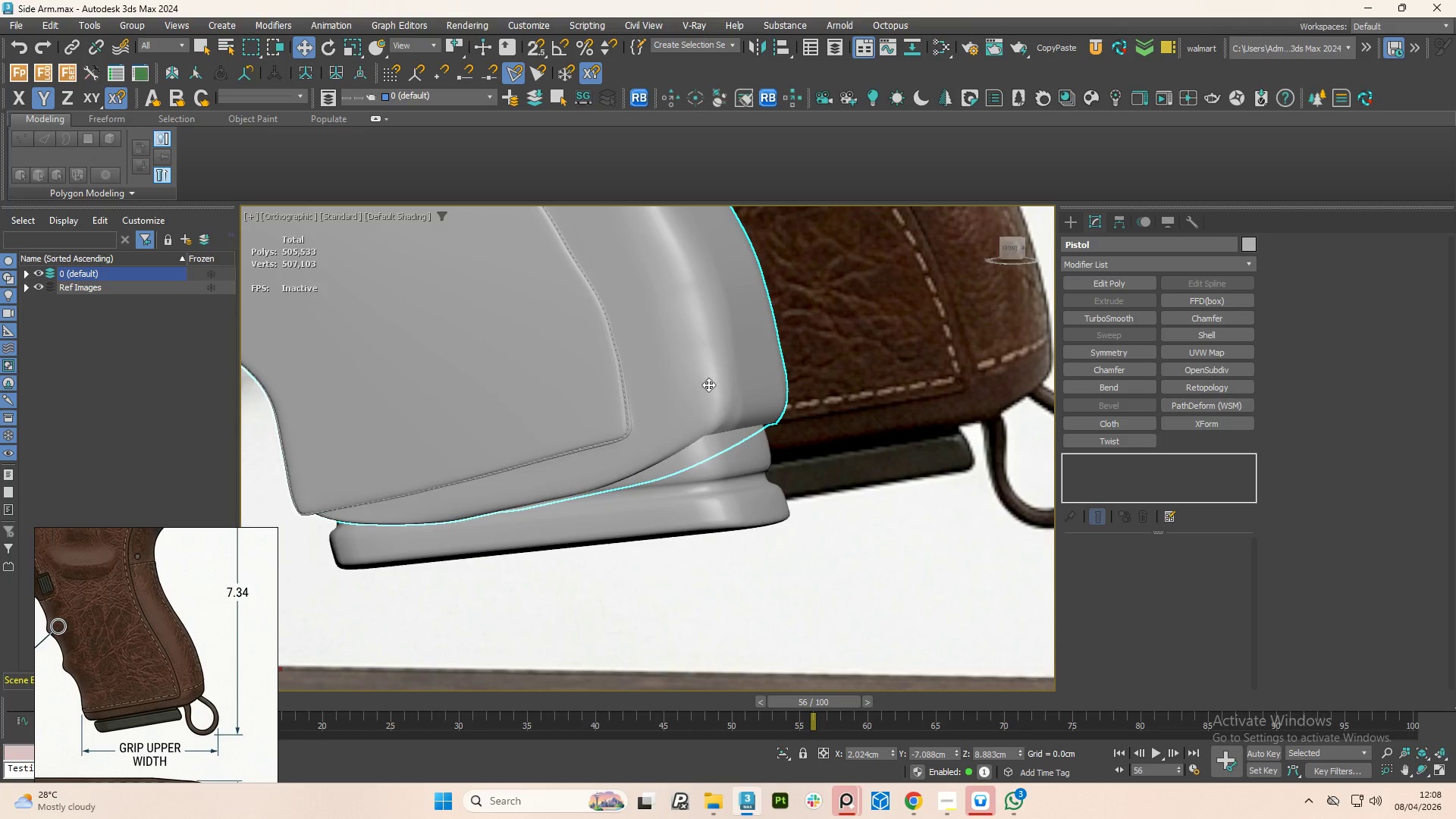 
left_click([132, 28])
 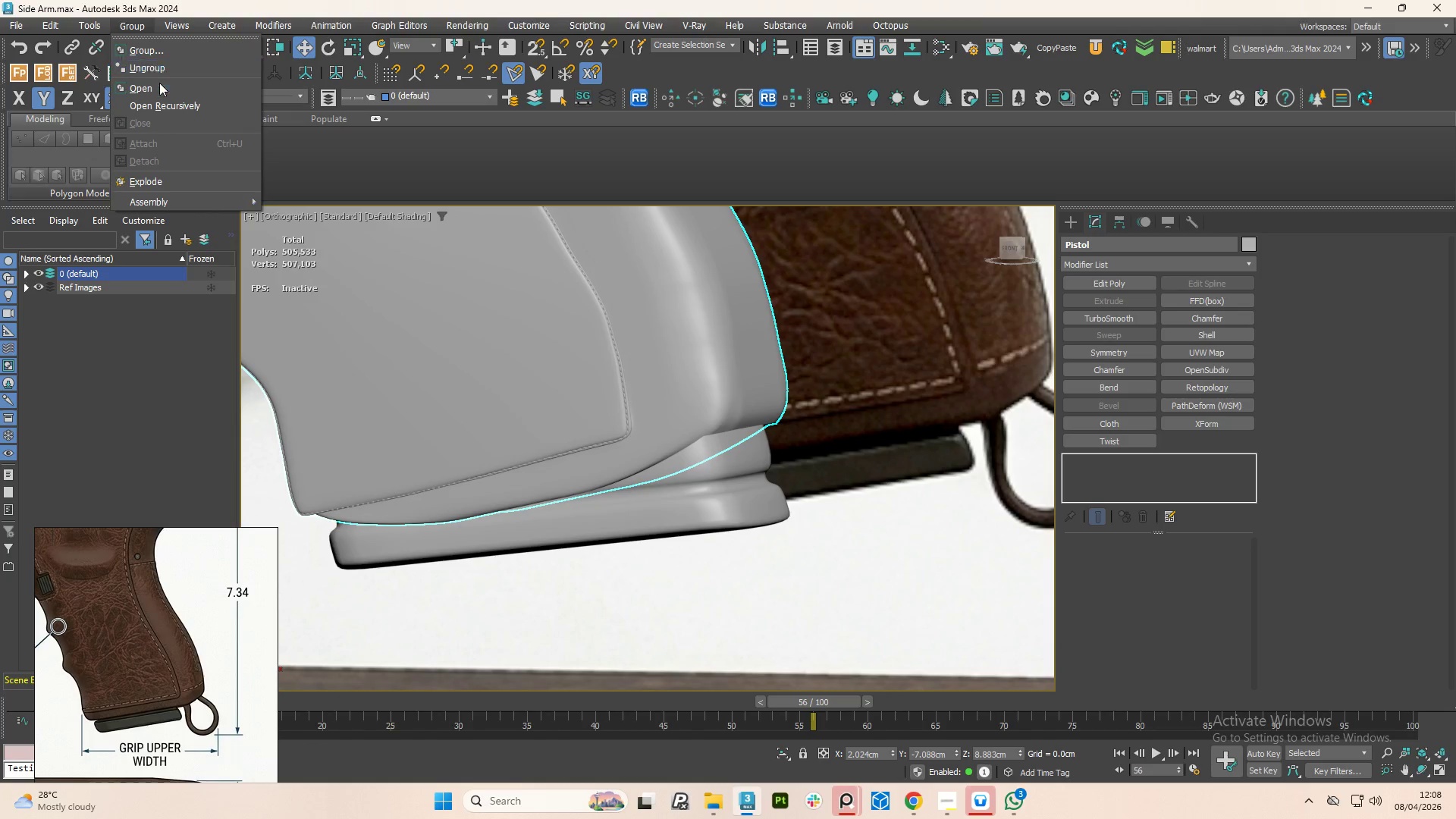 
left_click([159, 87])
 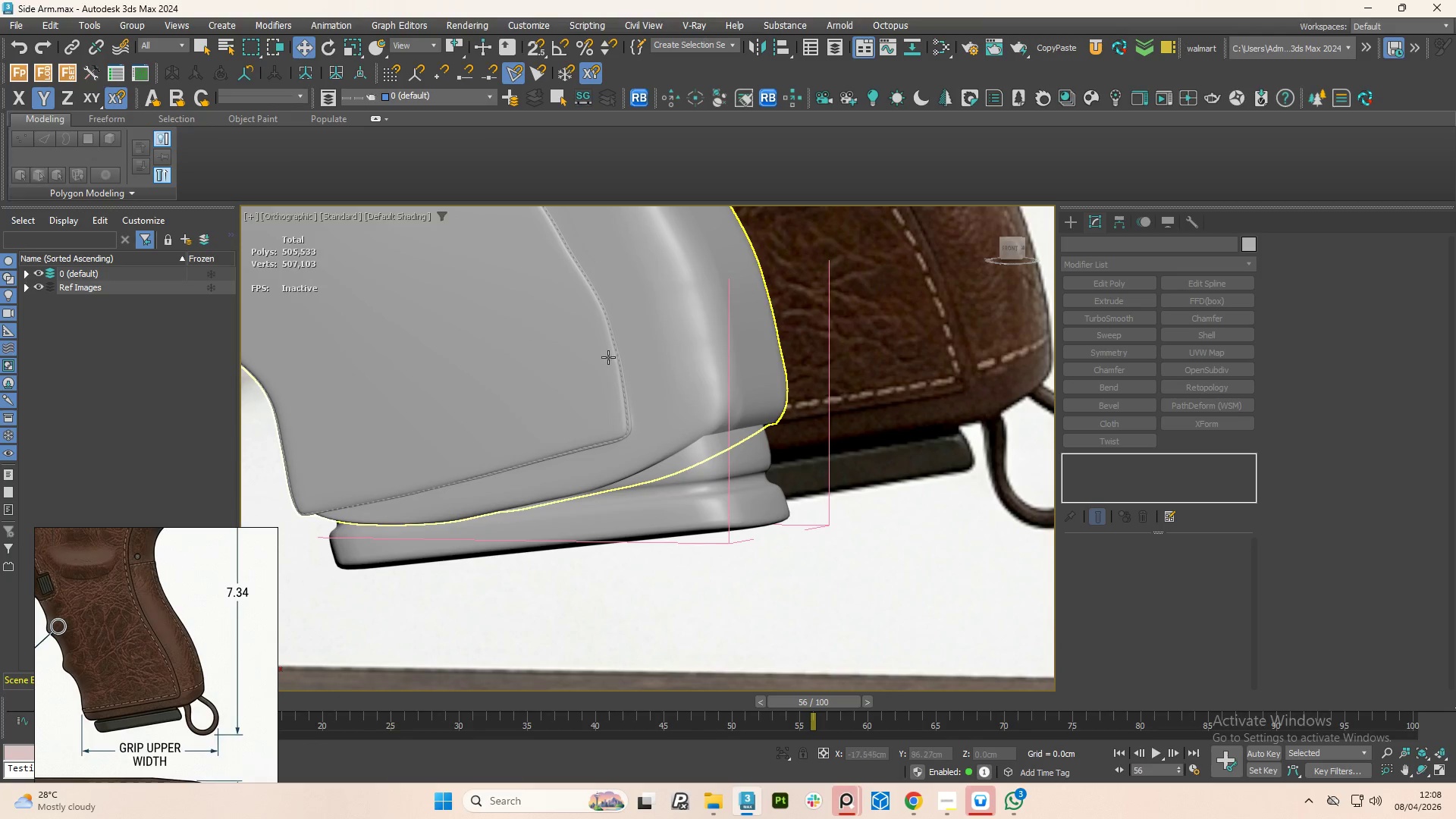 
left_click([623, 359])
 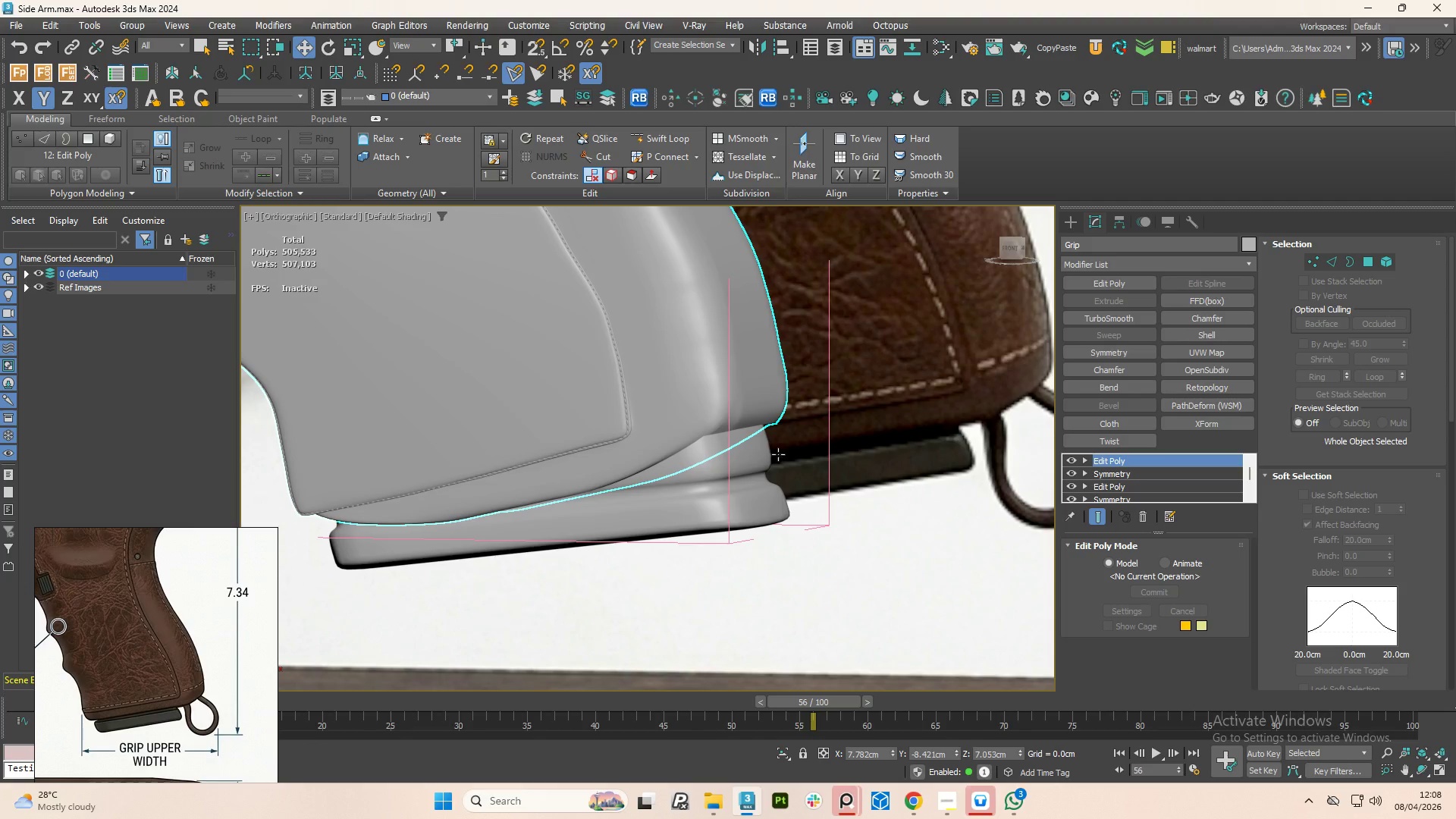 
key(F4)
 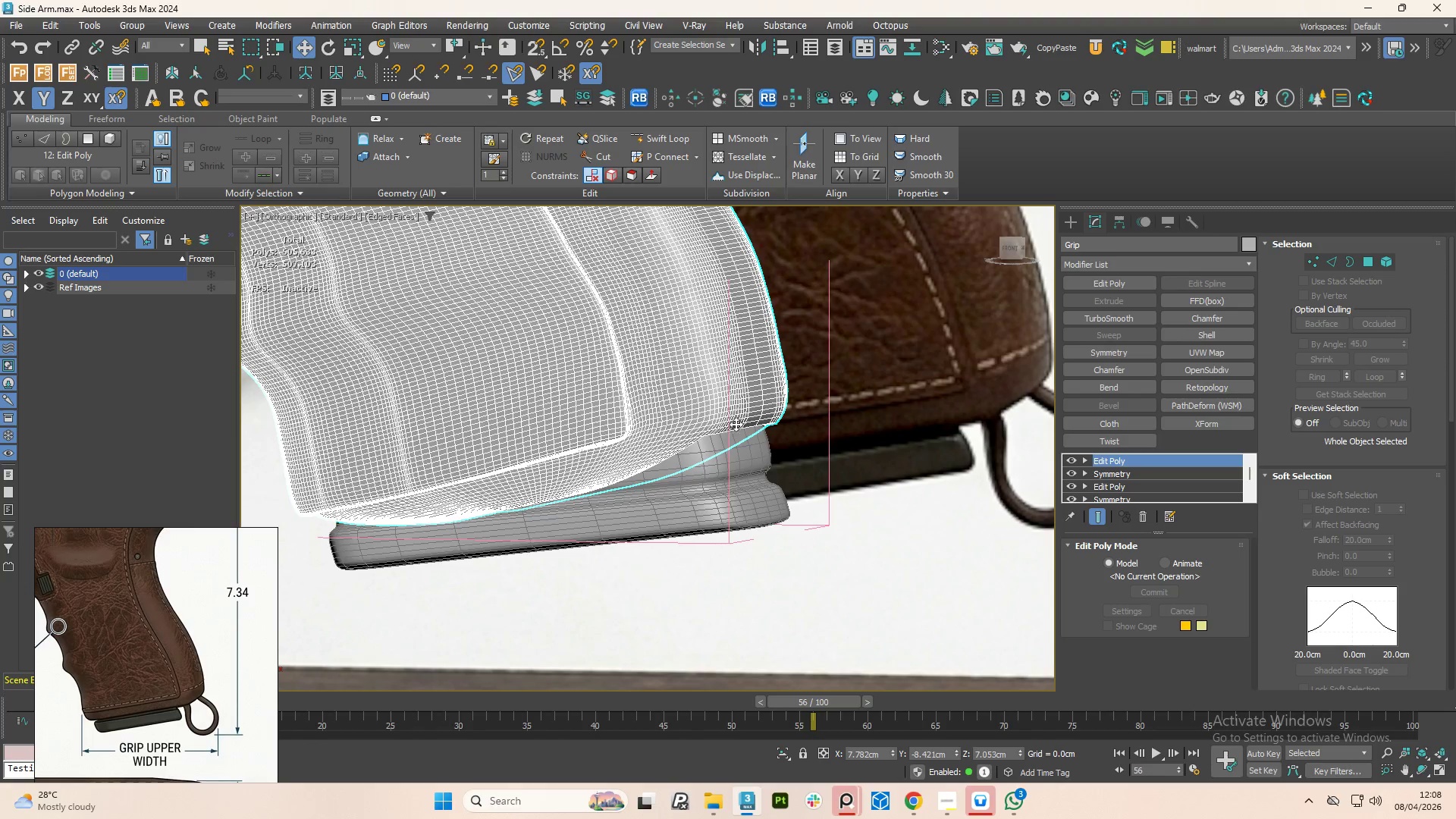 
scroll: coordinate [742, 422], scroll_direction: up, amount: 4.0
 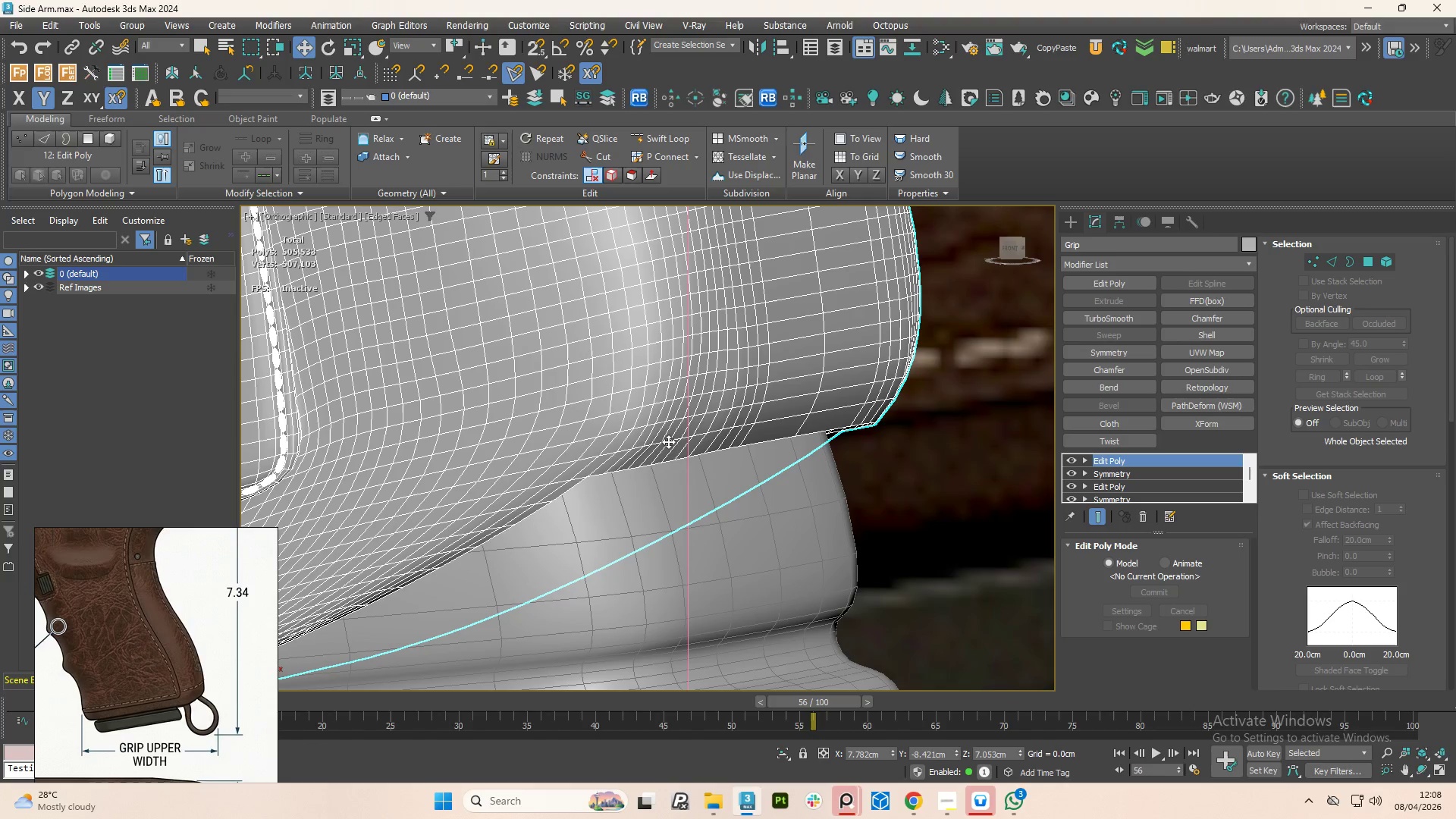 
hold_key(key=AltLeft, duration=0.88)
 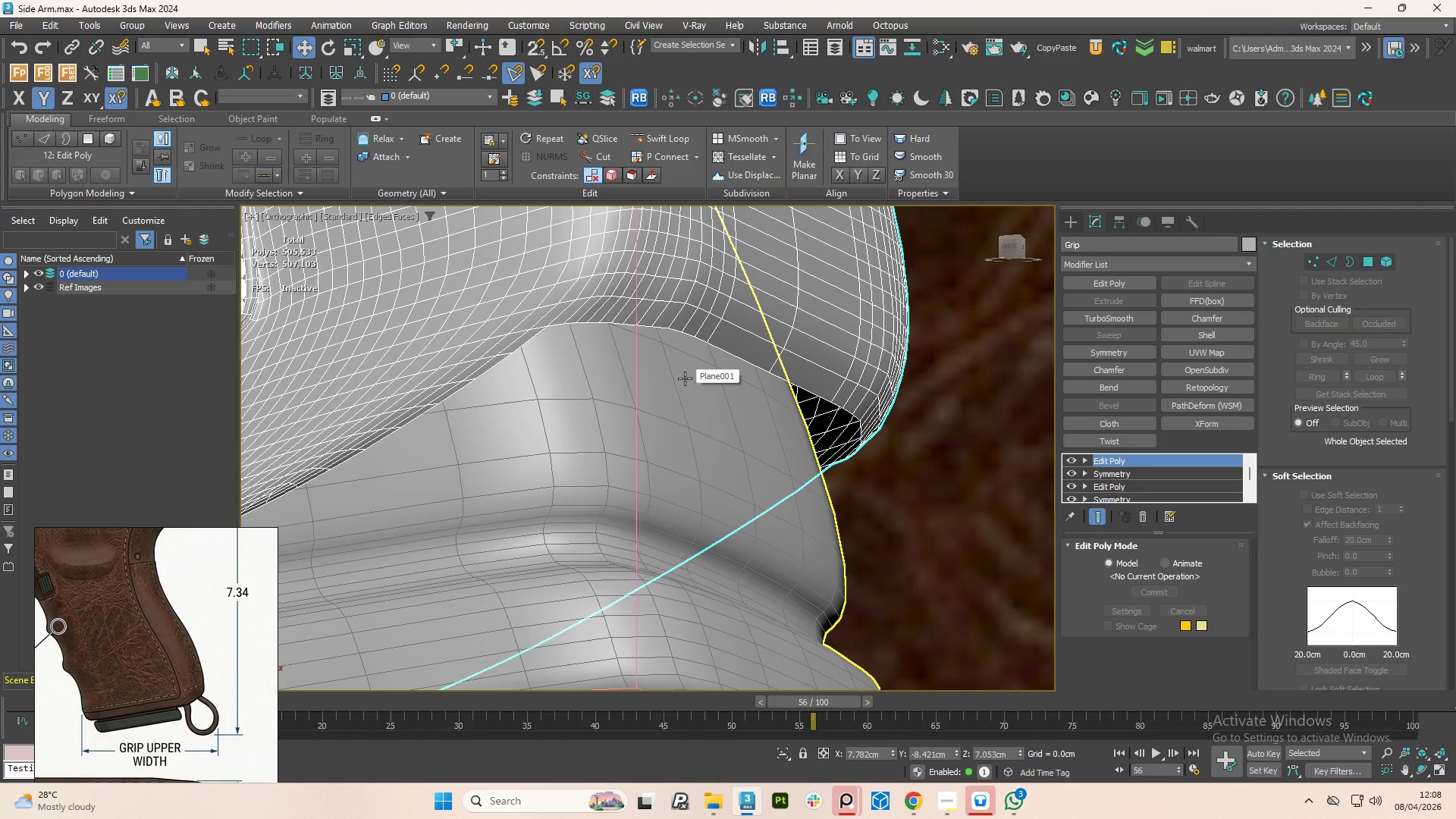 
scroll: coordinate [642, 456], scroll_direction: up, amount: 2.0
 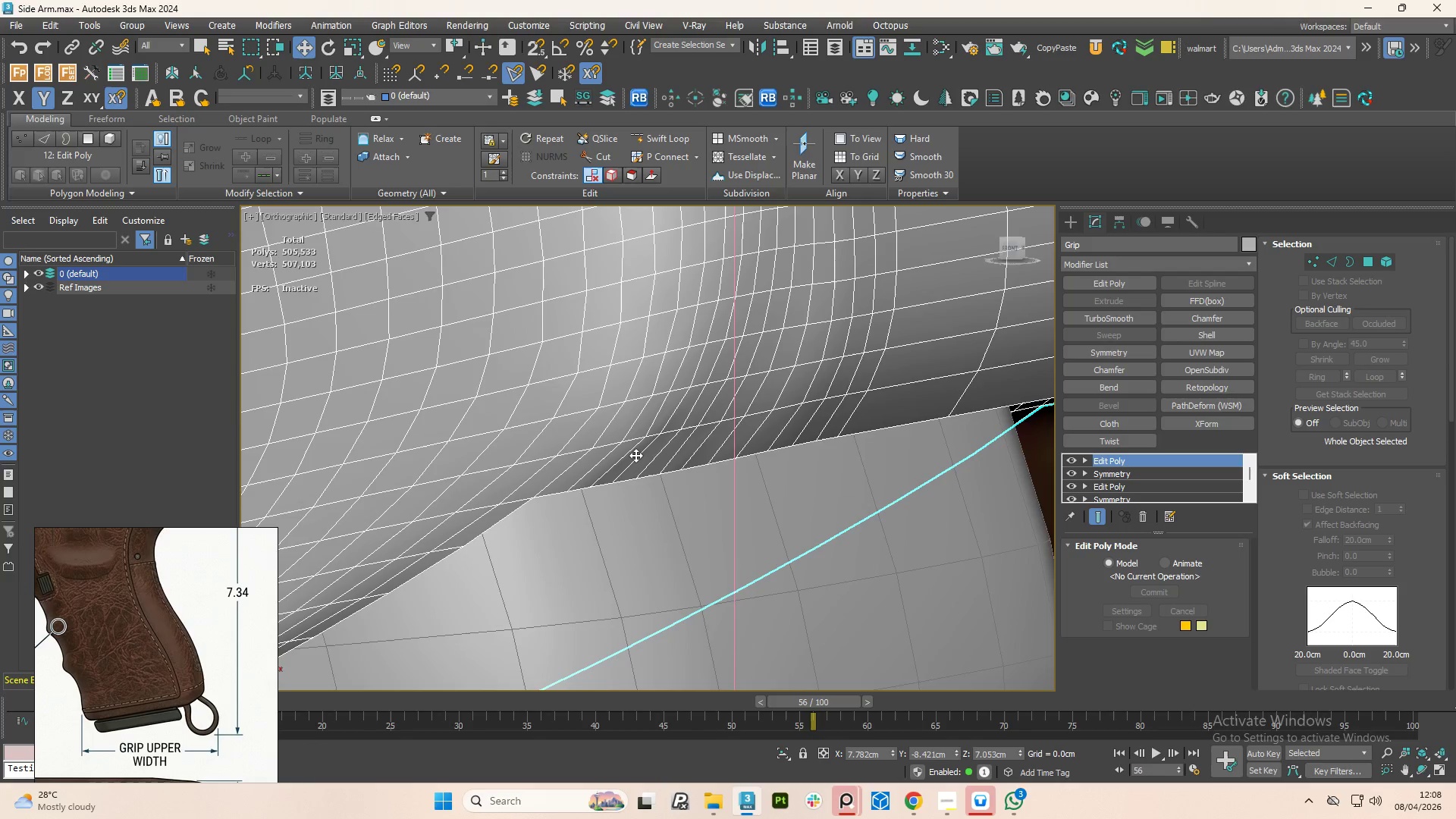 
scroll: coordinate [635, 455], scroll_direction: down, amount: 2.0
 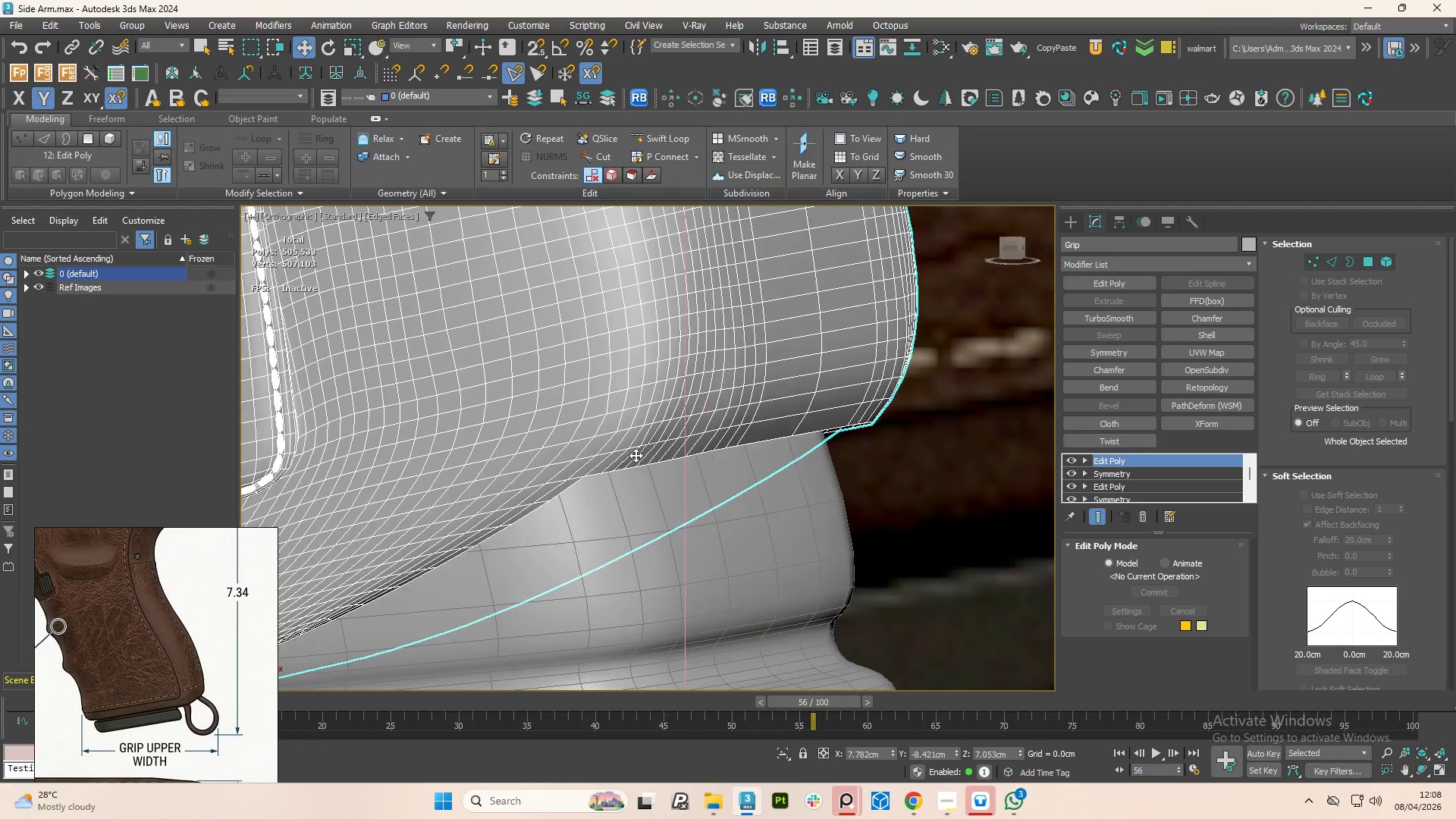 
wait(7.15)
 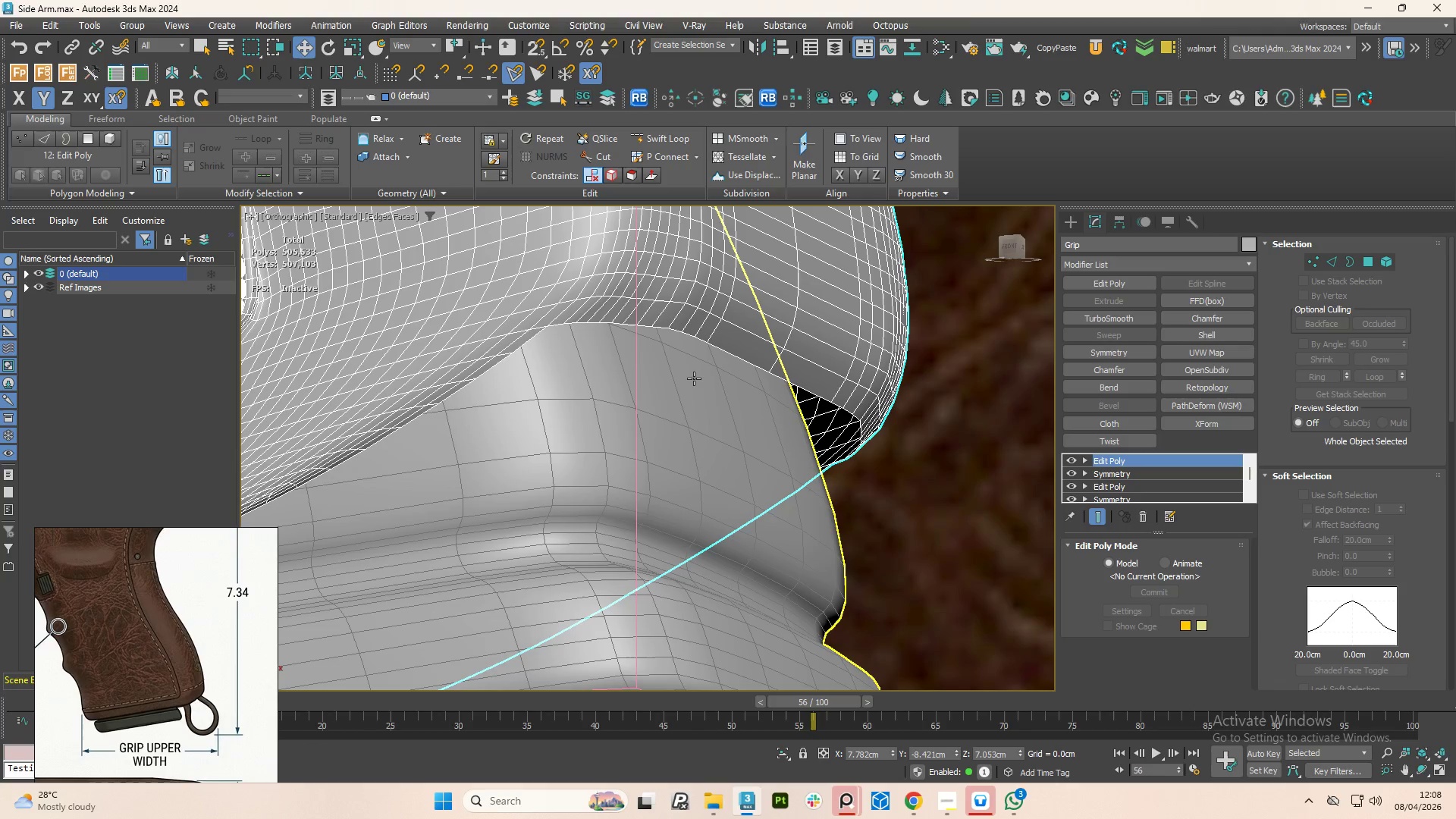 
key(3)
 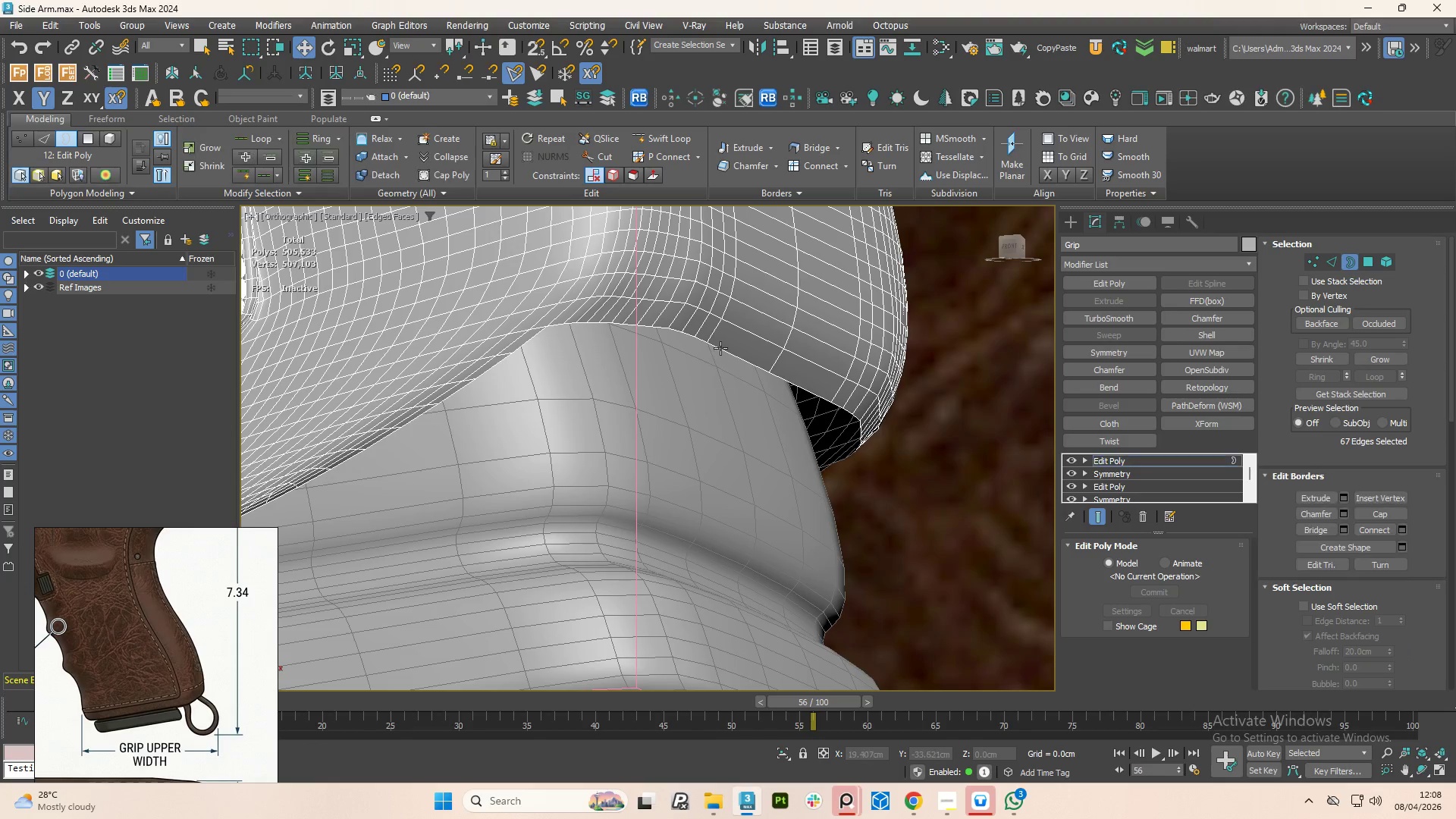 
left_click([720, 348])
 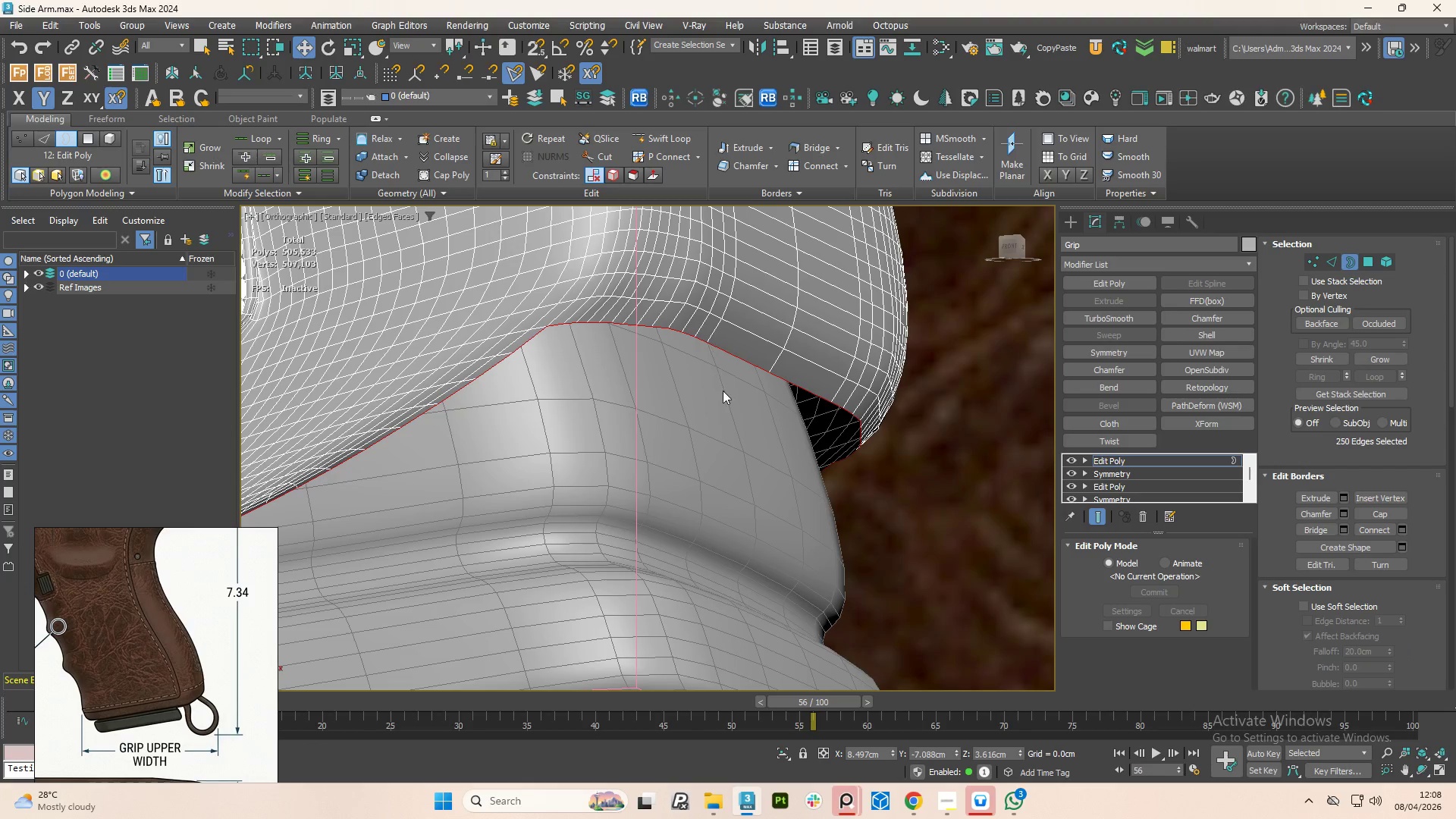 
scroll: coordinate [767, 362], scroll_direction: down, amount: 4.0
 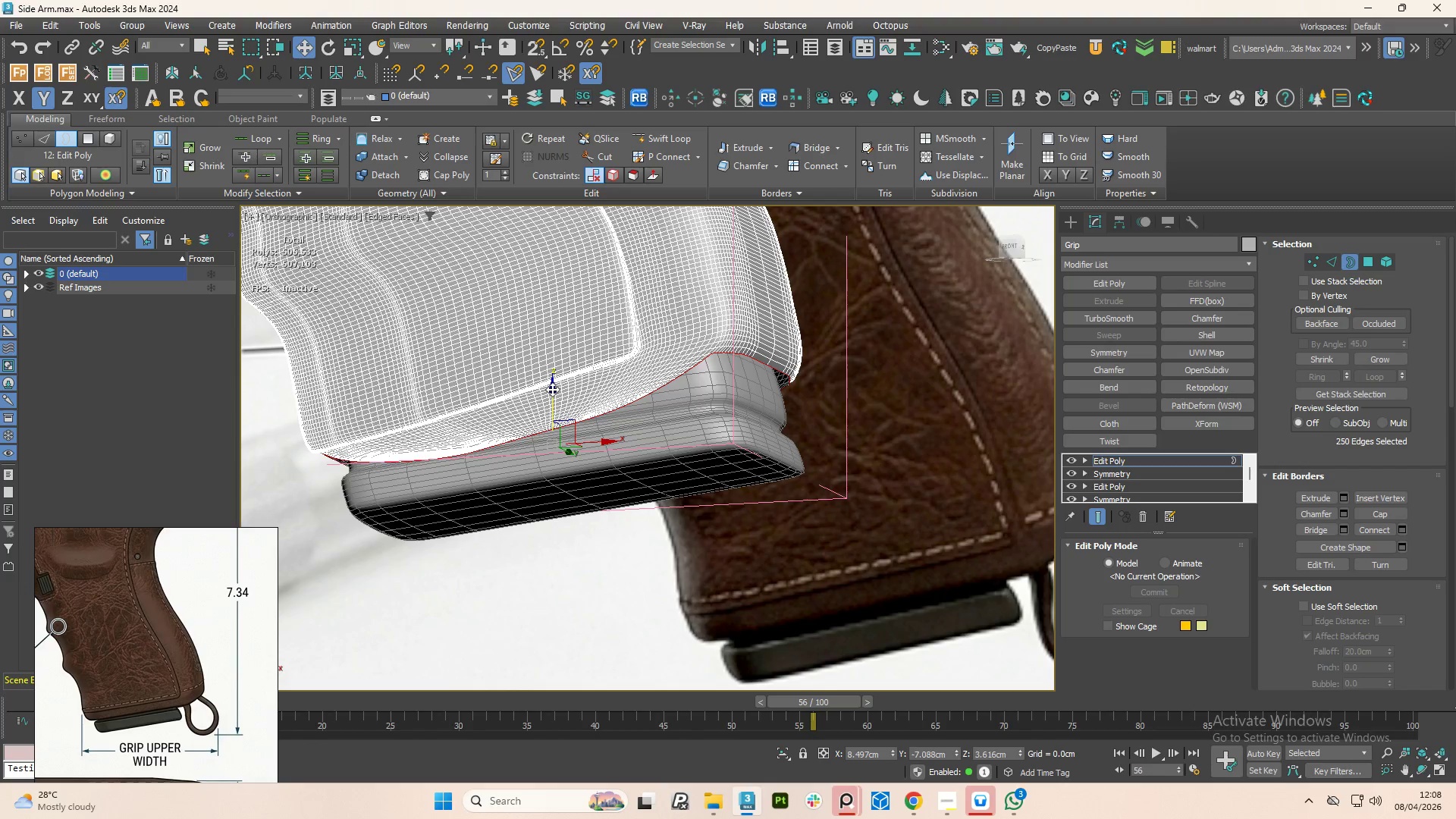 
hold_key(key=ShiftLeft, duration=1.5)
left_click_drag(start_coordinate=[552, 389], to_coordinate=[551, 367])
 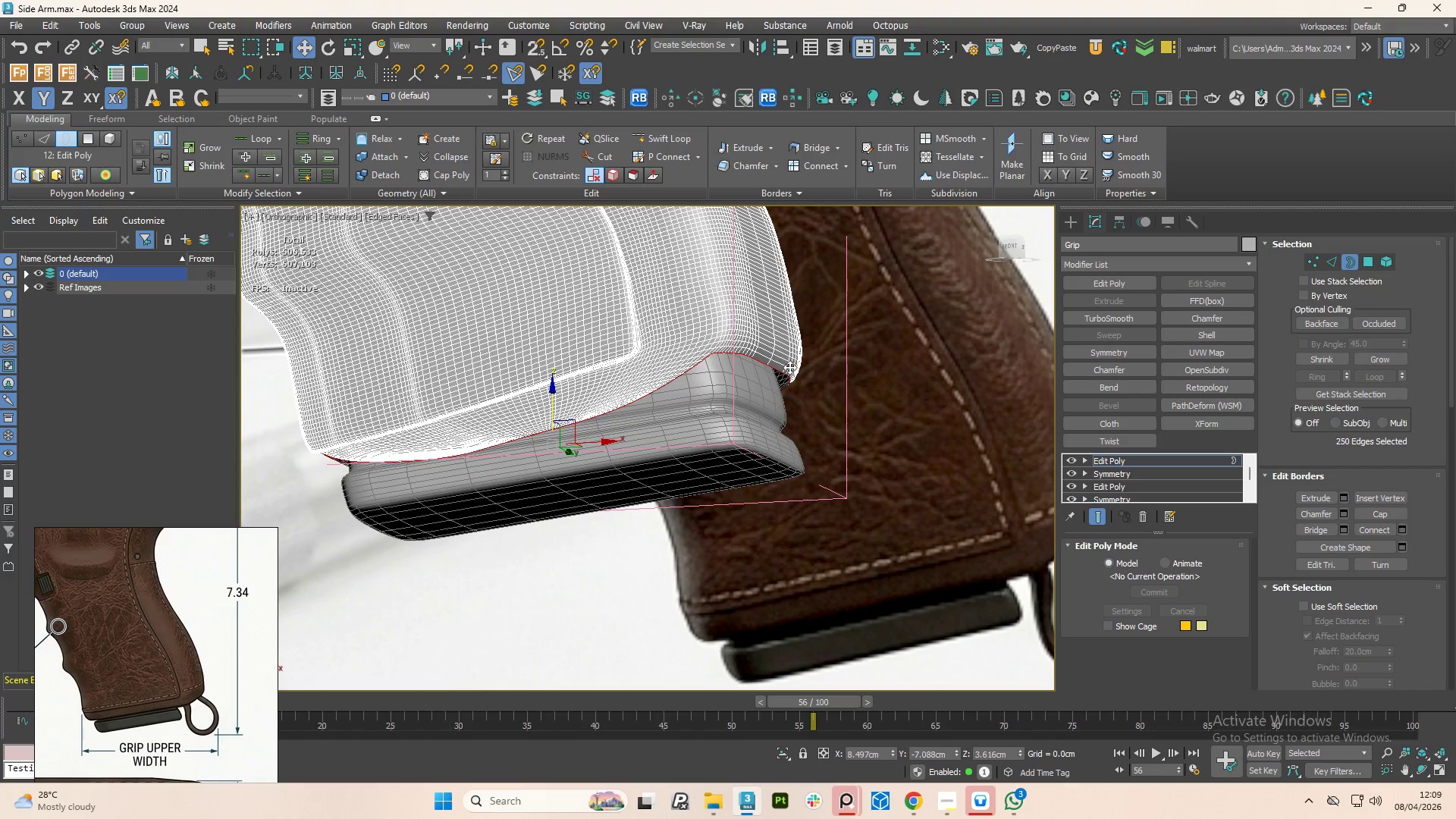 
hold_key(key=ShiftLeft, duration=1.0)
 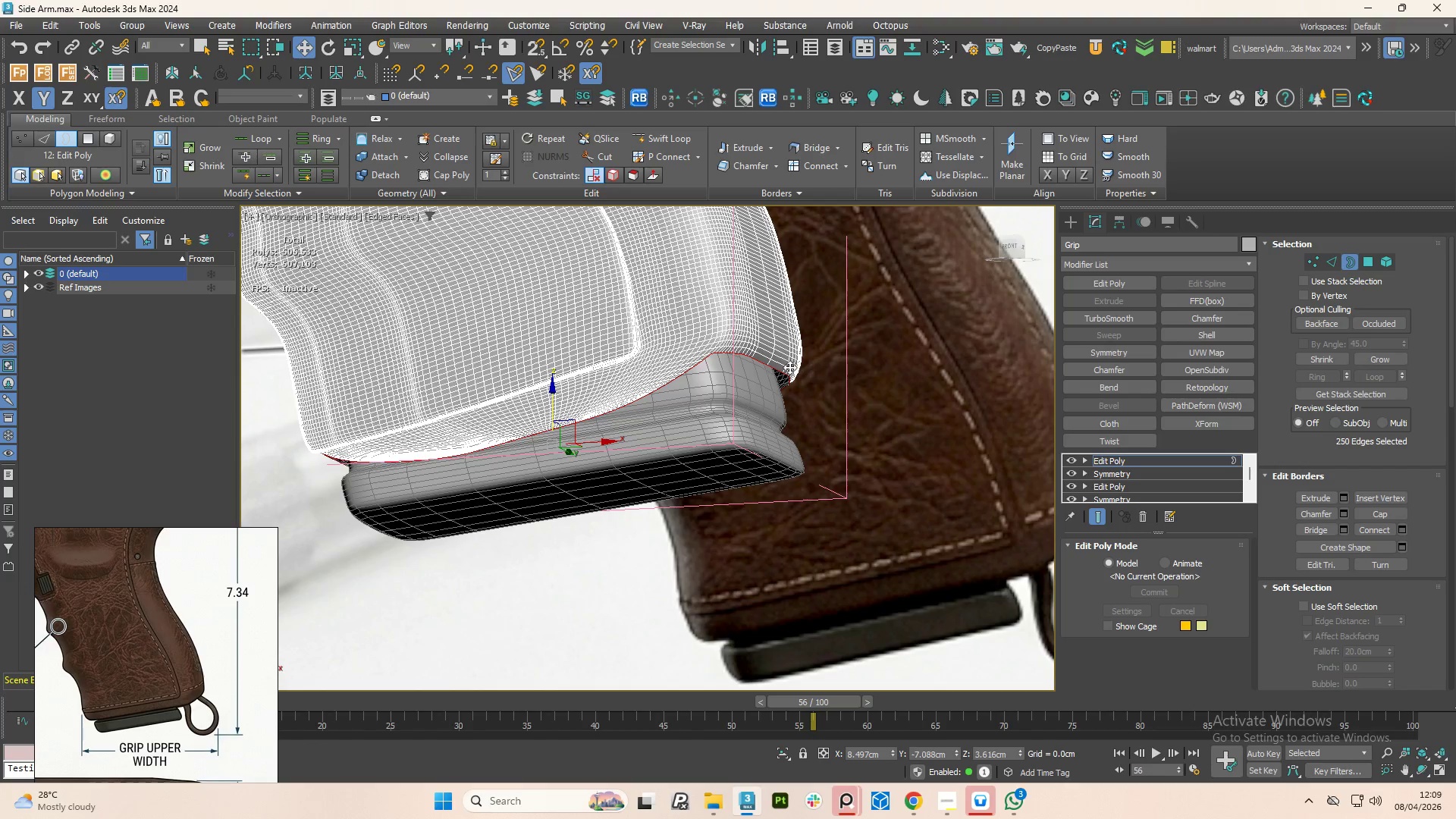 
scroll: coordinate [775, 369], scroll_direction: up, amount: 4.0
 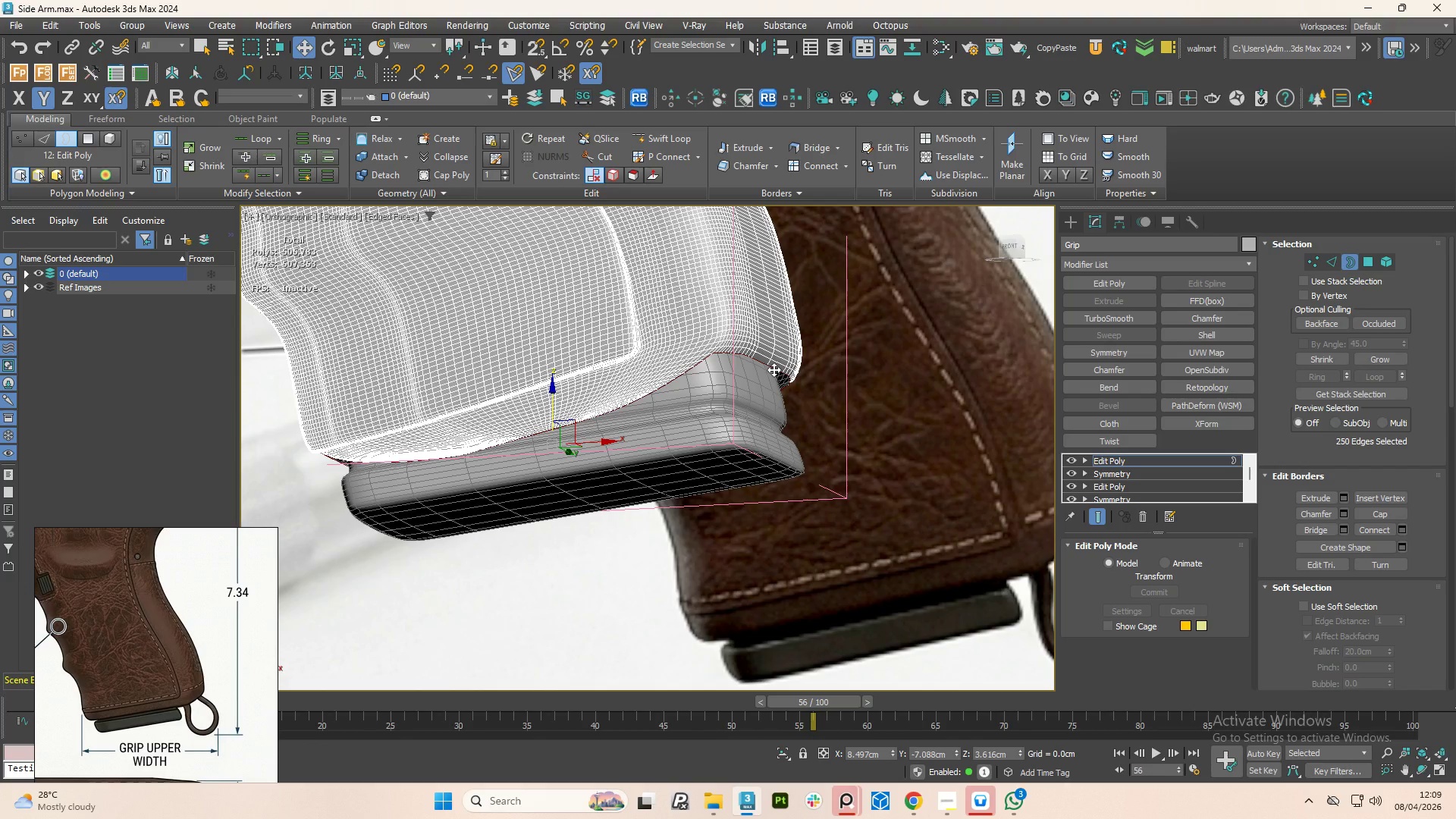 
hold_key(key=AltLeft, duration=1.47)
 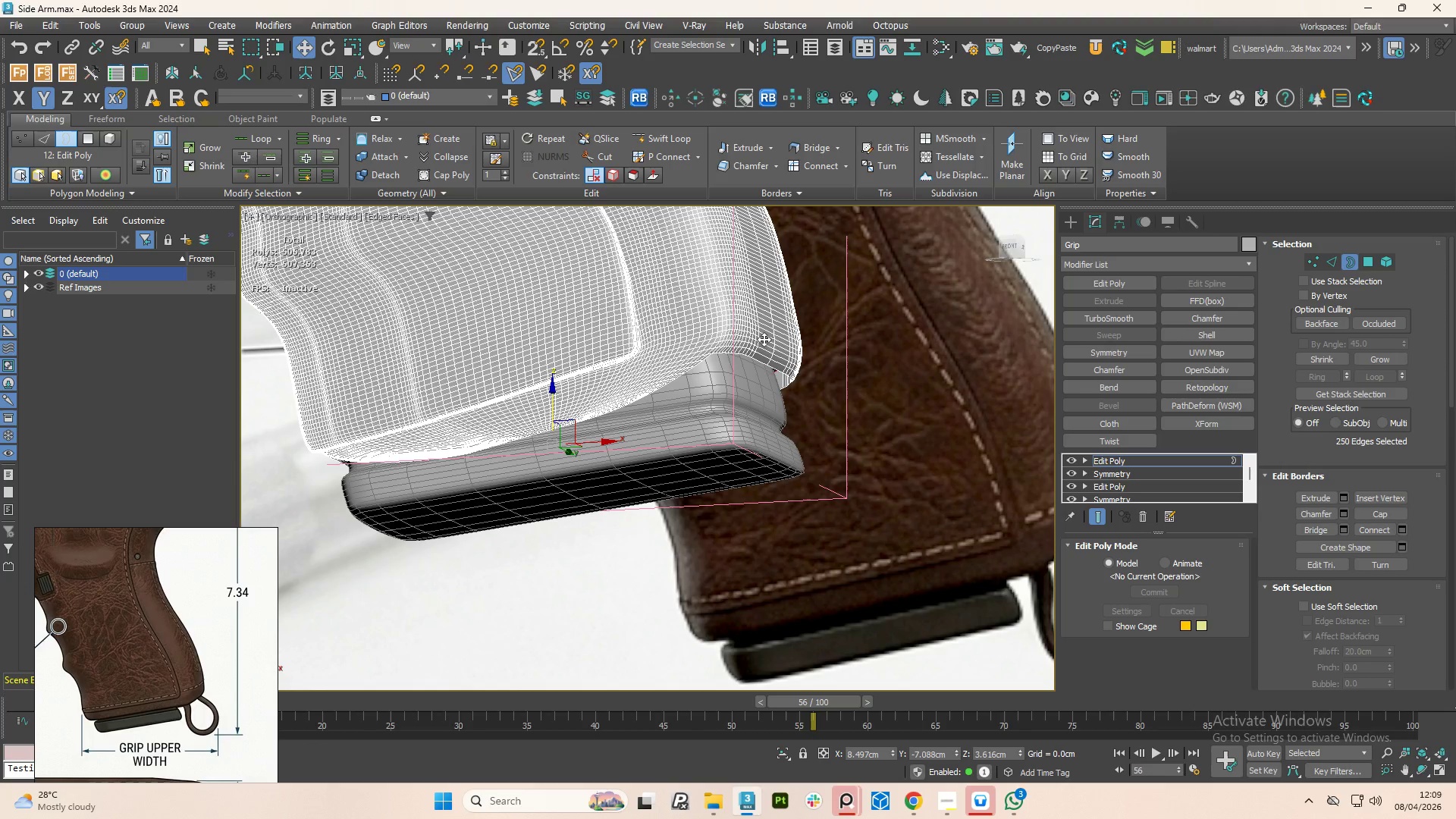 
scroll: coordinate [758, 349], scroll_direction: up, amount: 7.0
 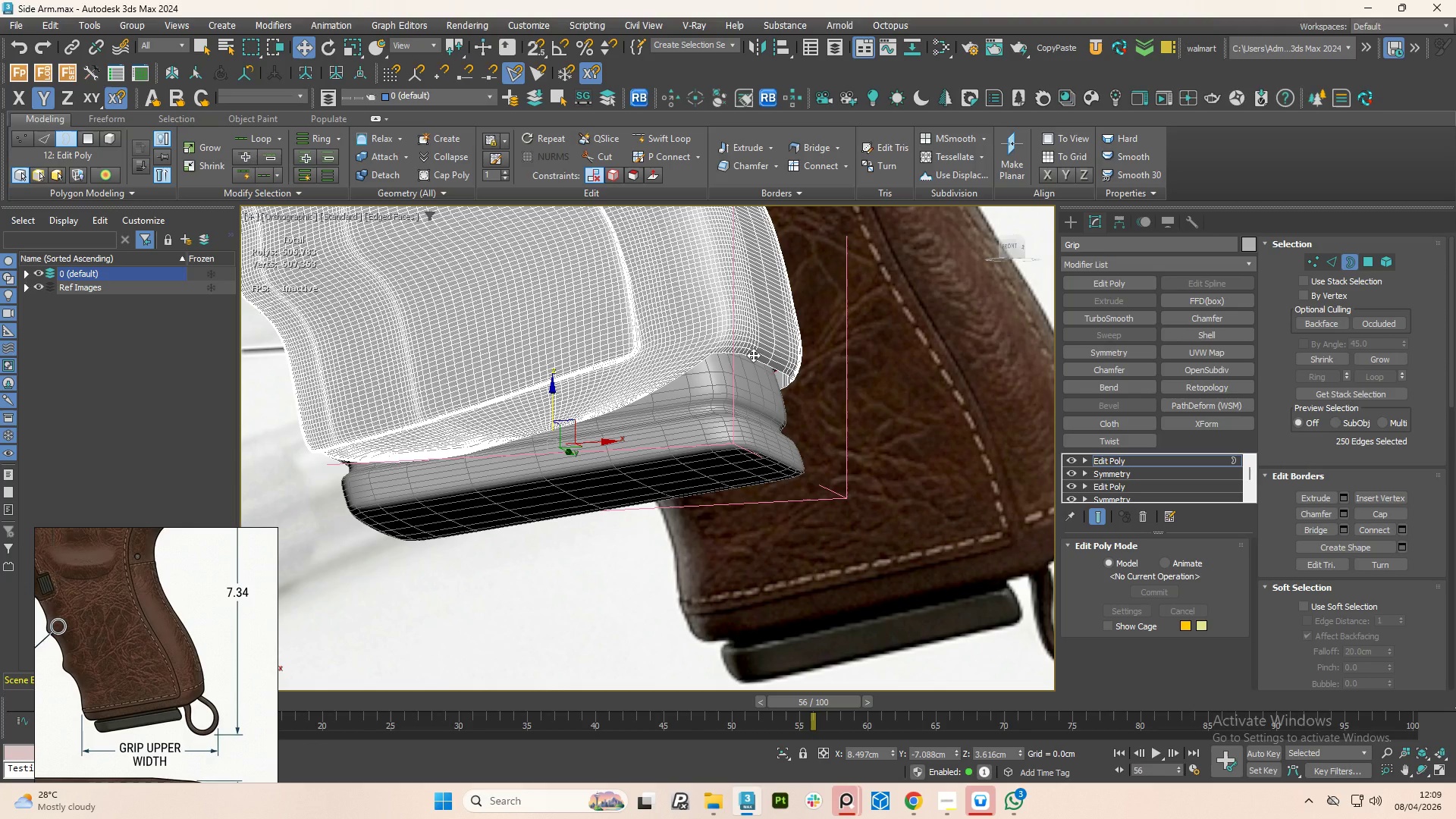 
scroll: coordinate [741, 362], scroll_direction: down, amount: 3.0
 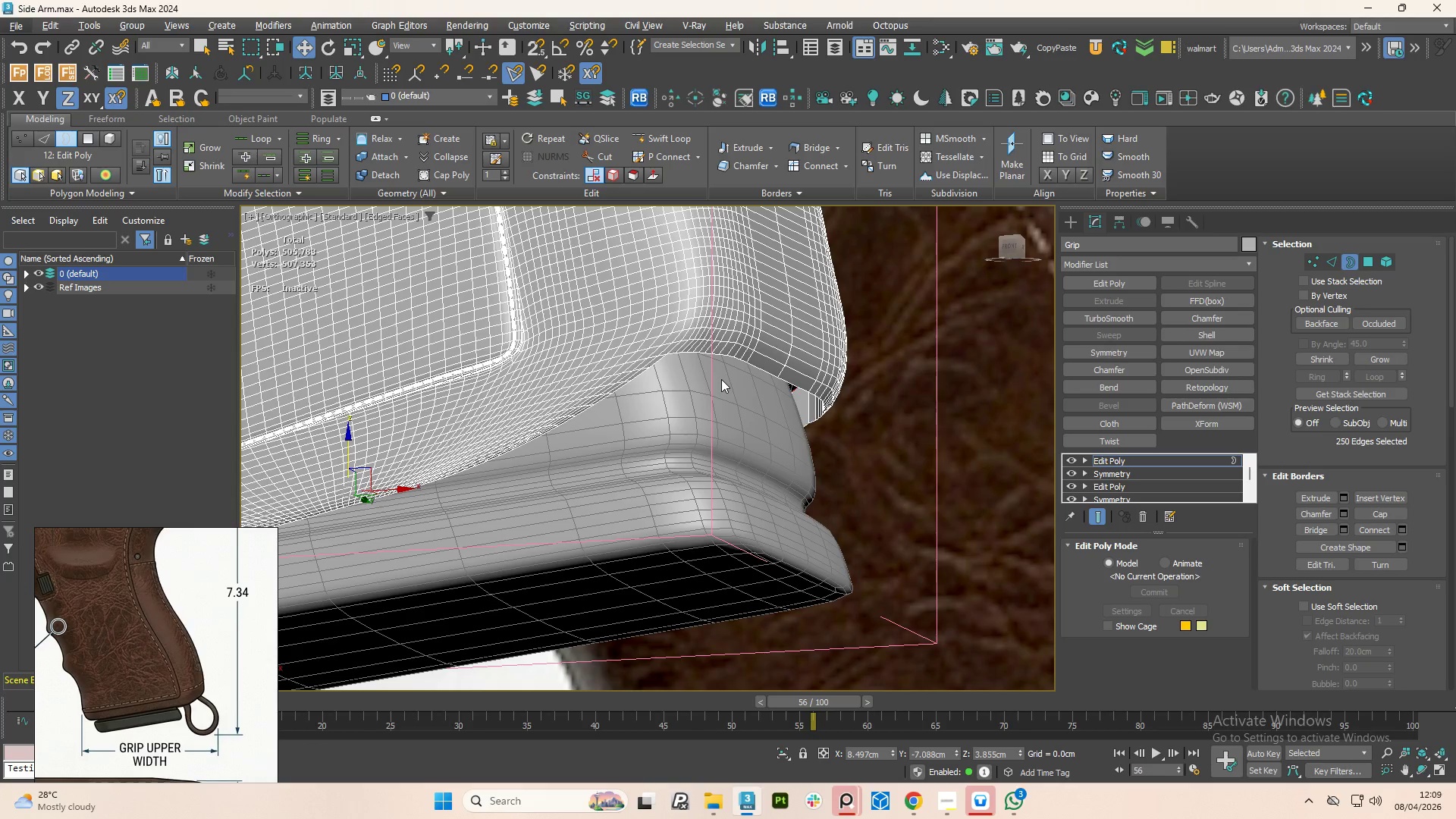 
key(R)
 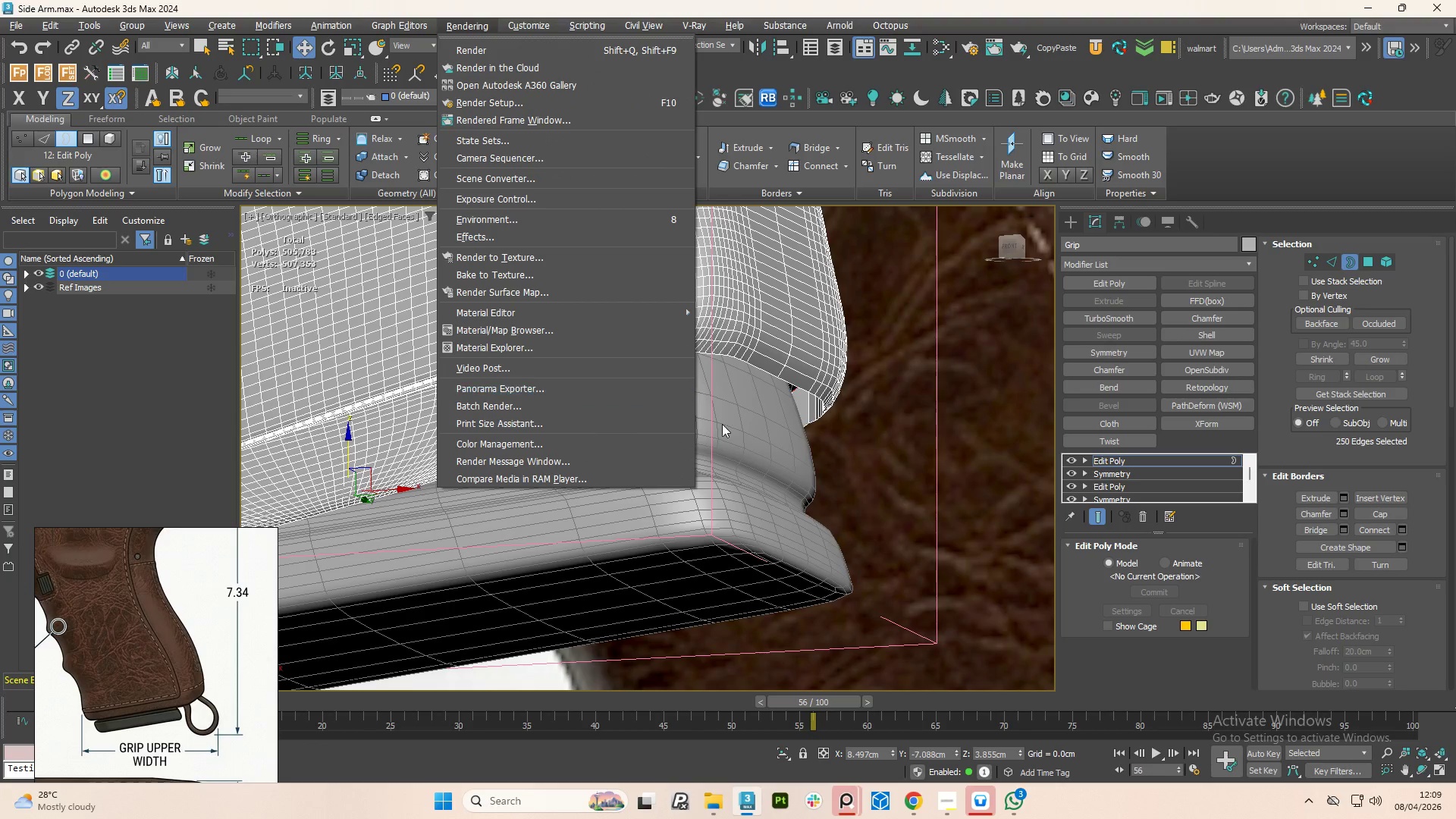 
left_click([741, 432])
 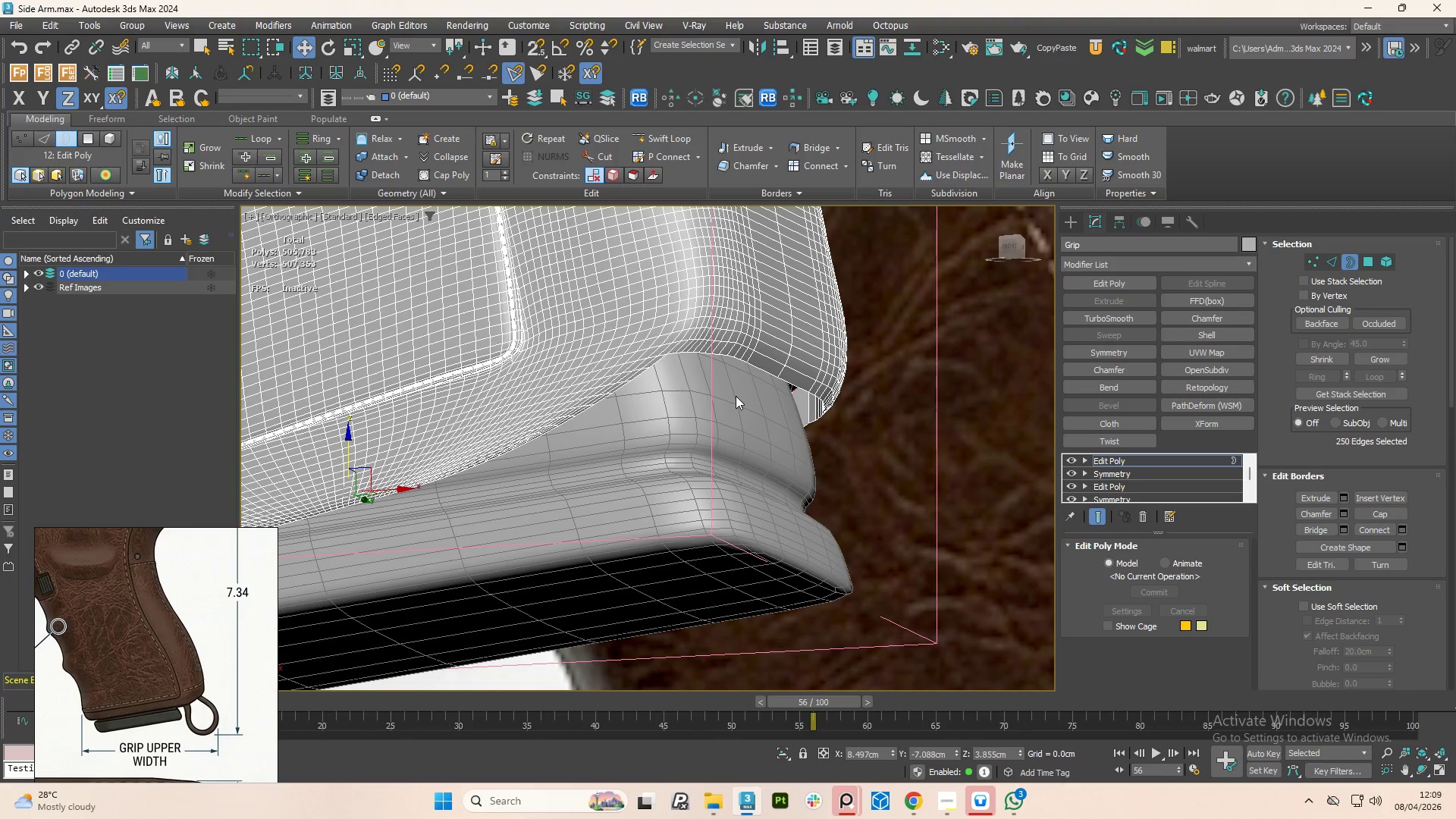 
key(R)
 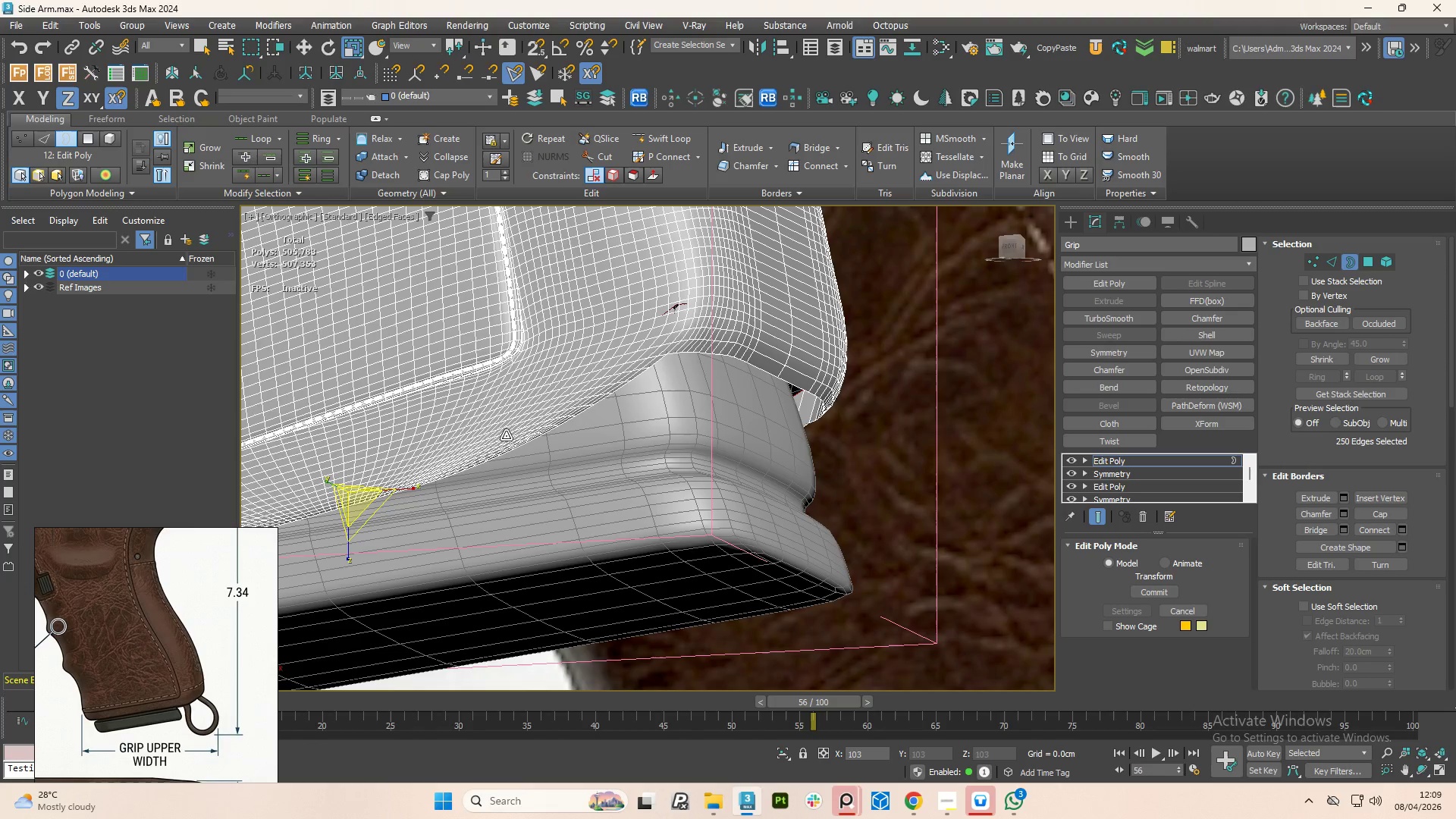 
wait(5.66)
 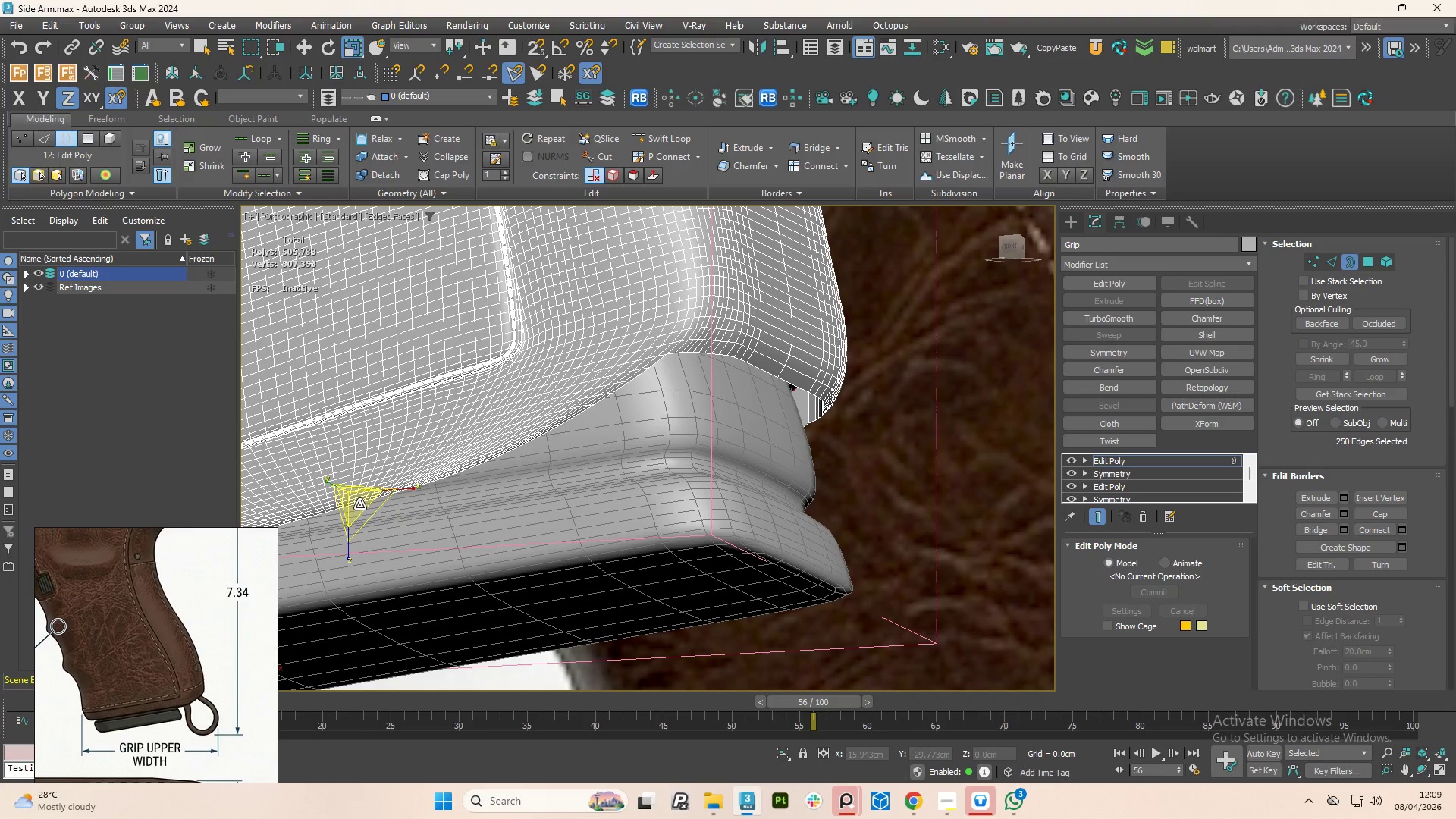 
left_click_drag(start_coordinate=[352, 500], to_coordinate=[352, 504])
 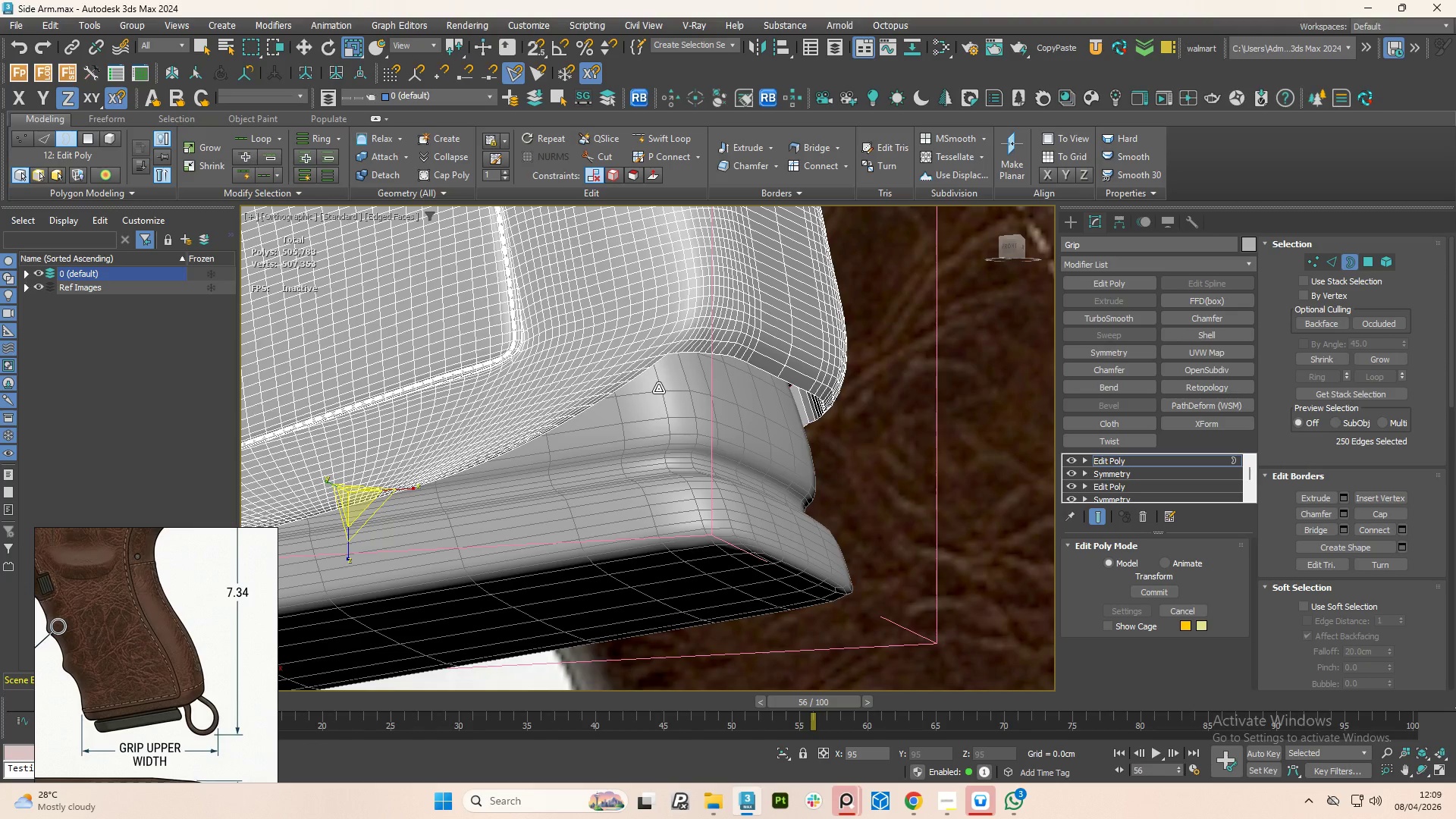 
hold_key(key=AltLeft, duration=0.38)
 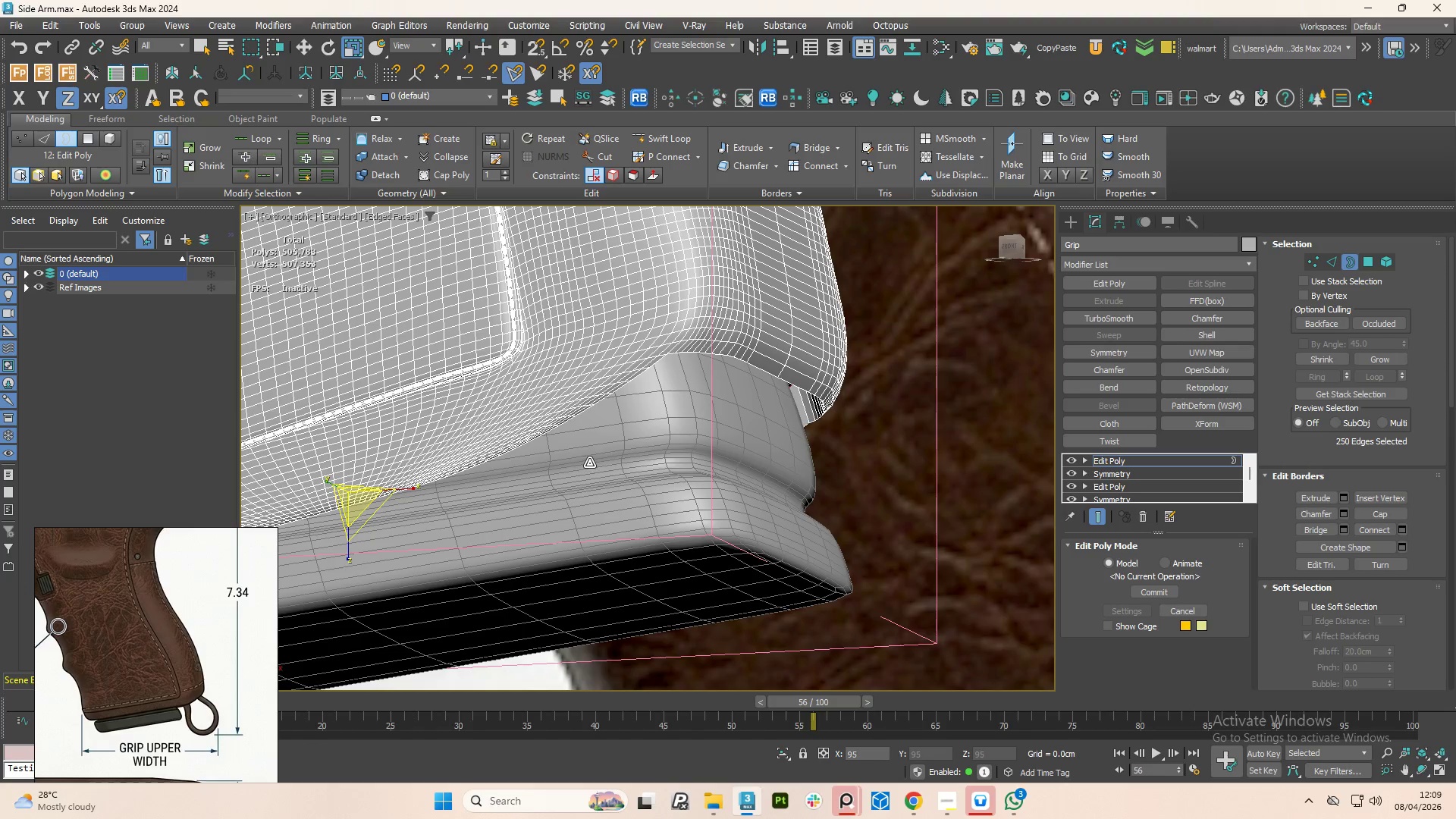 
hold_key(key=AltLeft, duration=1.5)
 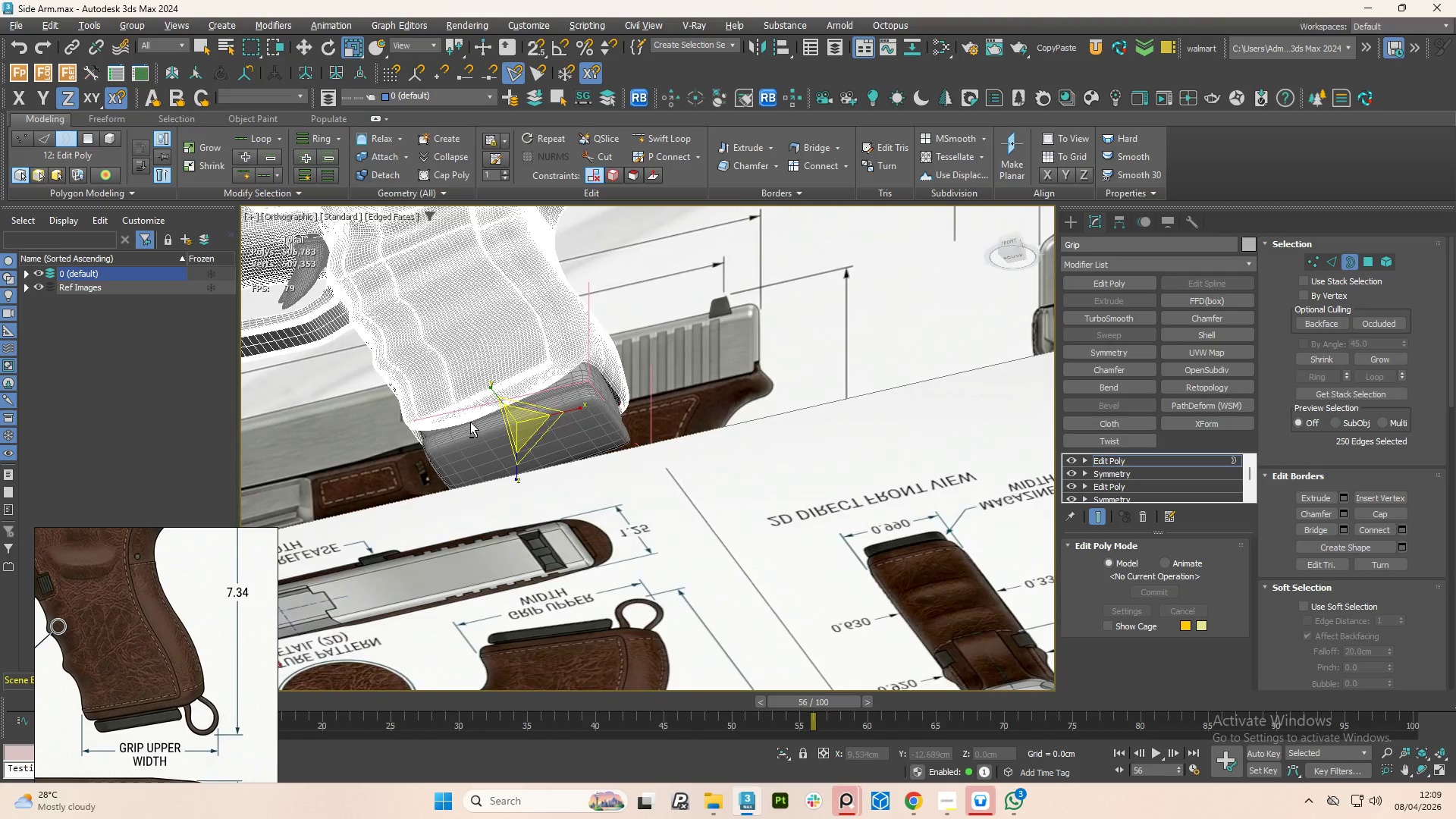 
scroll: coordinate [571, 466], scroll_direction: down, amount: 15.0
 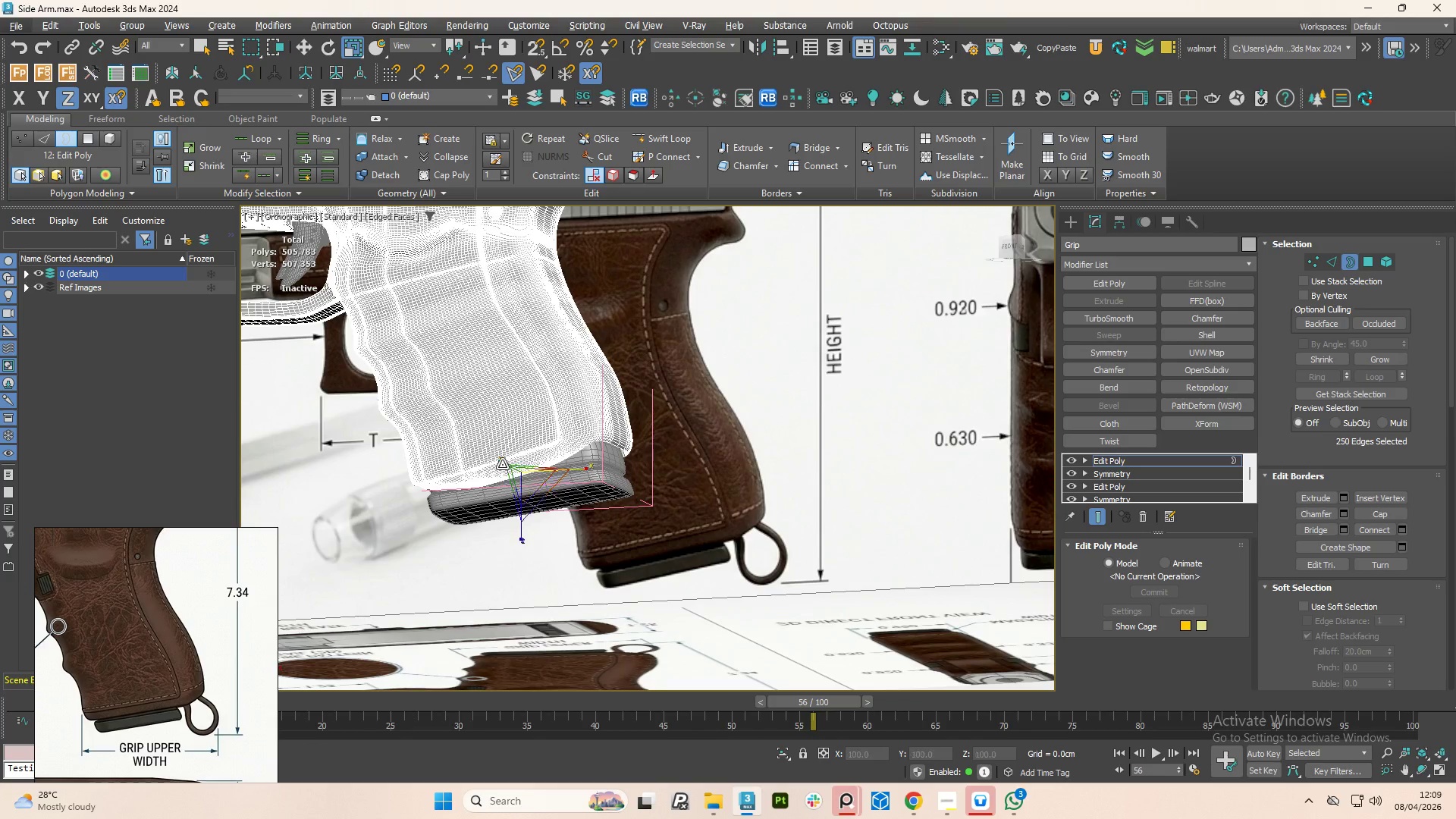 
key(Alt+AltLeft)
 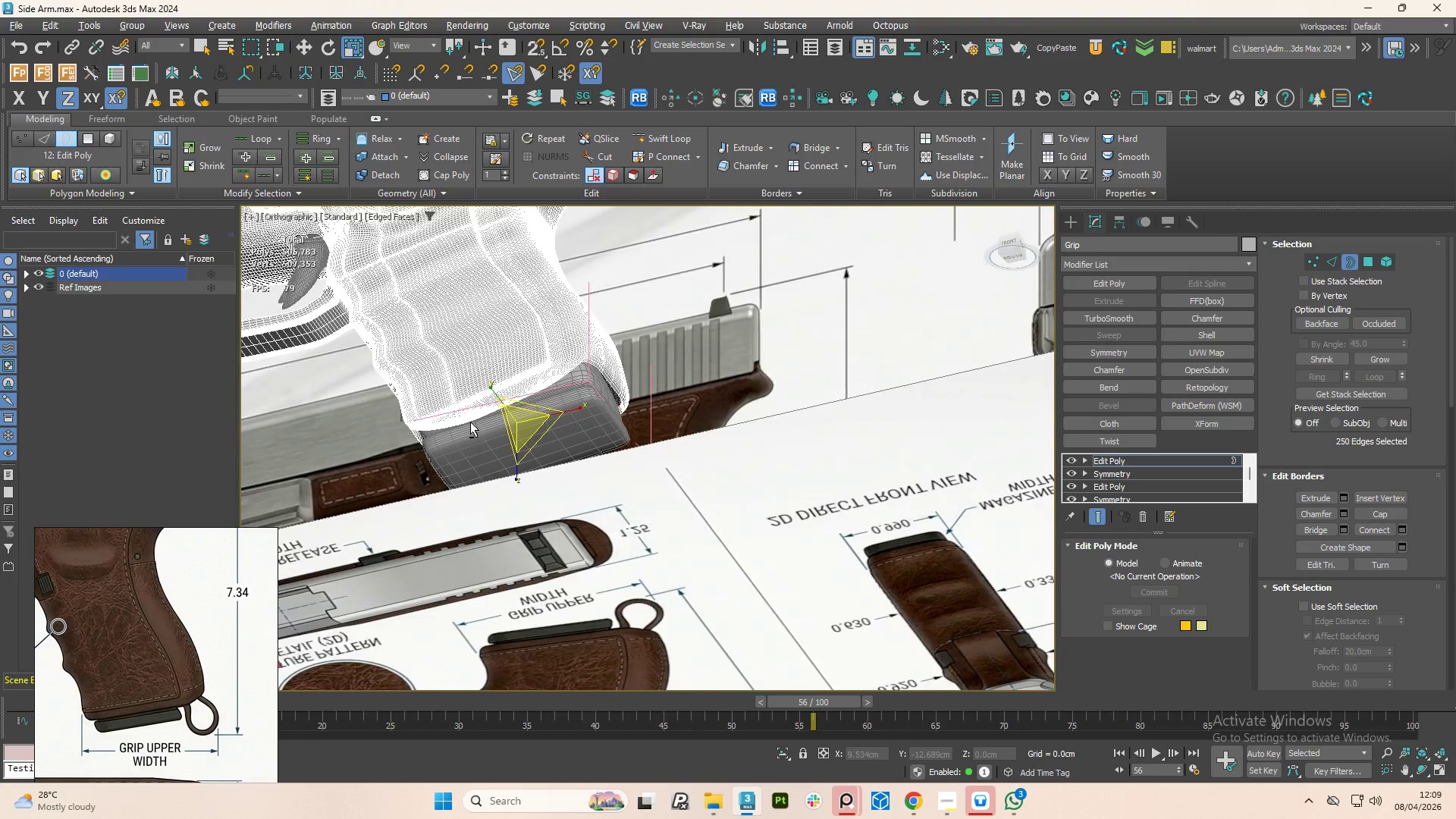 
key(Alt+AltLeft)
 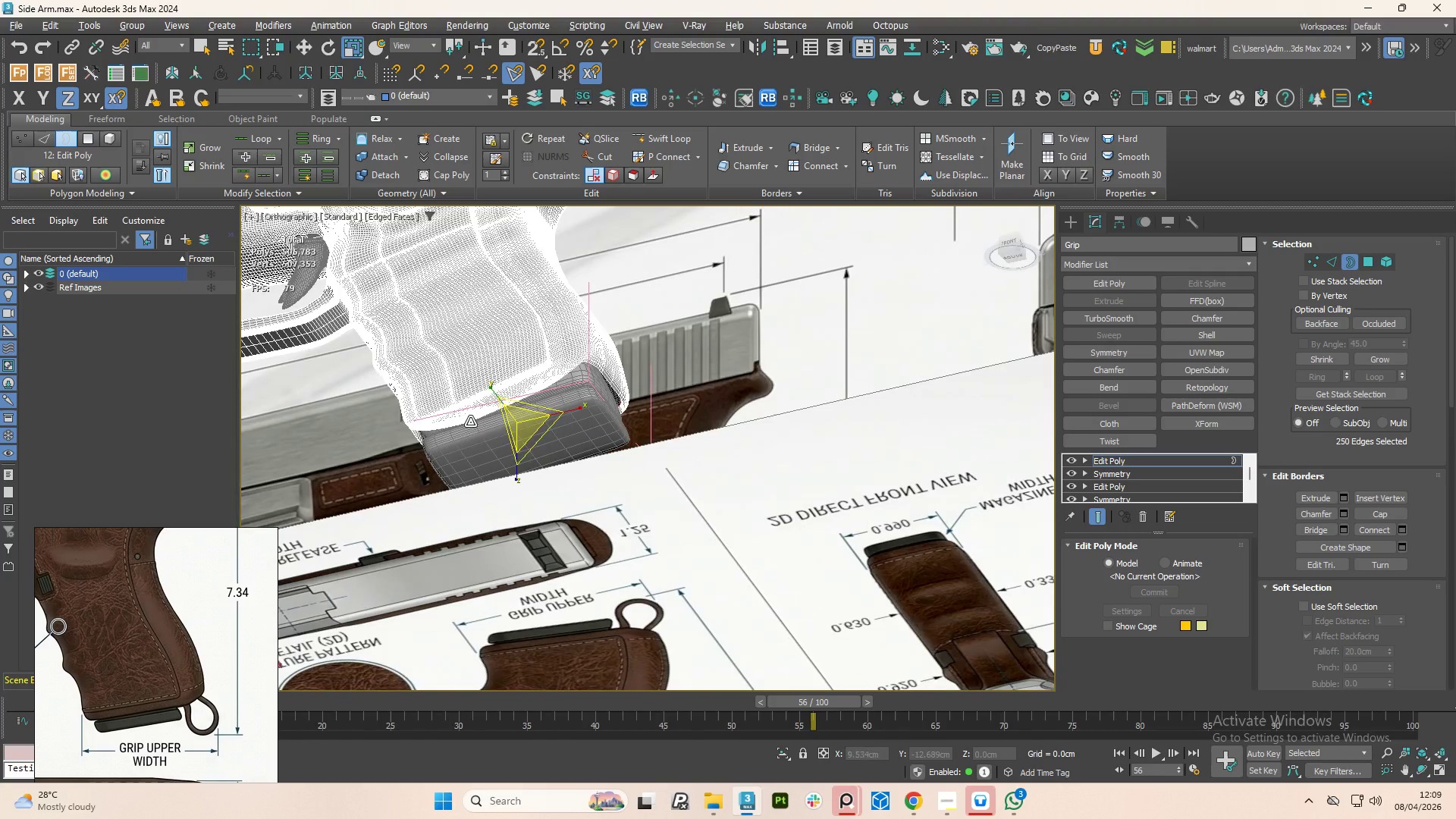 
key(Alt+AltLeft)
 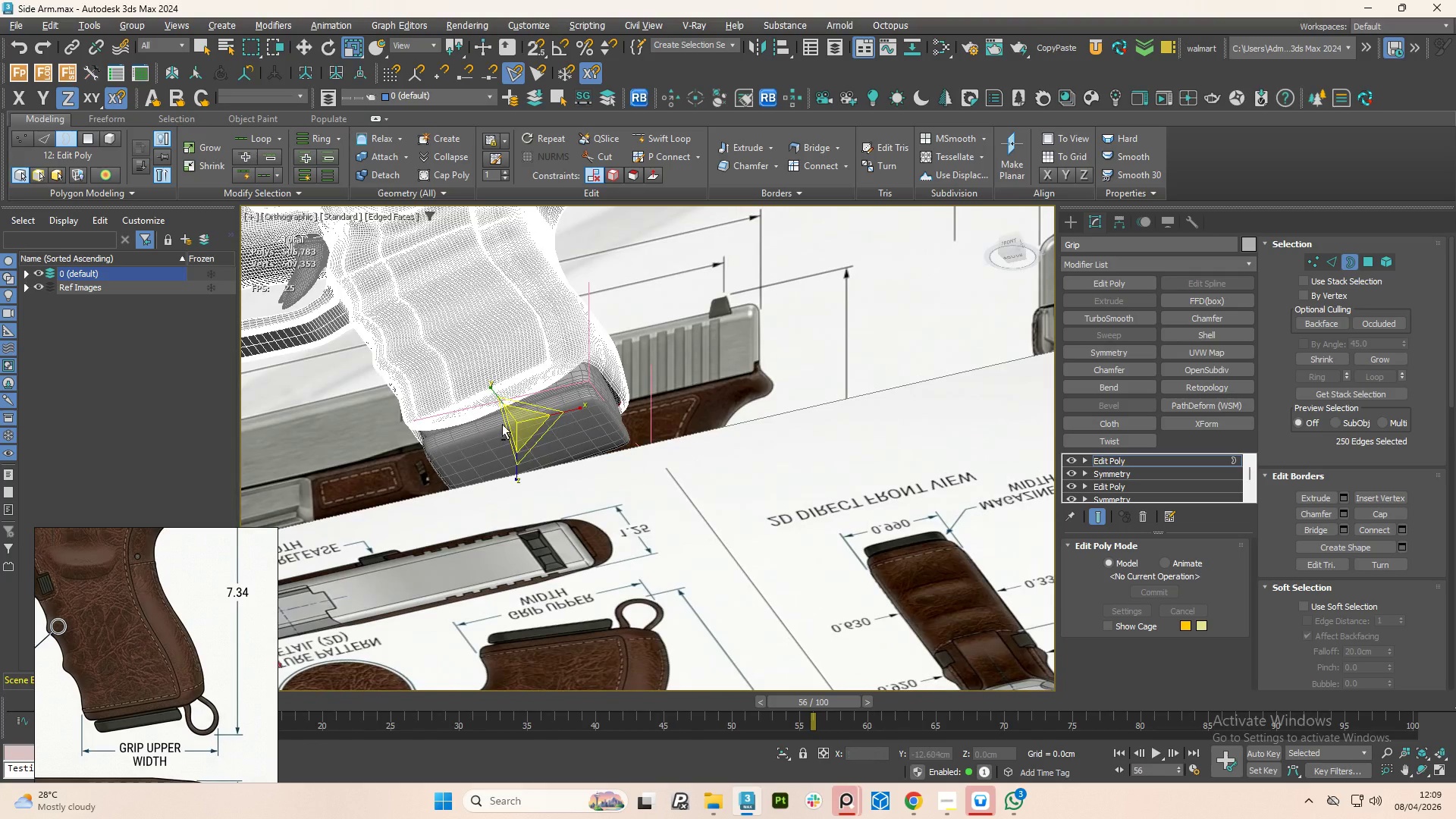 
hold_key(key=AltLeft, duration=1.5)
 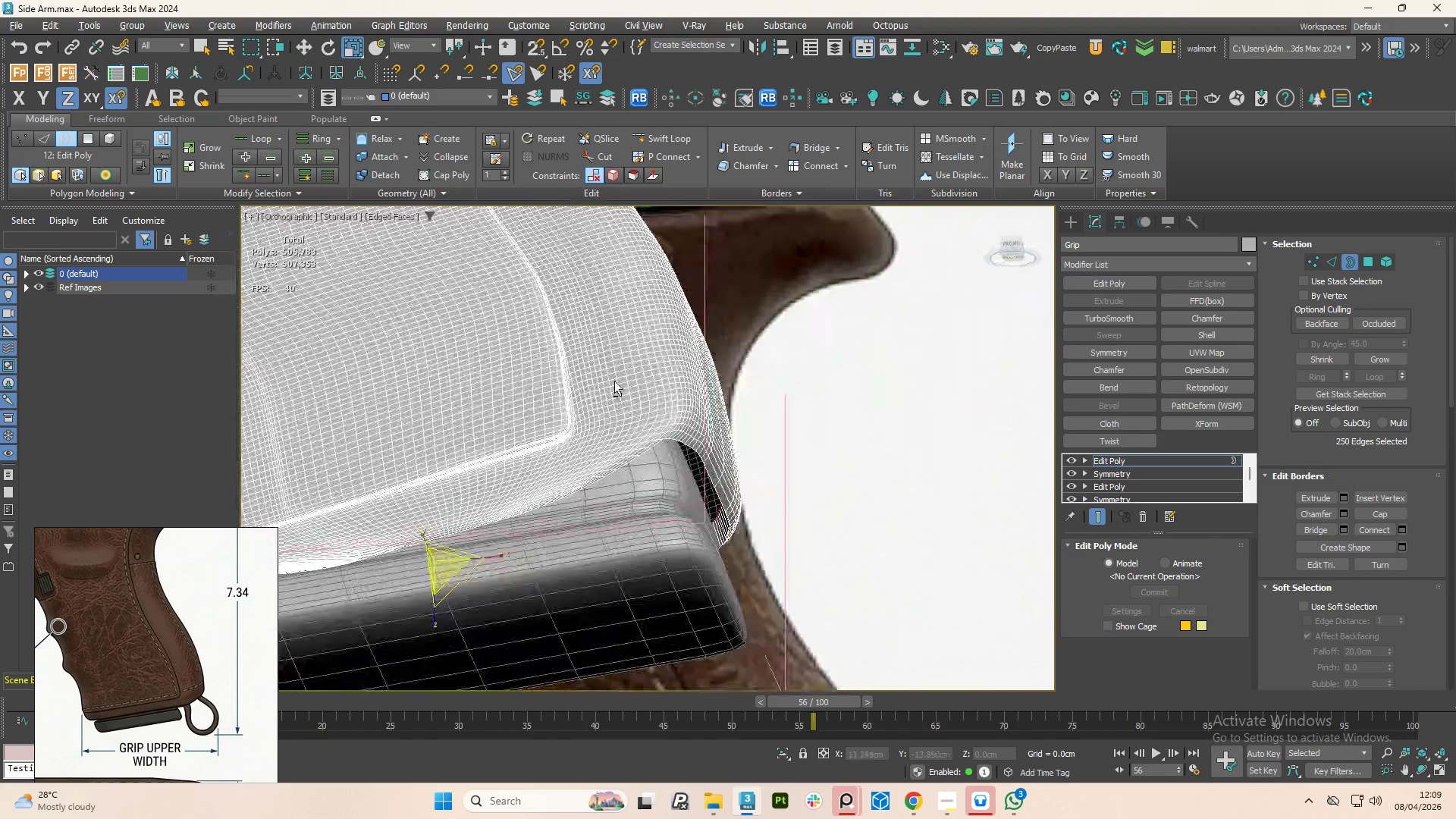 
hold_key(key=AltLeft, duration=1.52)
 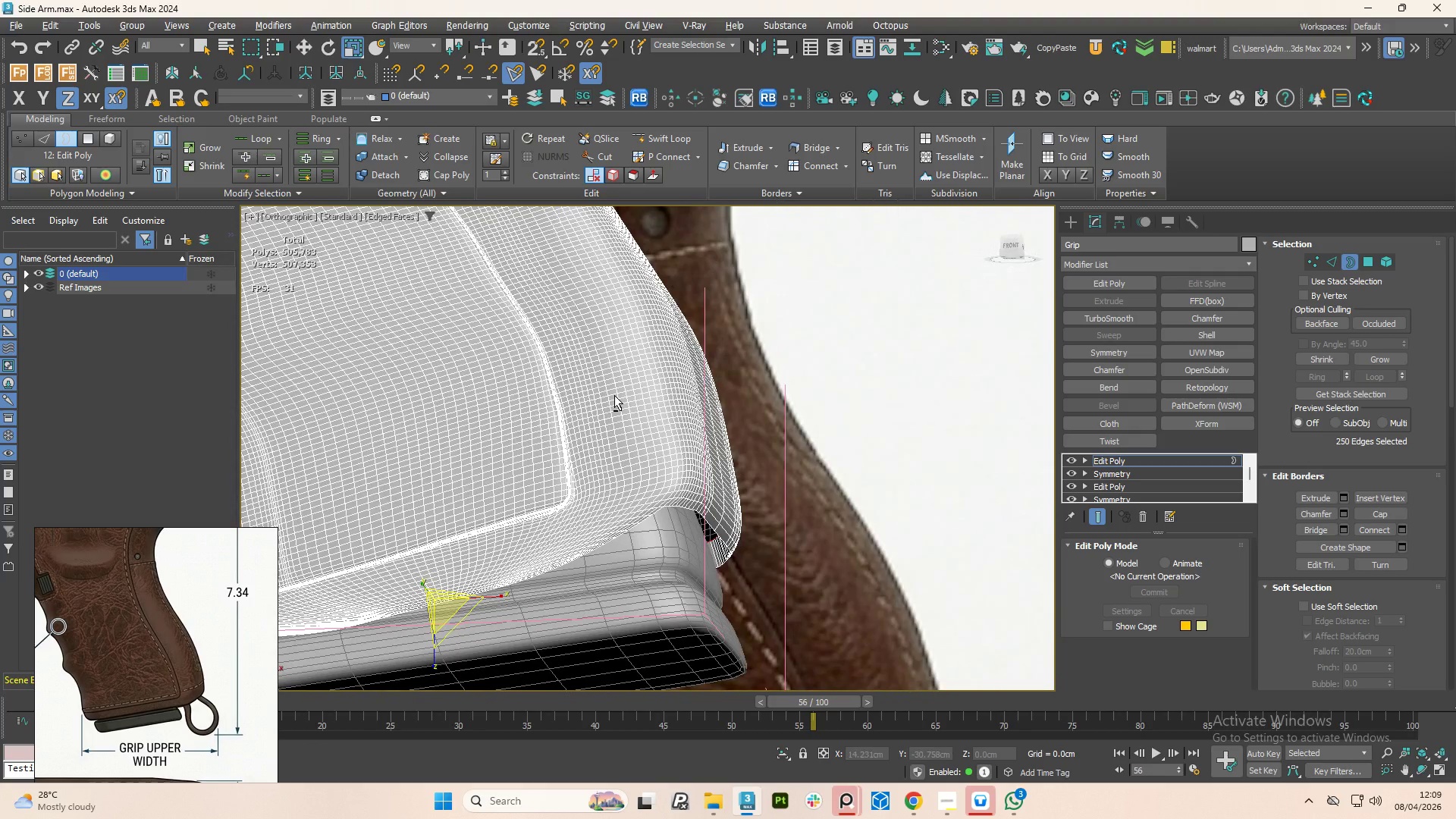 
scroll: coordinate [578, 394], scroll_direction: up, amount: 3.0
 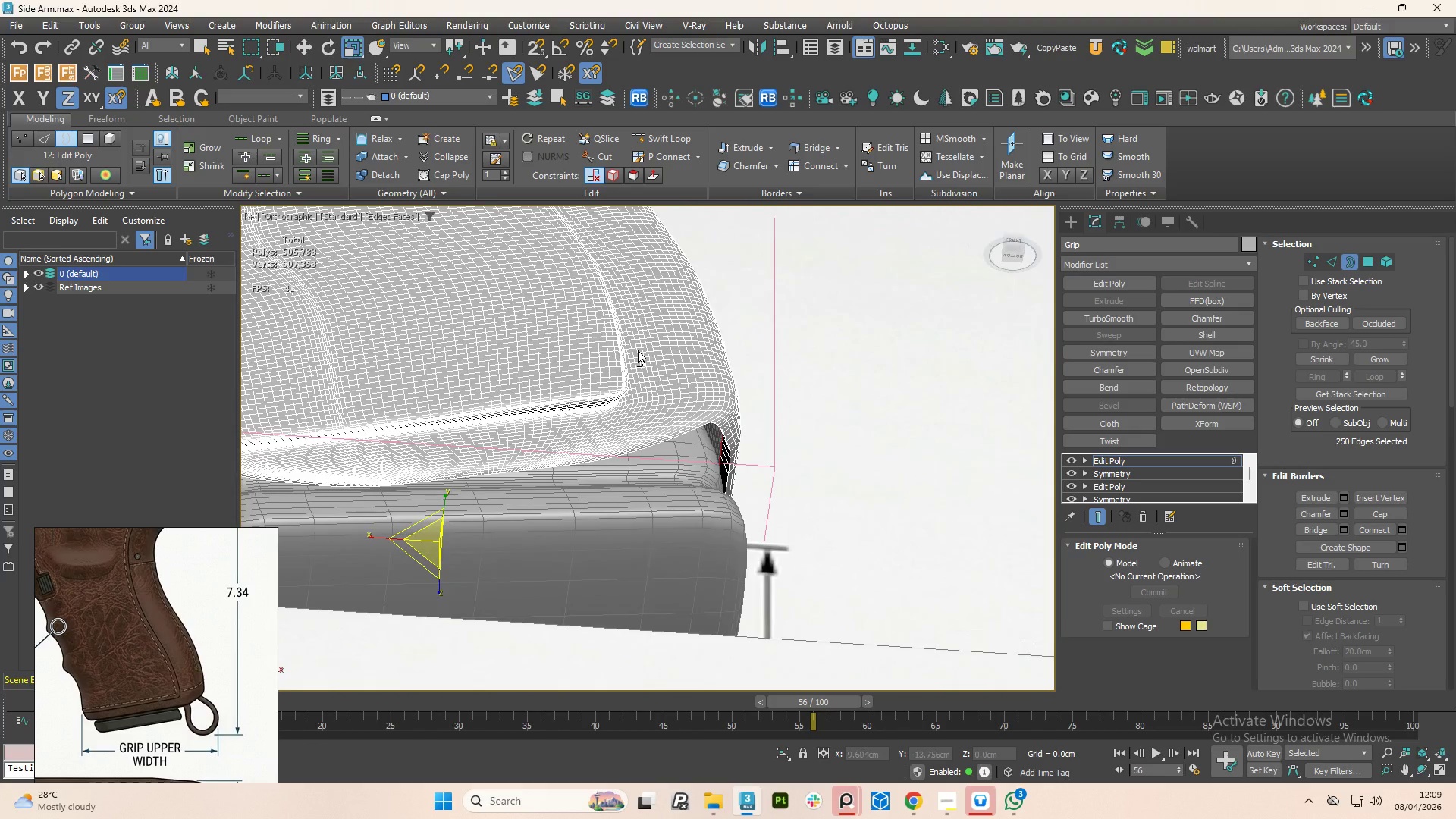 
key(Alt+AltLeft)
 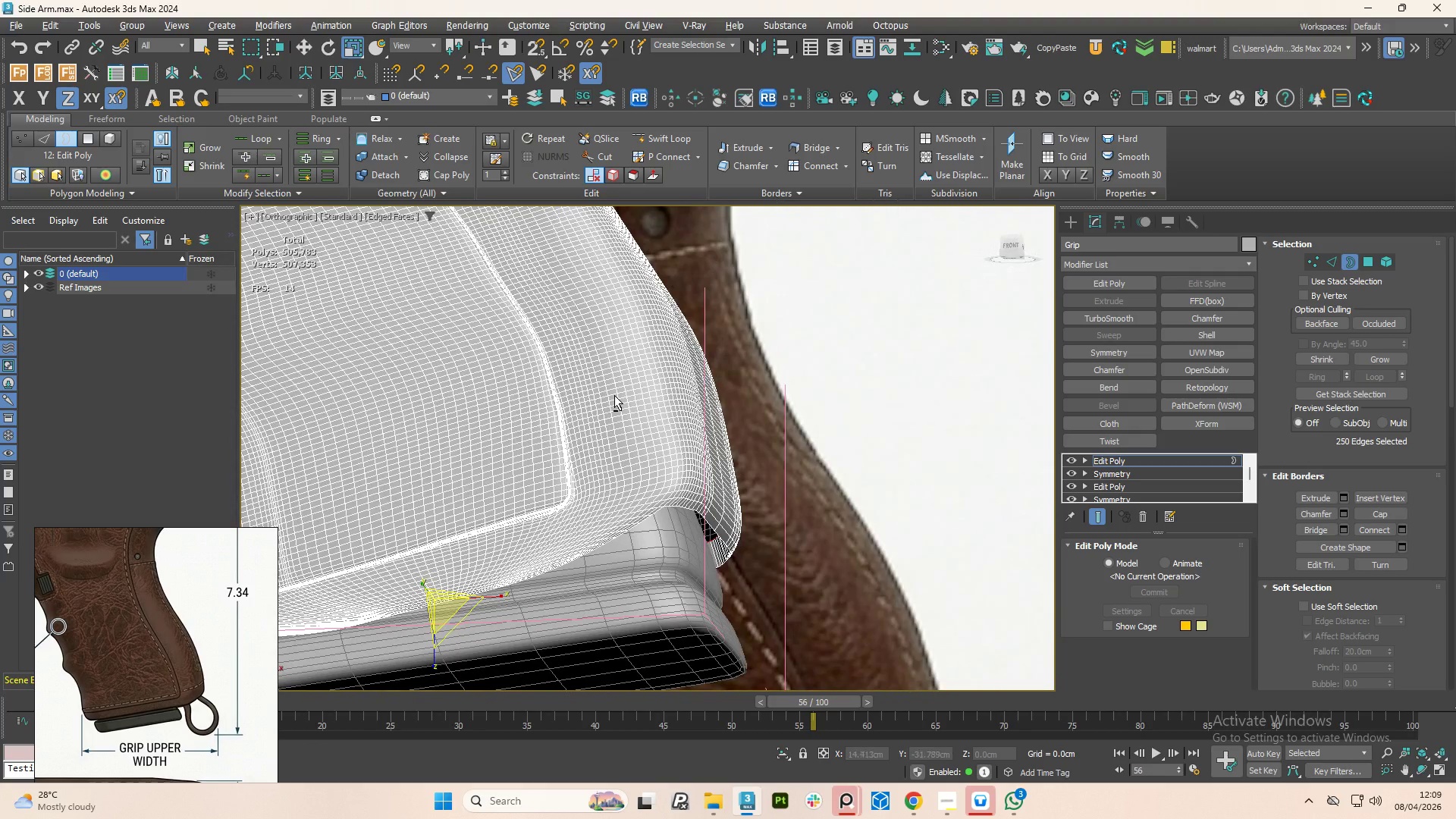 
key(Alt+AltLeft)
 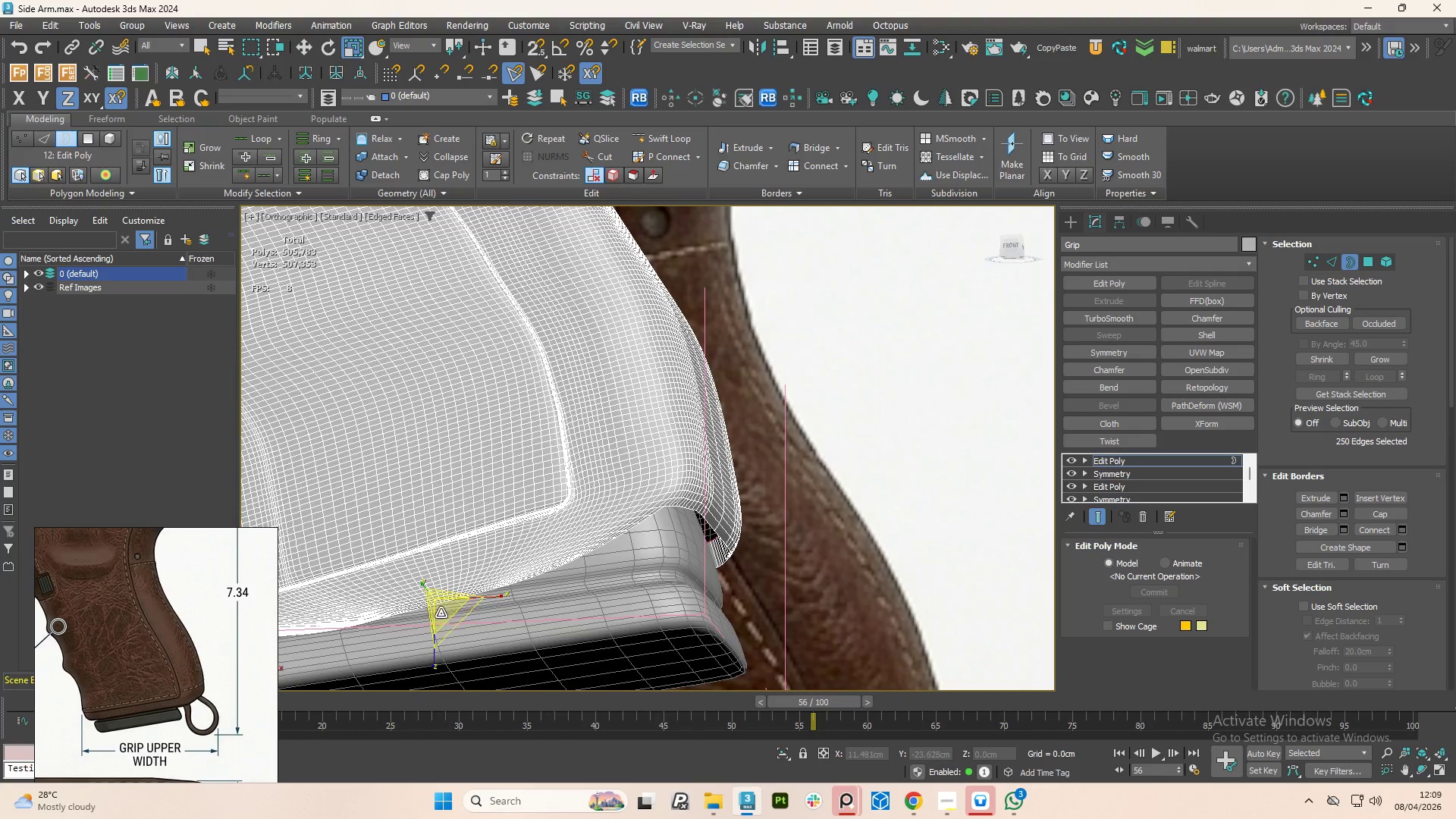 
left_click_drag(start_coordinate=[441, 610], to_coordinate=[451, 610])
 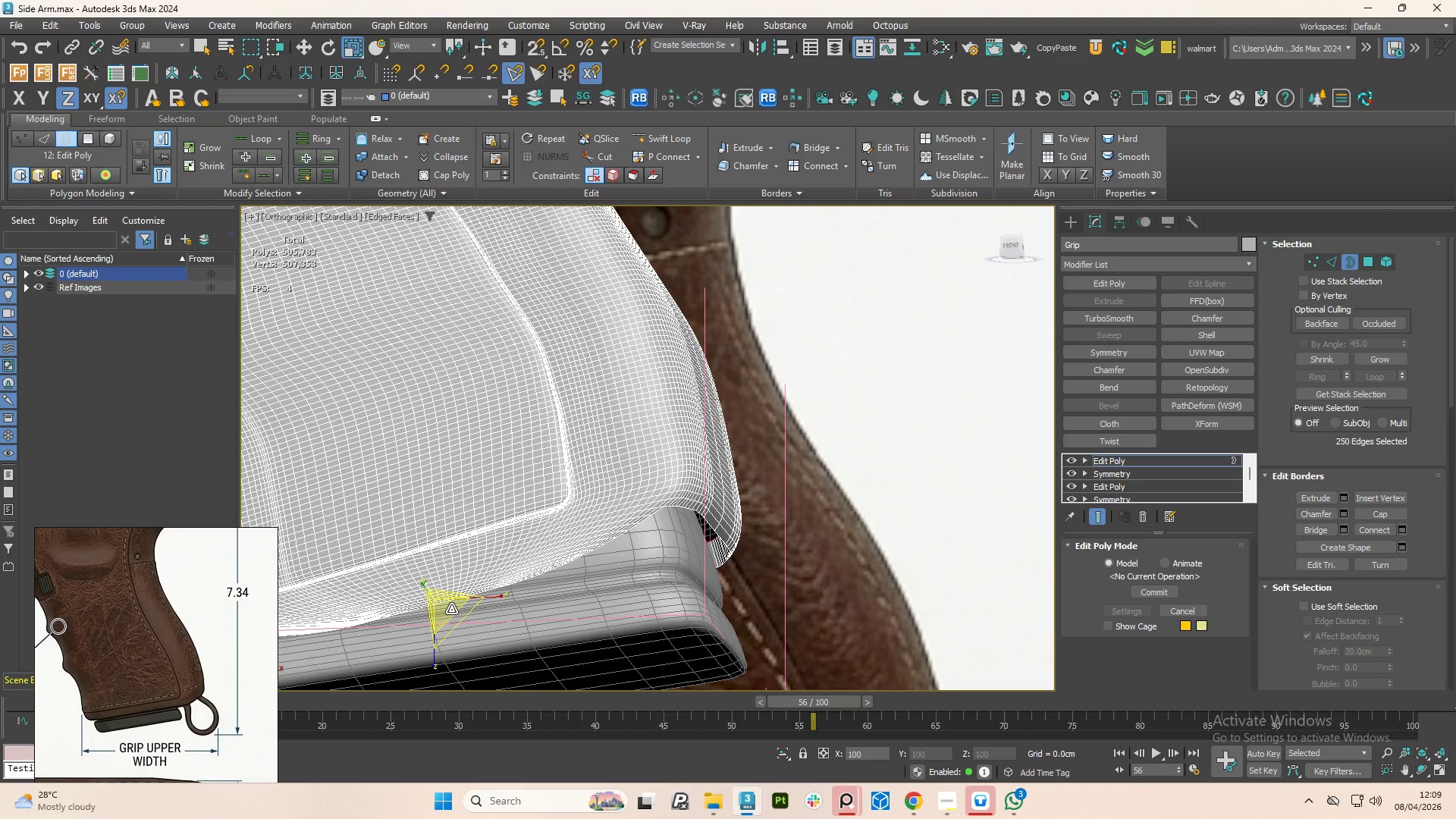 
hold_key(key=AltLeft, duration=1.51)
 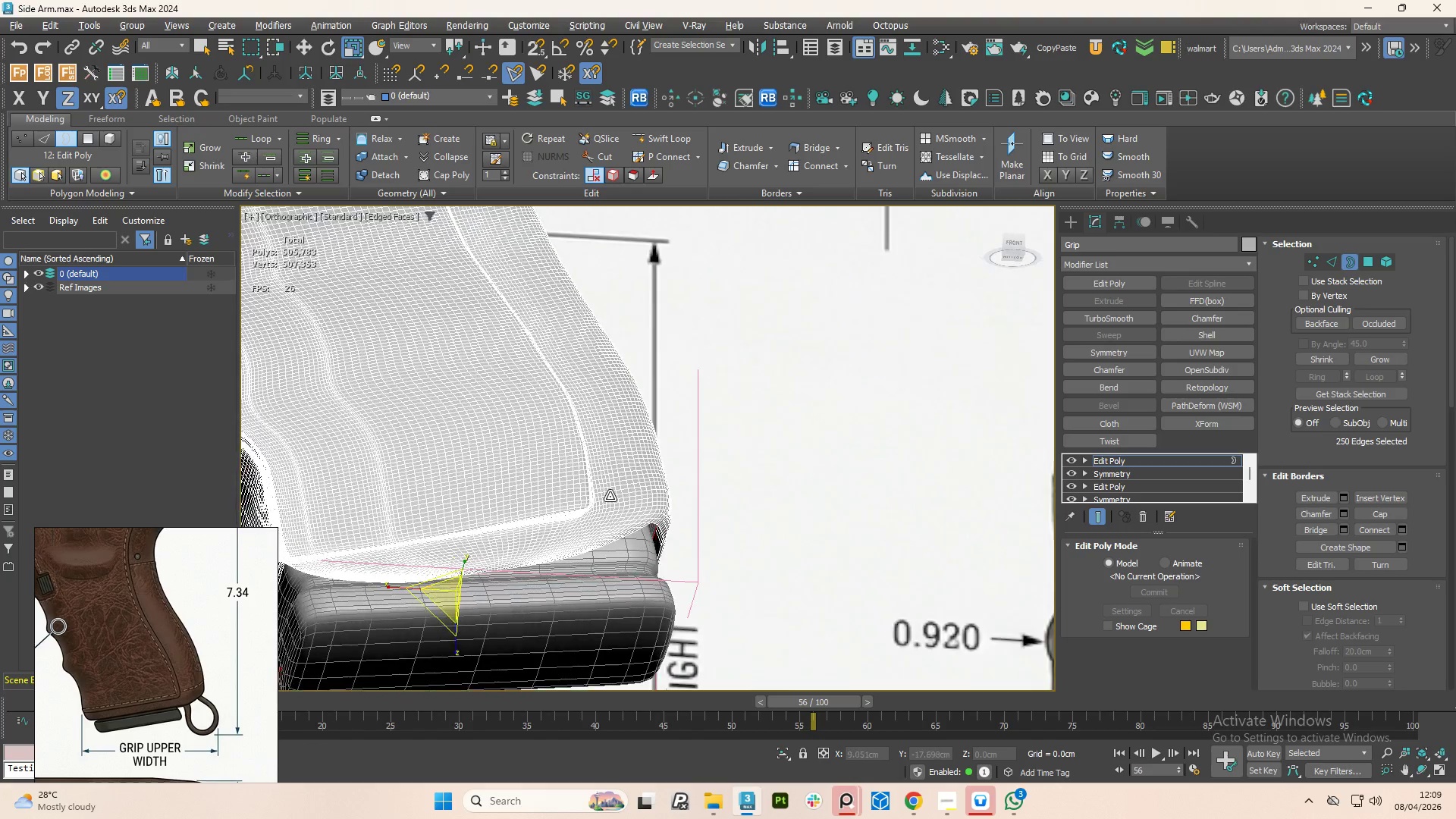 
scroll: coordinate [476, 562], scroll_direction: down, amount: 1.0
 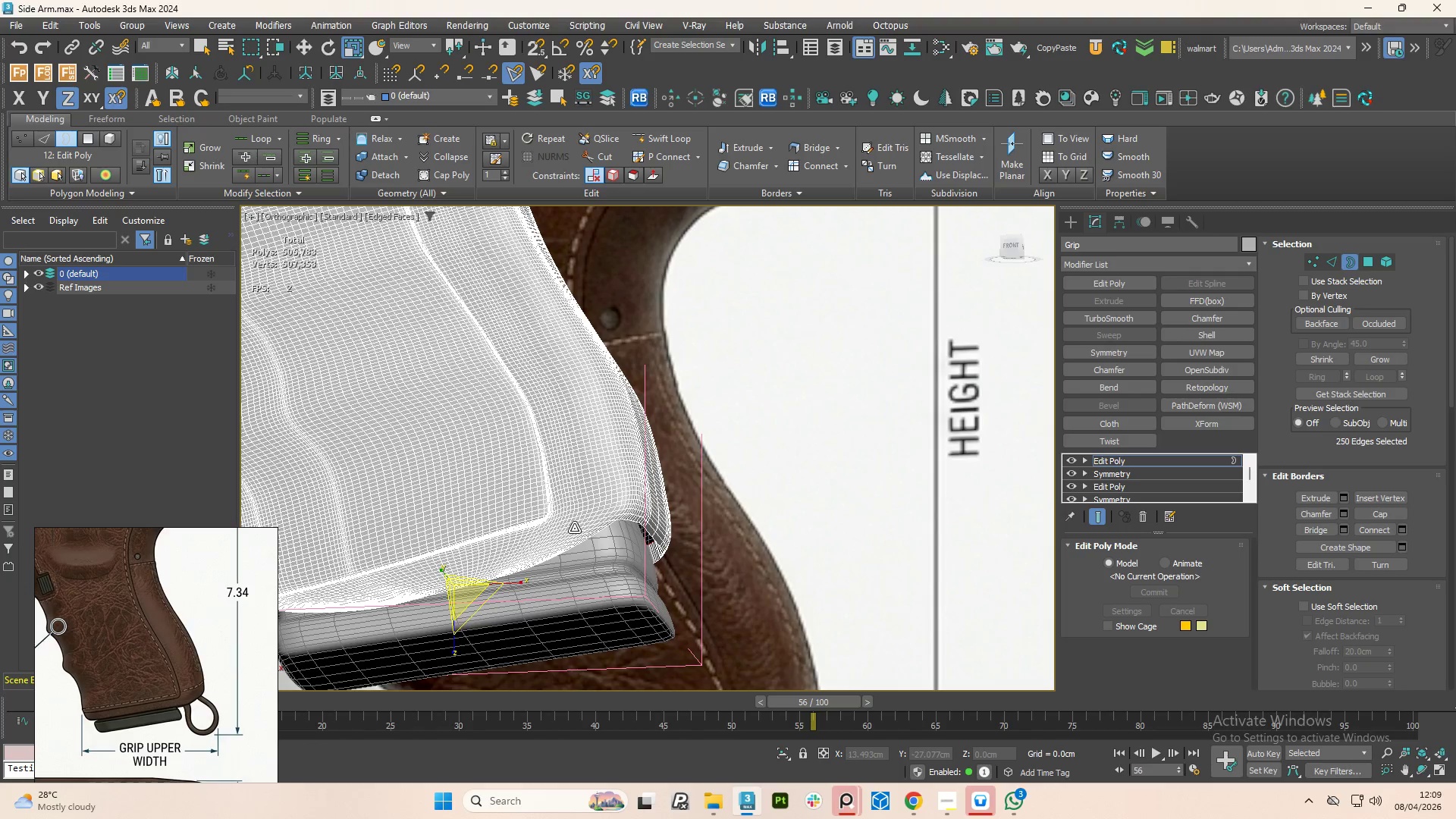 
key(Alt+AltLeft)
 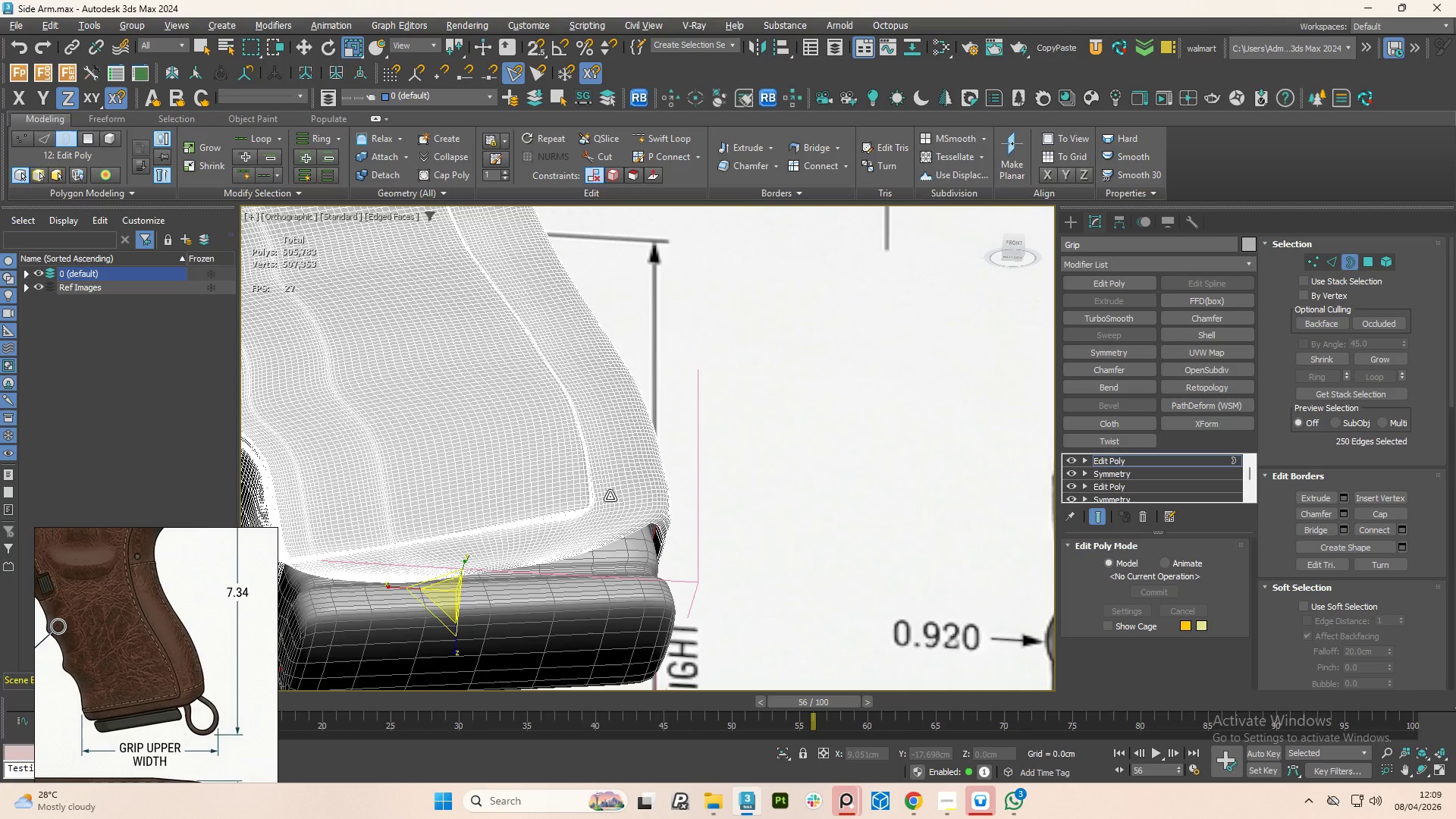 
key(Alt+AltLeft)
 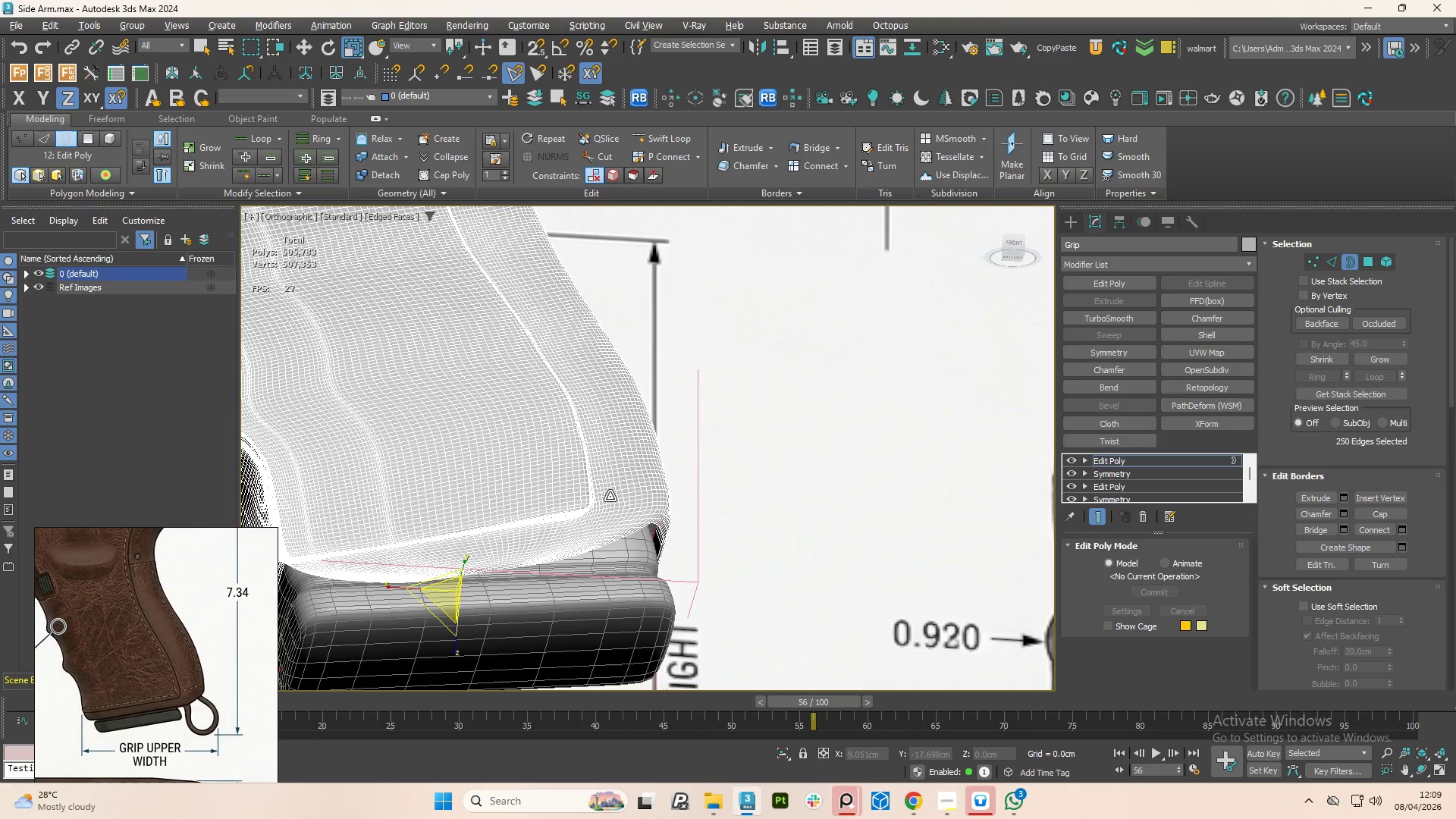 
key(Alt+AltLeft)
 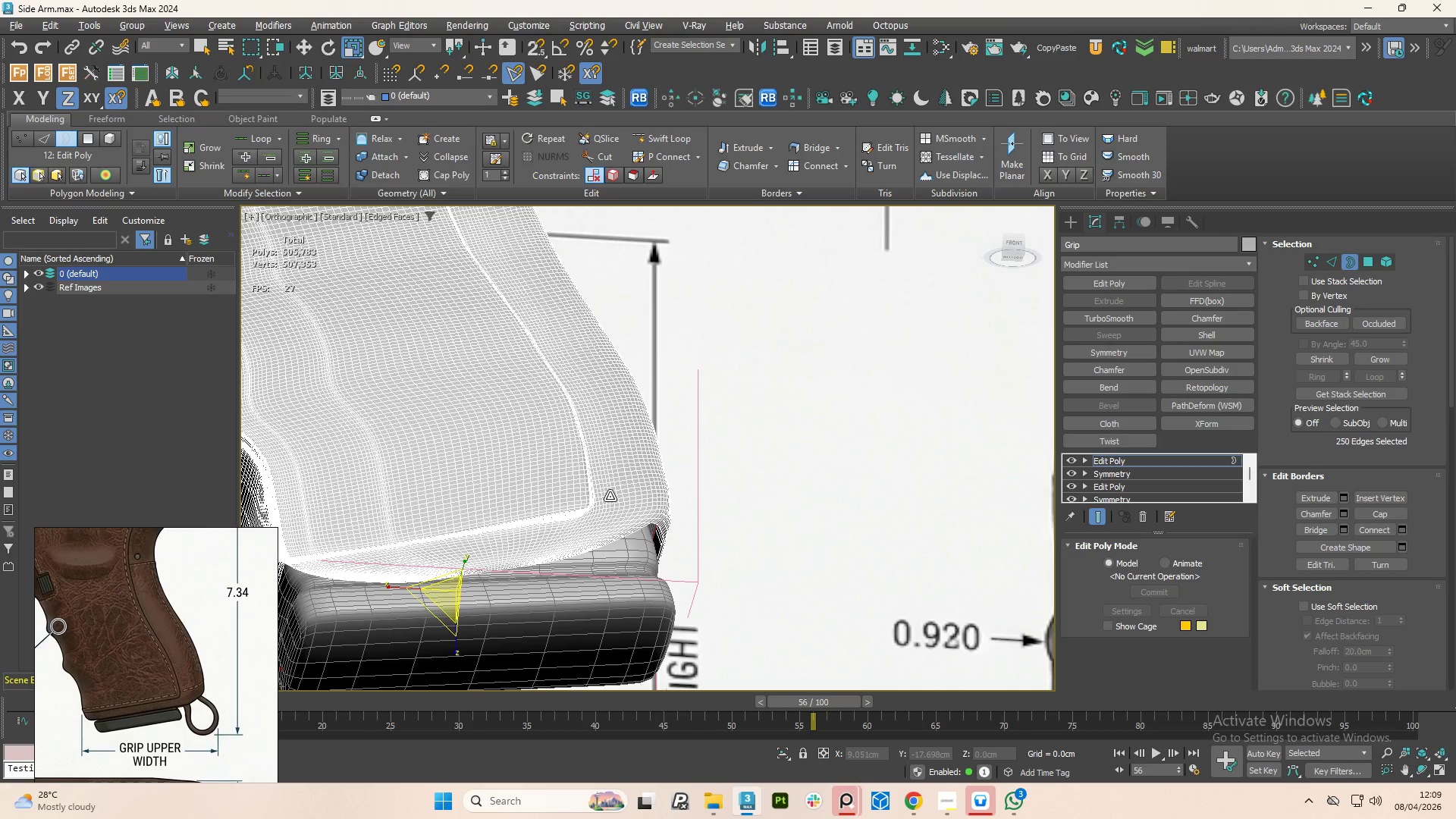 
key(Alt+AltLeft)
 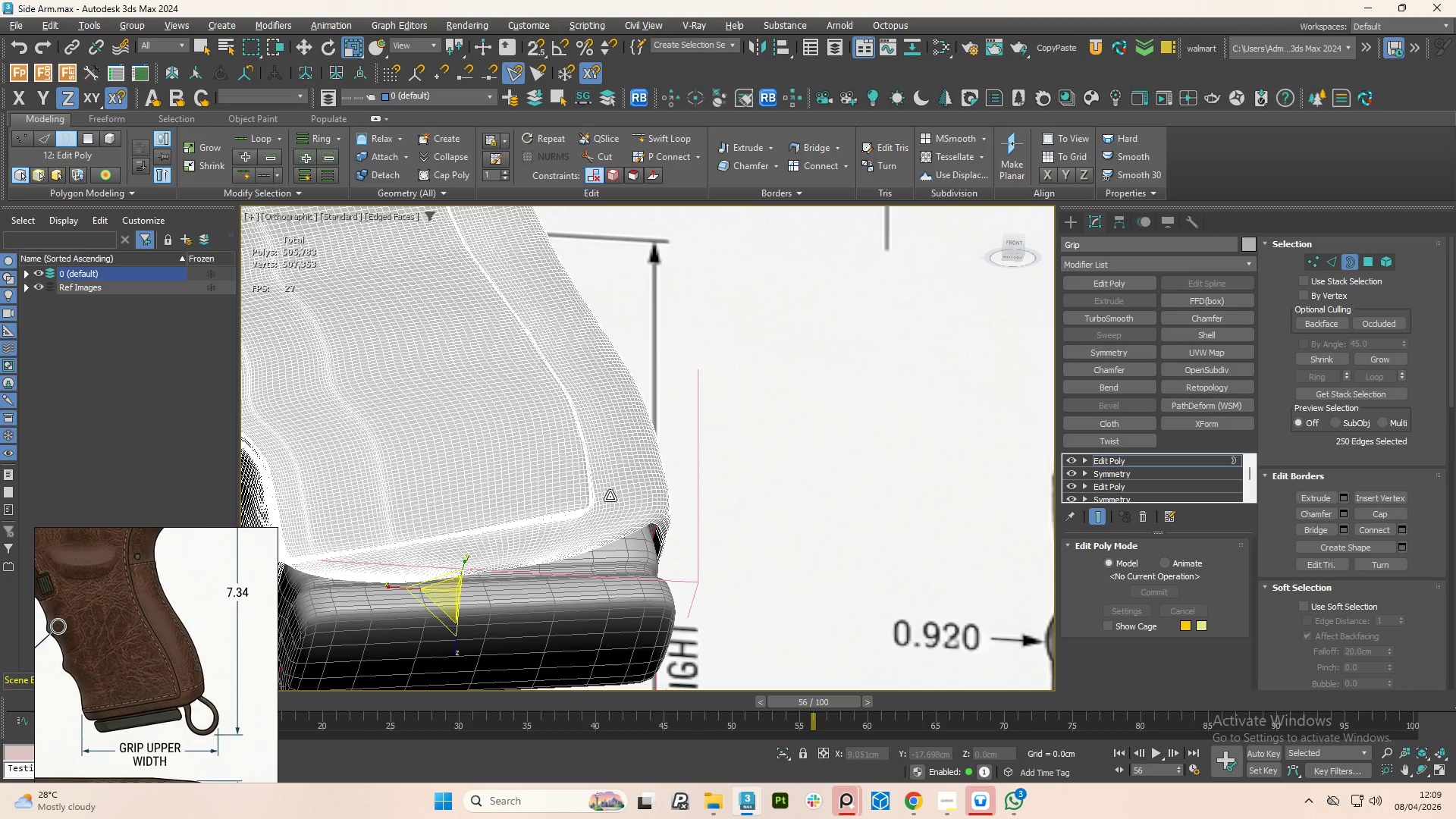 
key(Alt+AltLeft)
 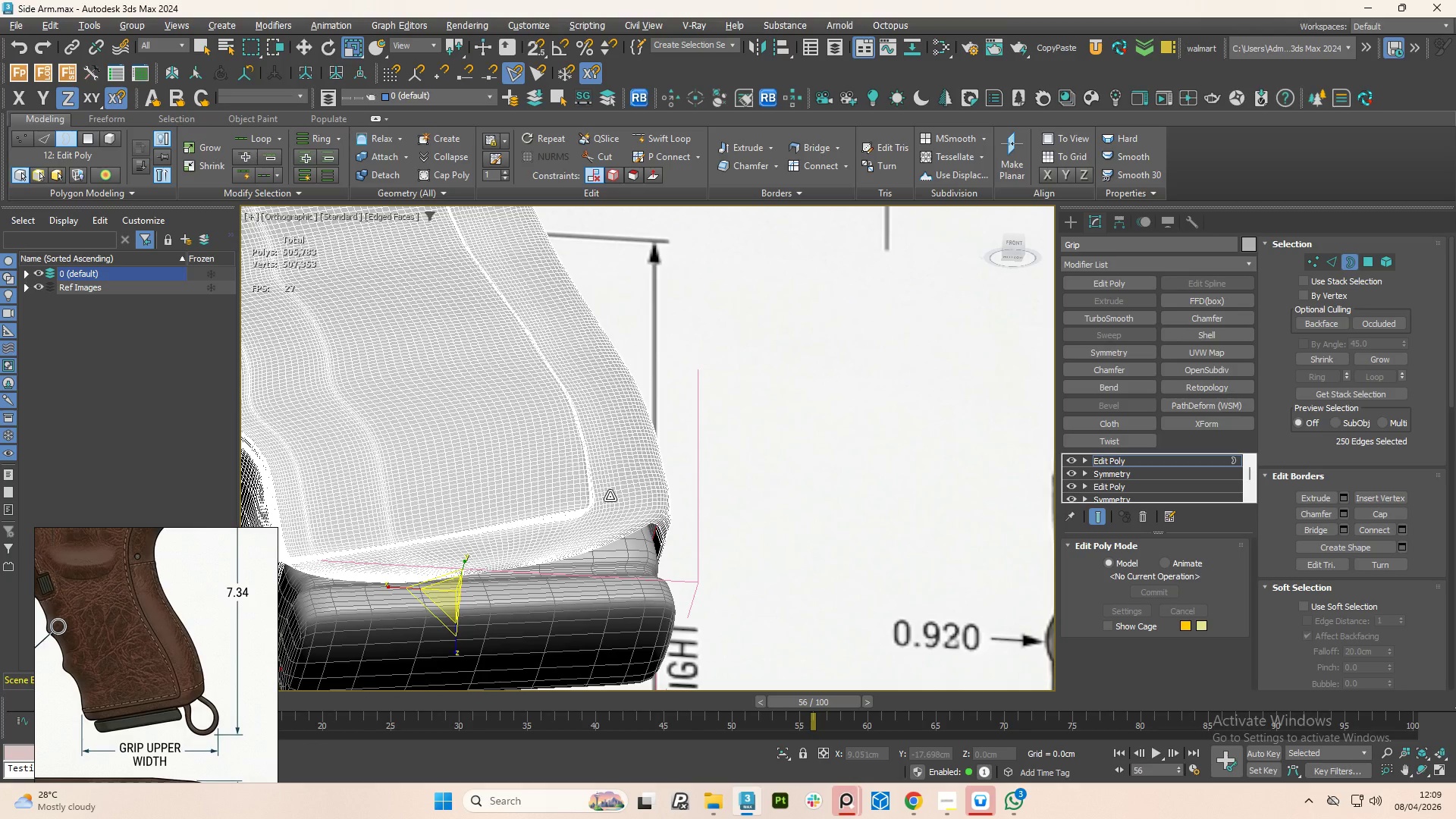 
key(Alt+AltLeft)
 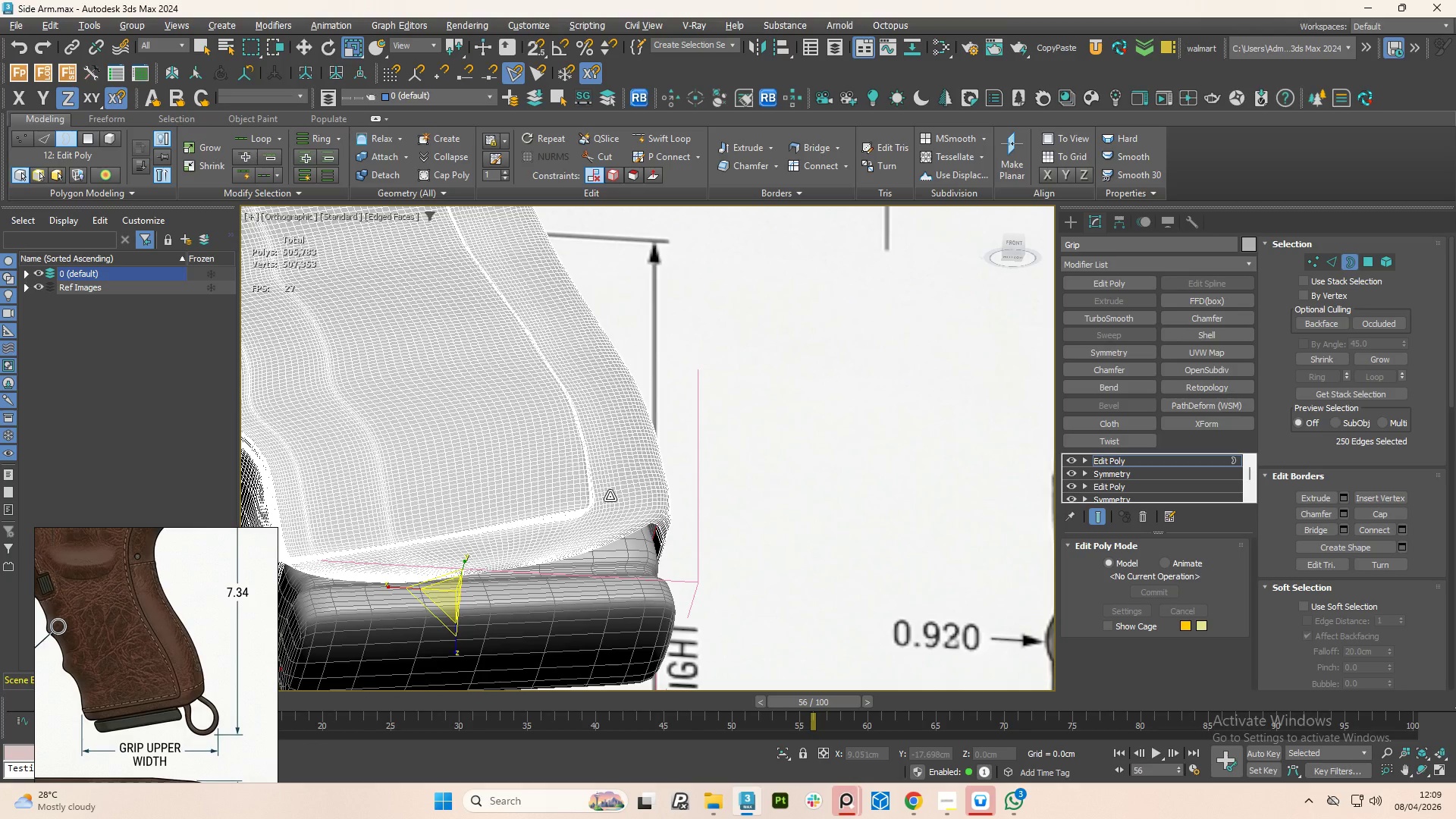 
key(Alt+AltLeft)
 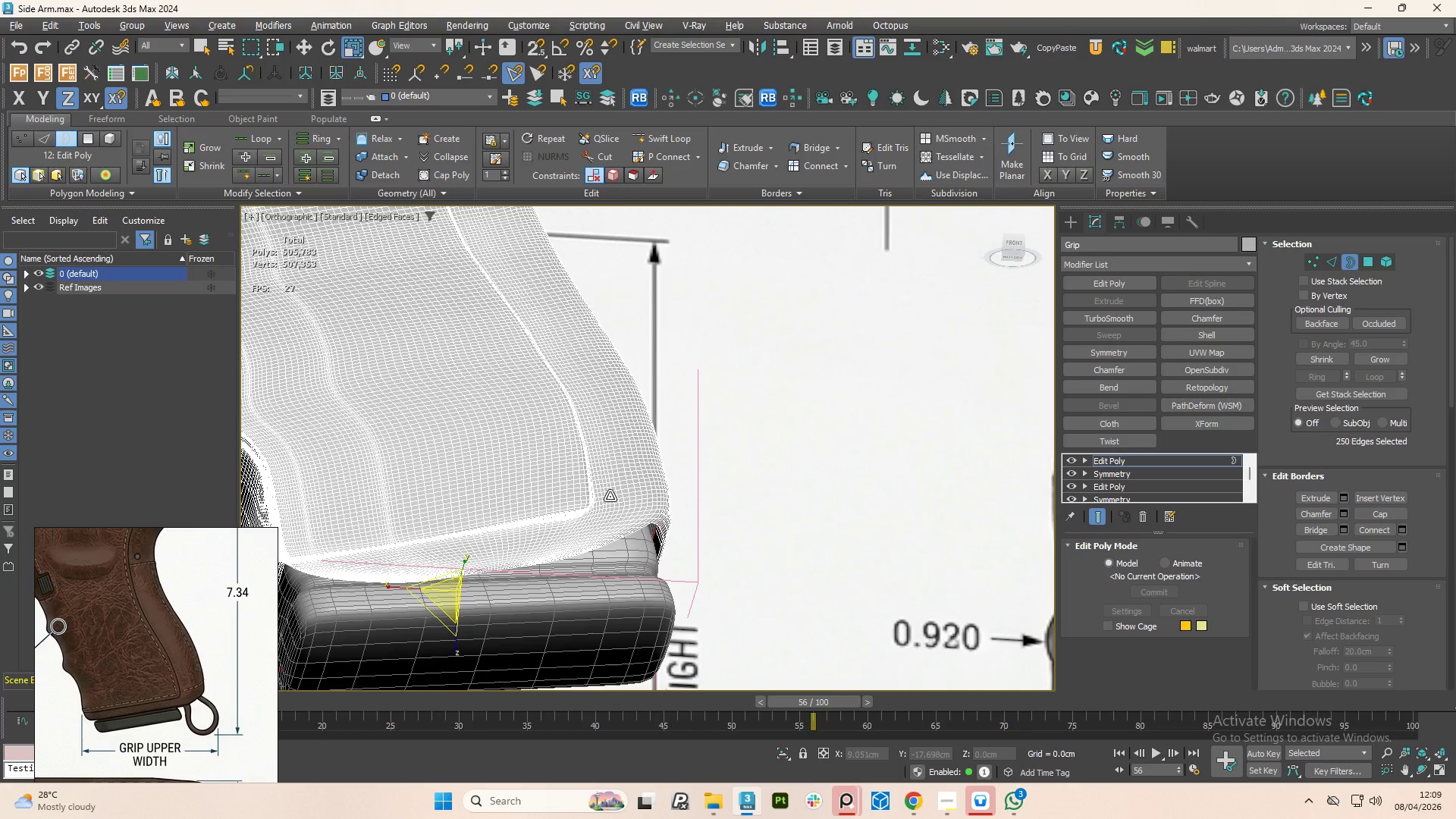 
key(Alt+AltLeft)
 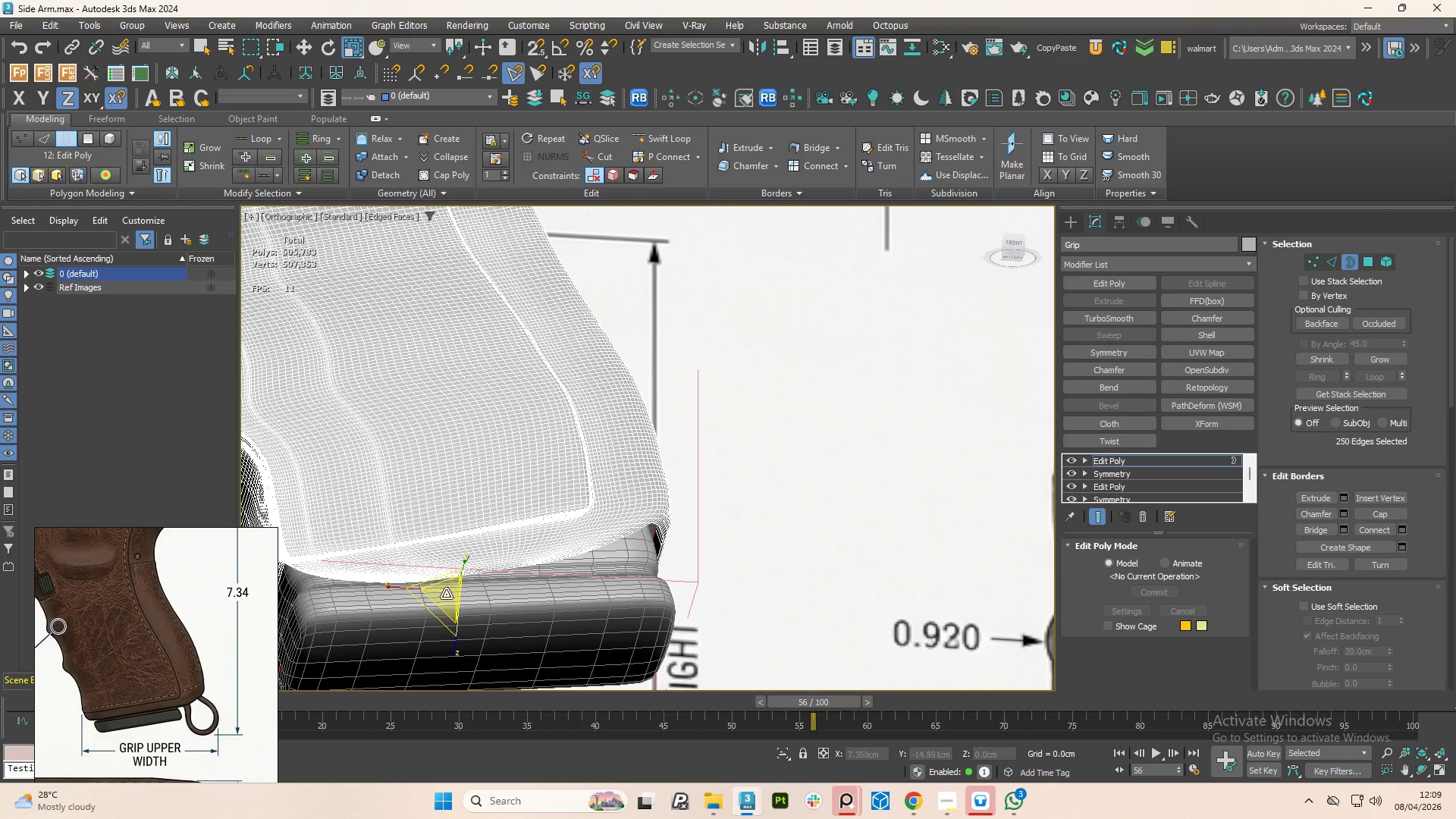 
key(W)
 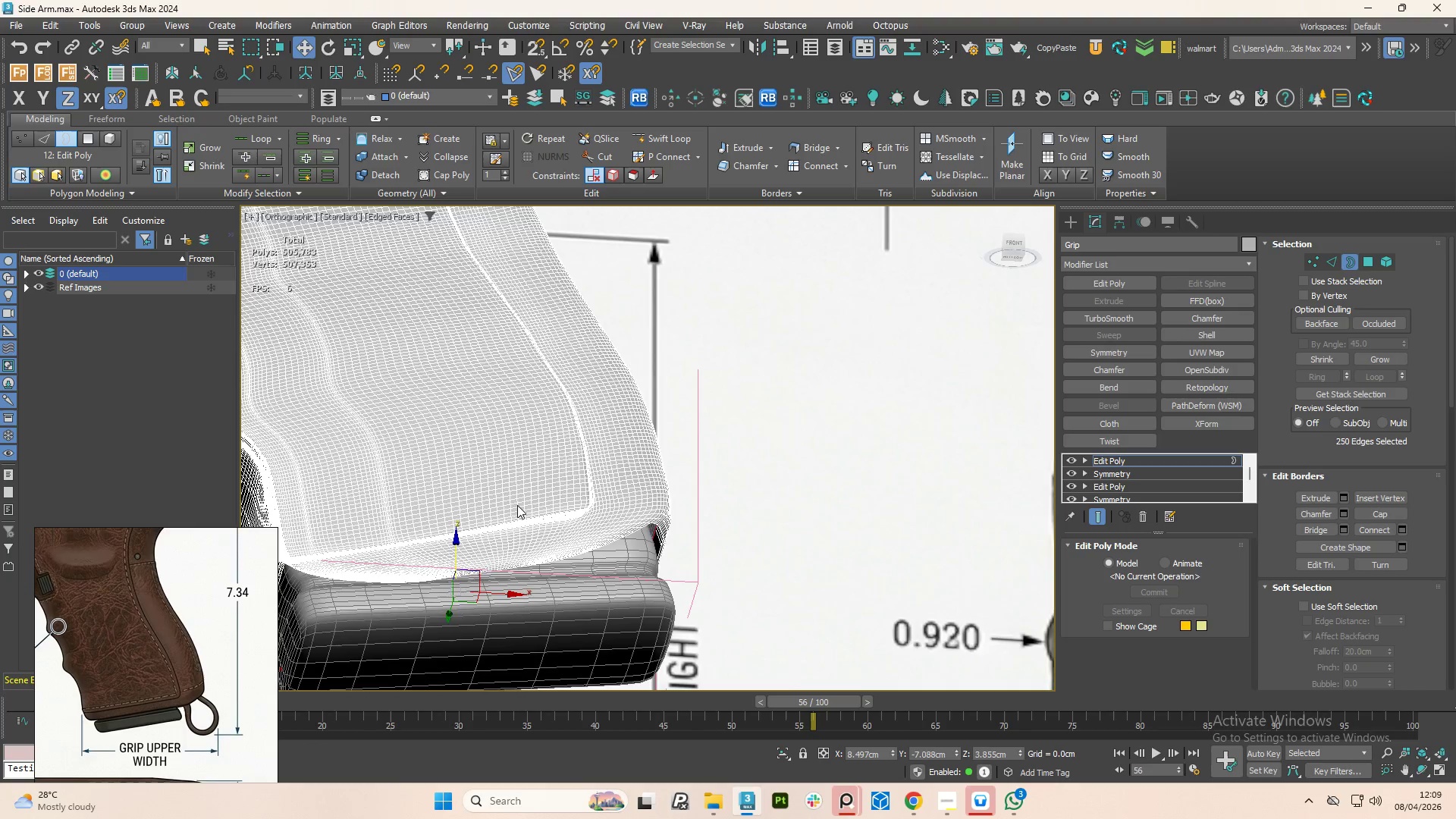 
hold_key(key=AltLeft, duration=1.24)
 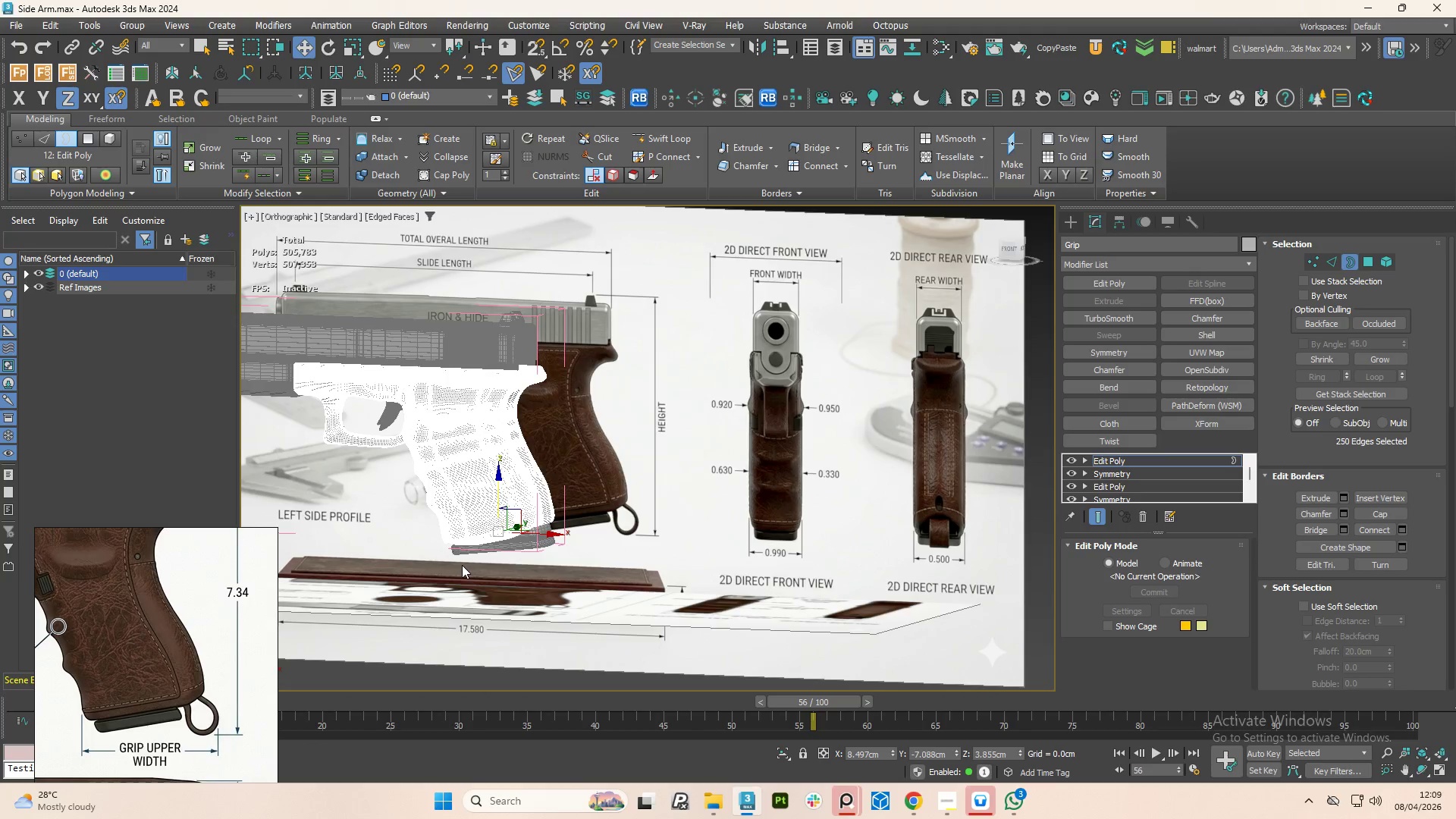 
scroll: coordinate [519, 505], scroll_direction: down, amount: 4.0
 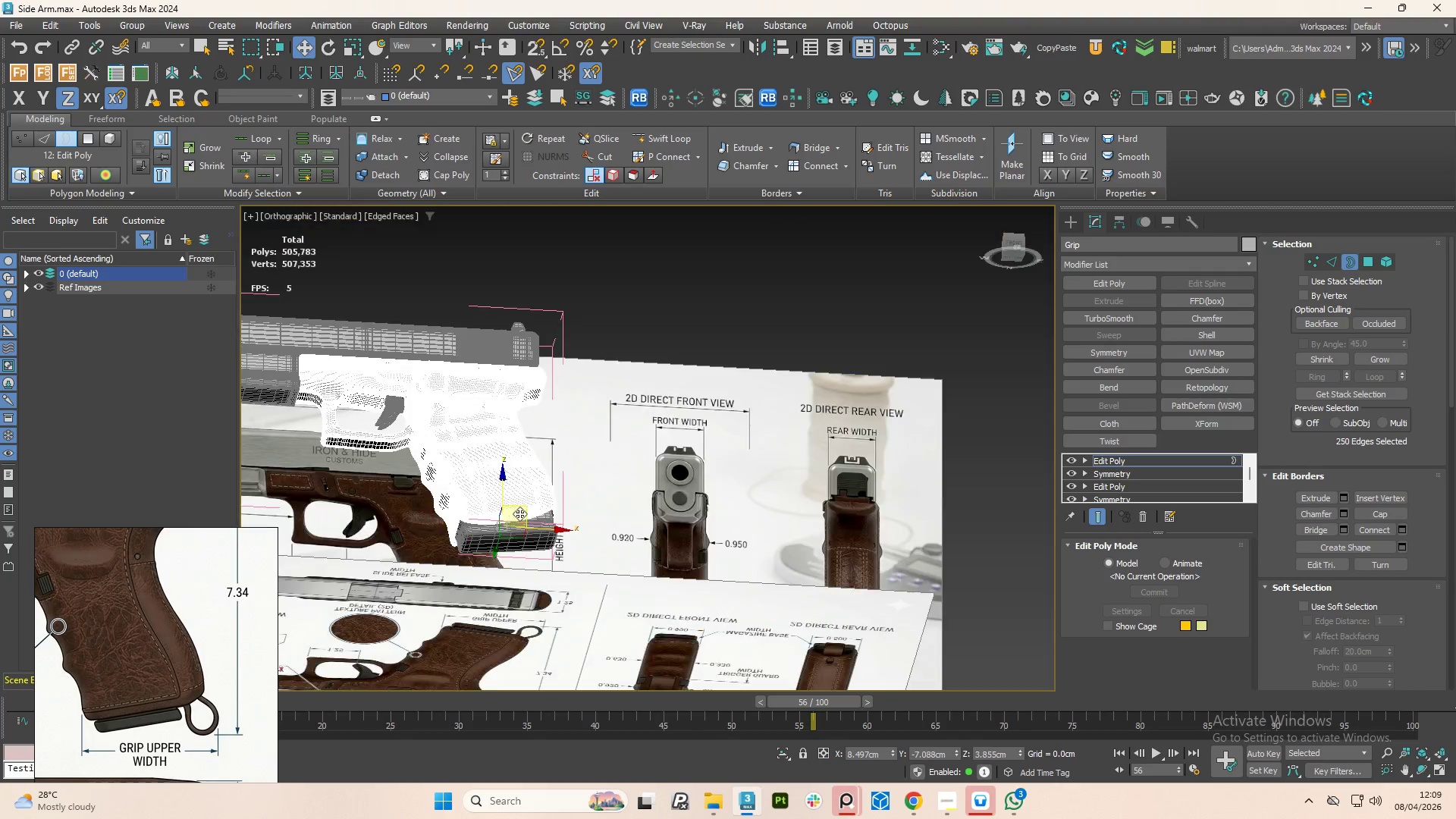 
key(F4)
 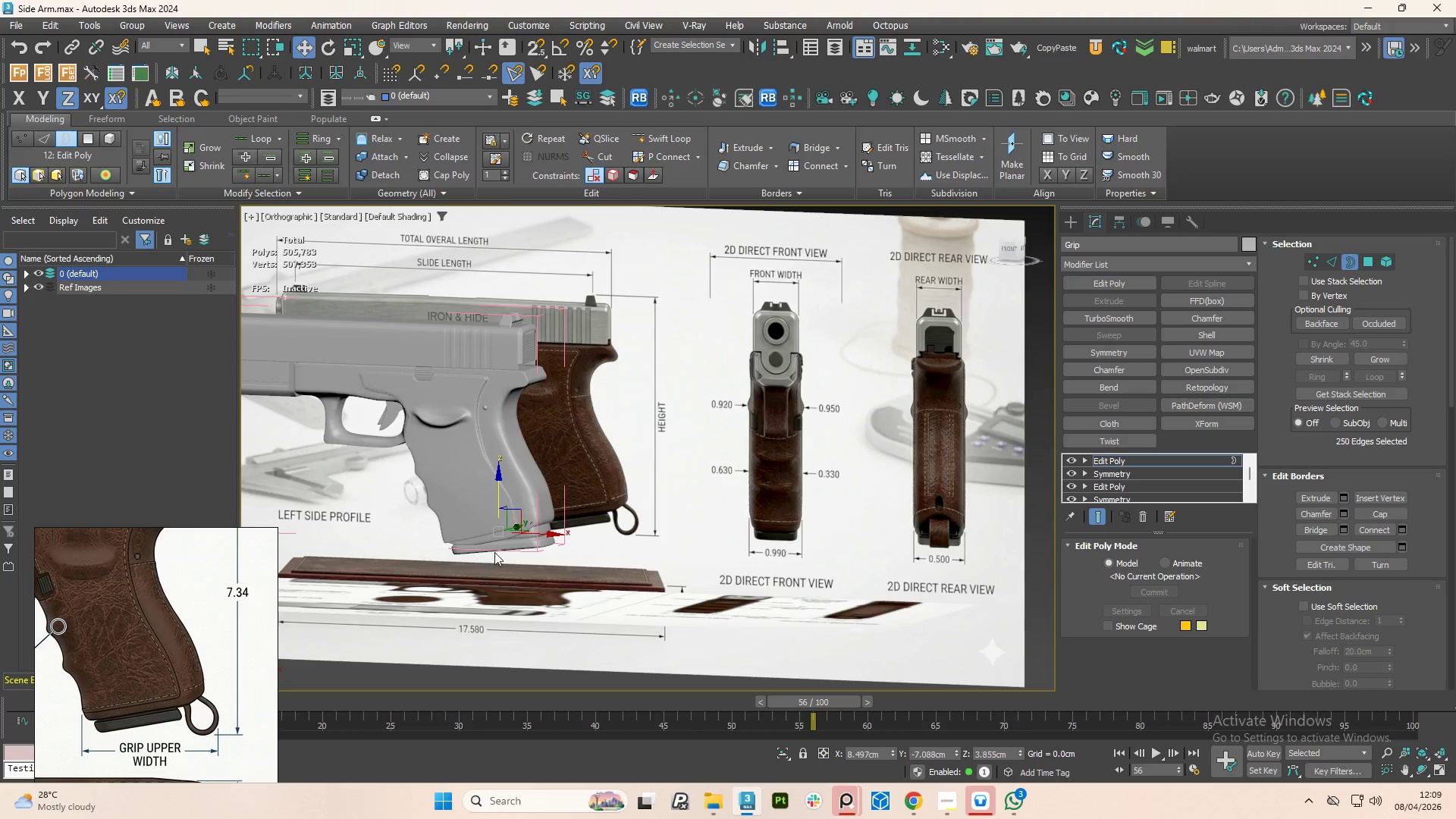 
hold_key(key=AltLeft, duration=1.5)
 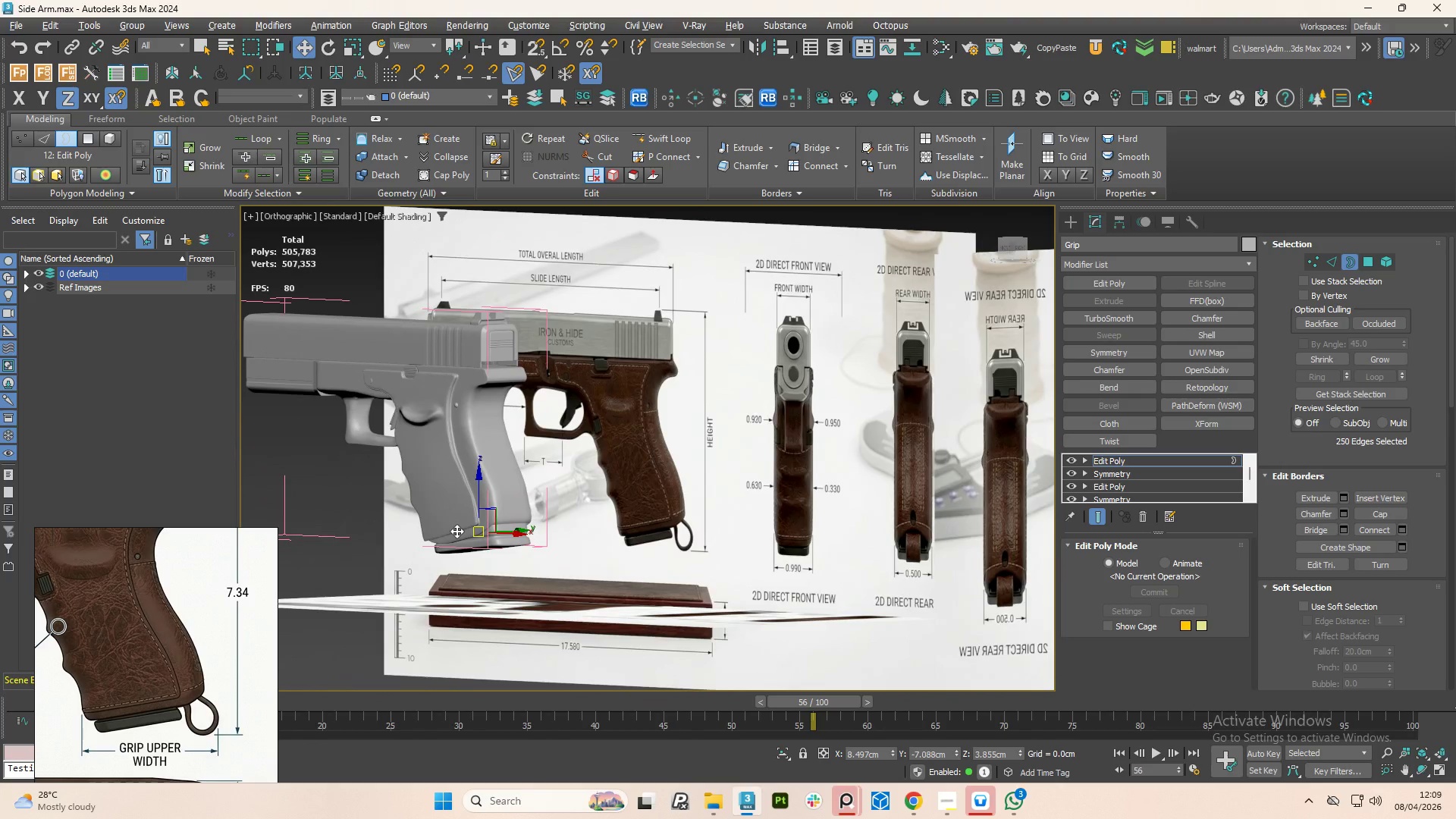 
hold_key(key=AltLeft, duration=1.52)
 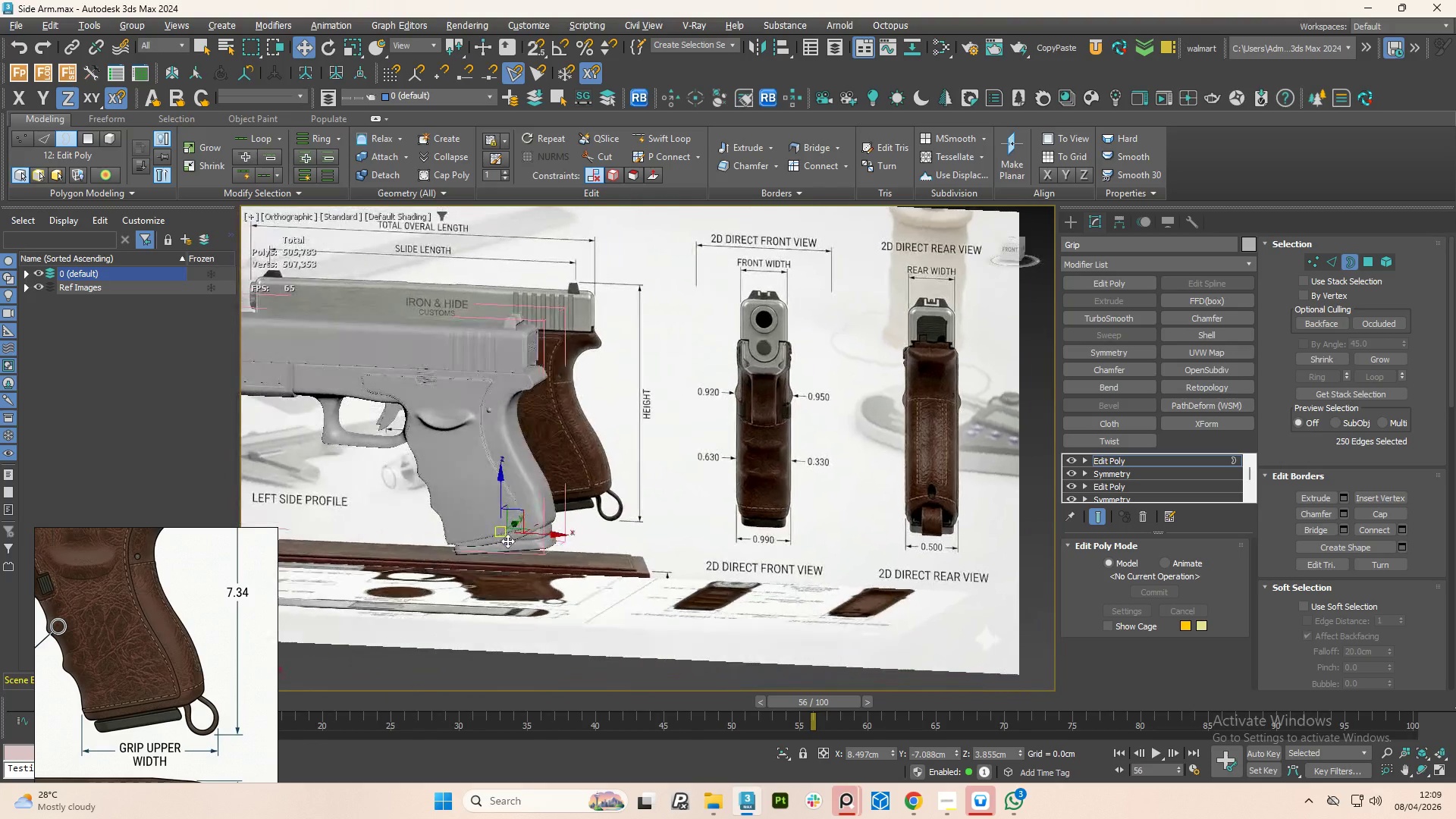 
hold_key(key=AltLeft, duration=1.52)
 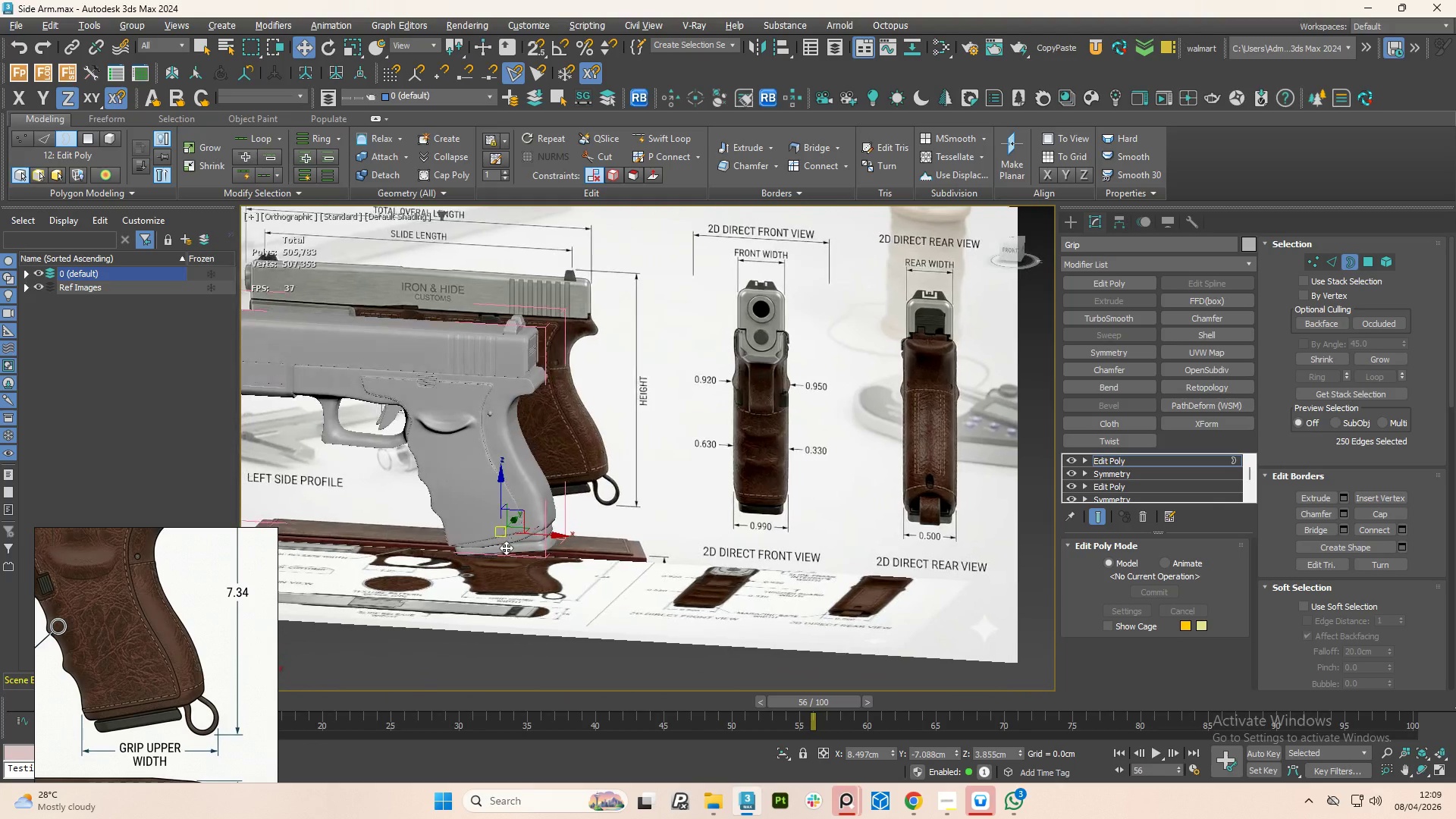 
hold_key(key=AltLeft, duration=1.53)
 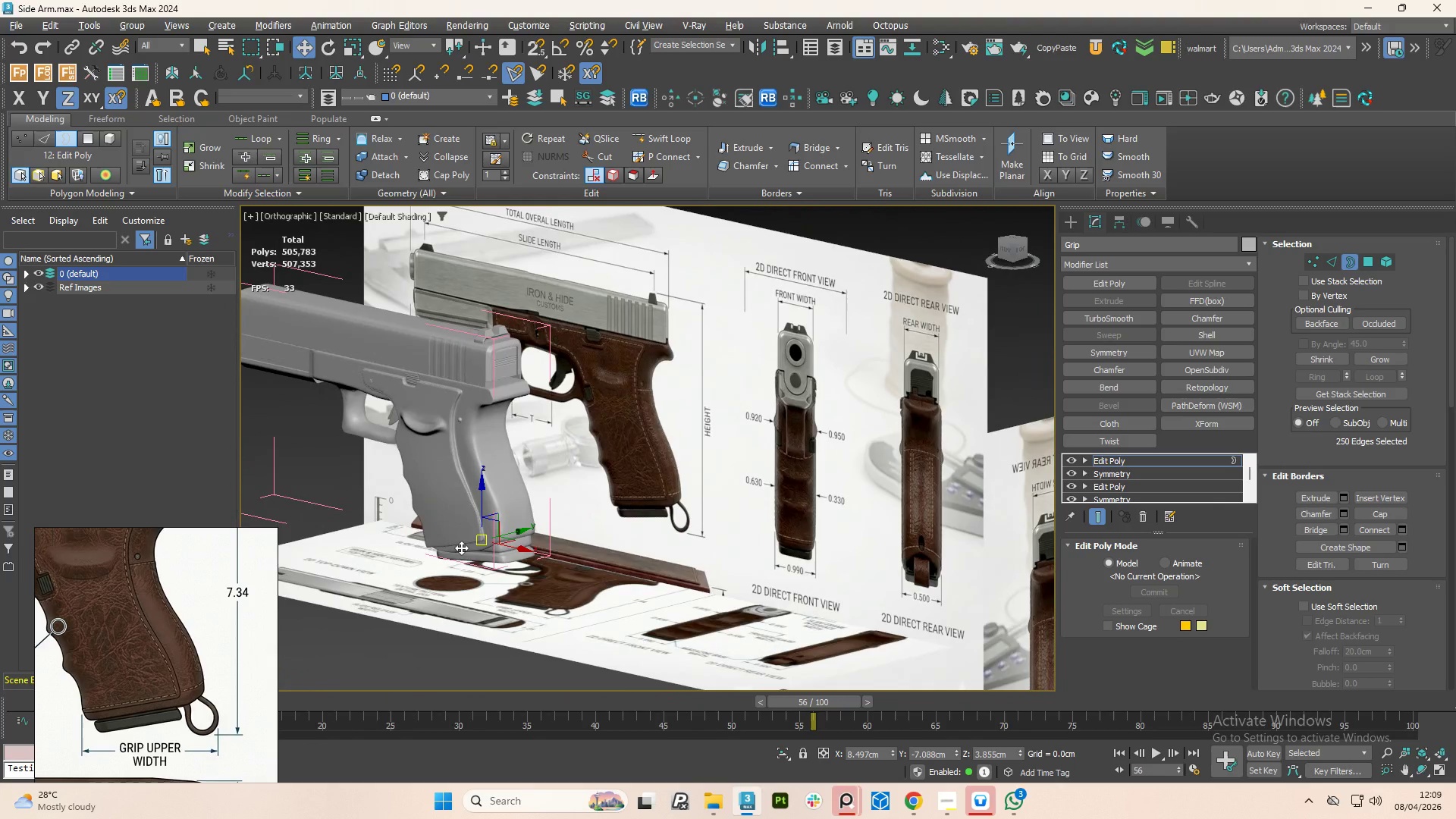 
hold_key(key=AltLeft, duration=1.25)
 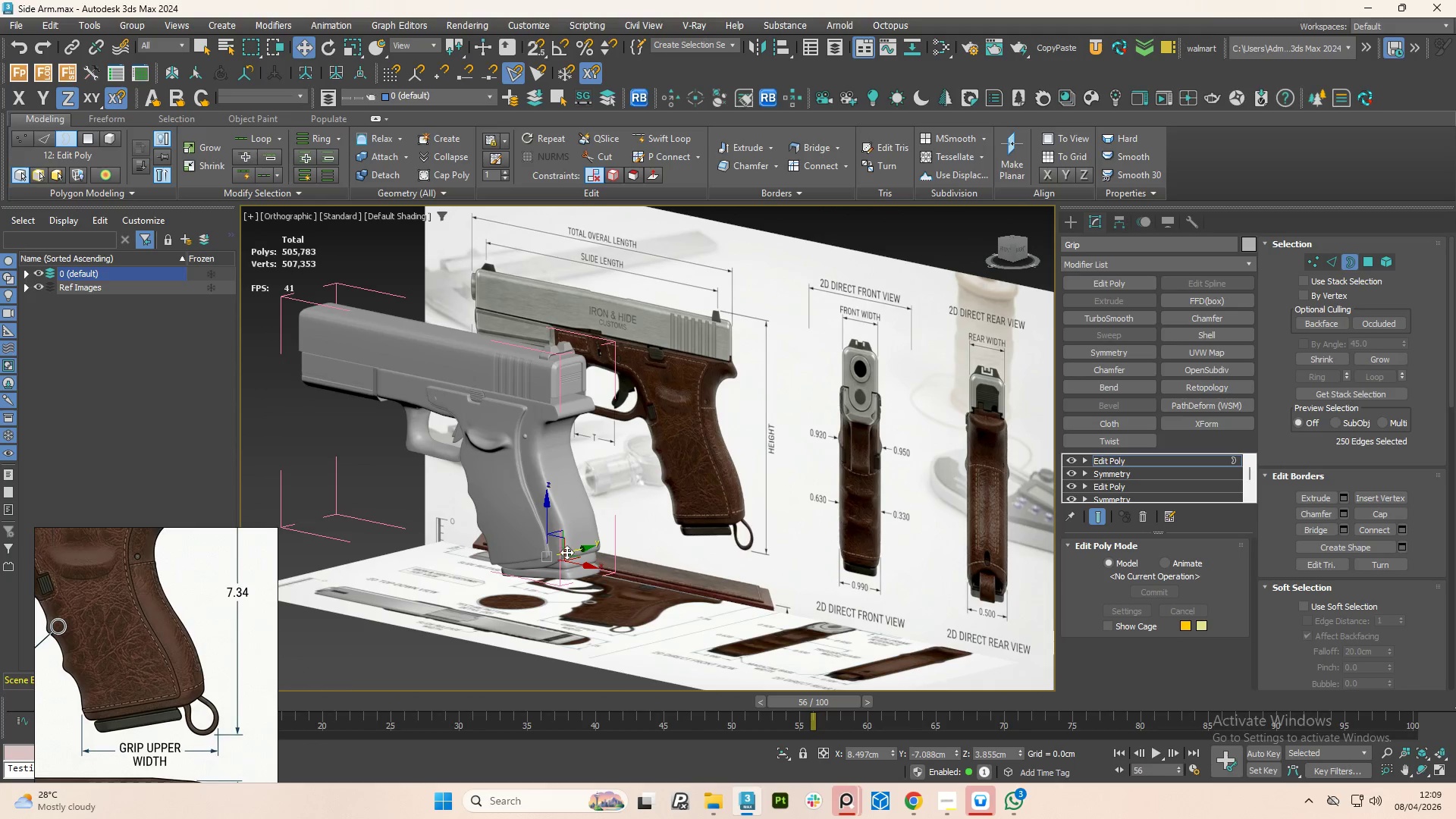 
hold_key(key=AltLeft, duration=1.5)
 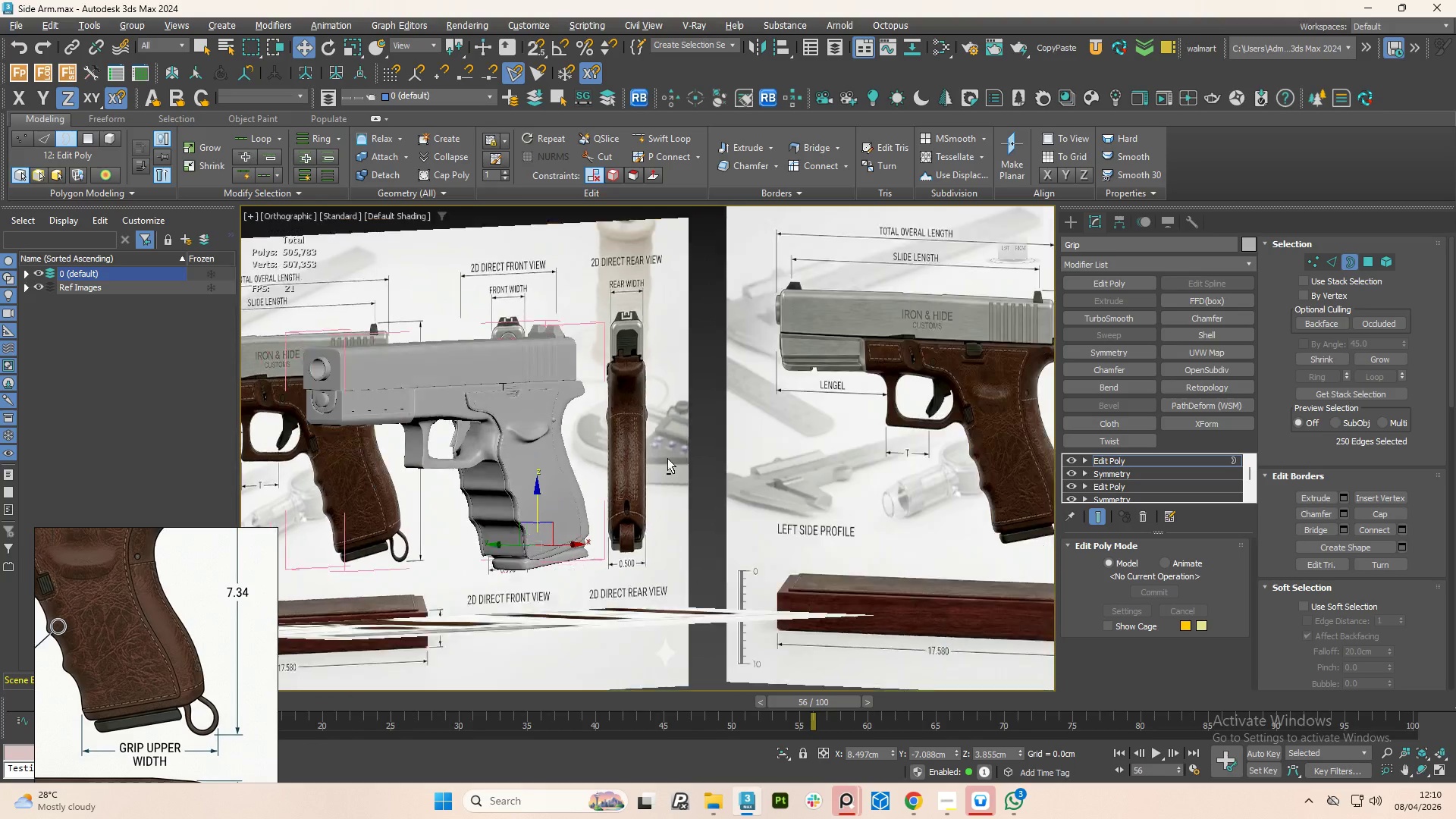 
scroll: coordinate [570, 548], scroll_direction: none, amount: 0.0
 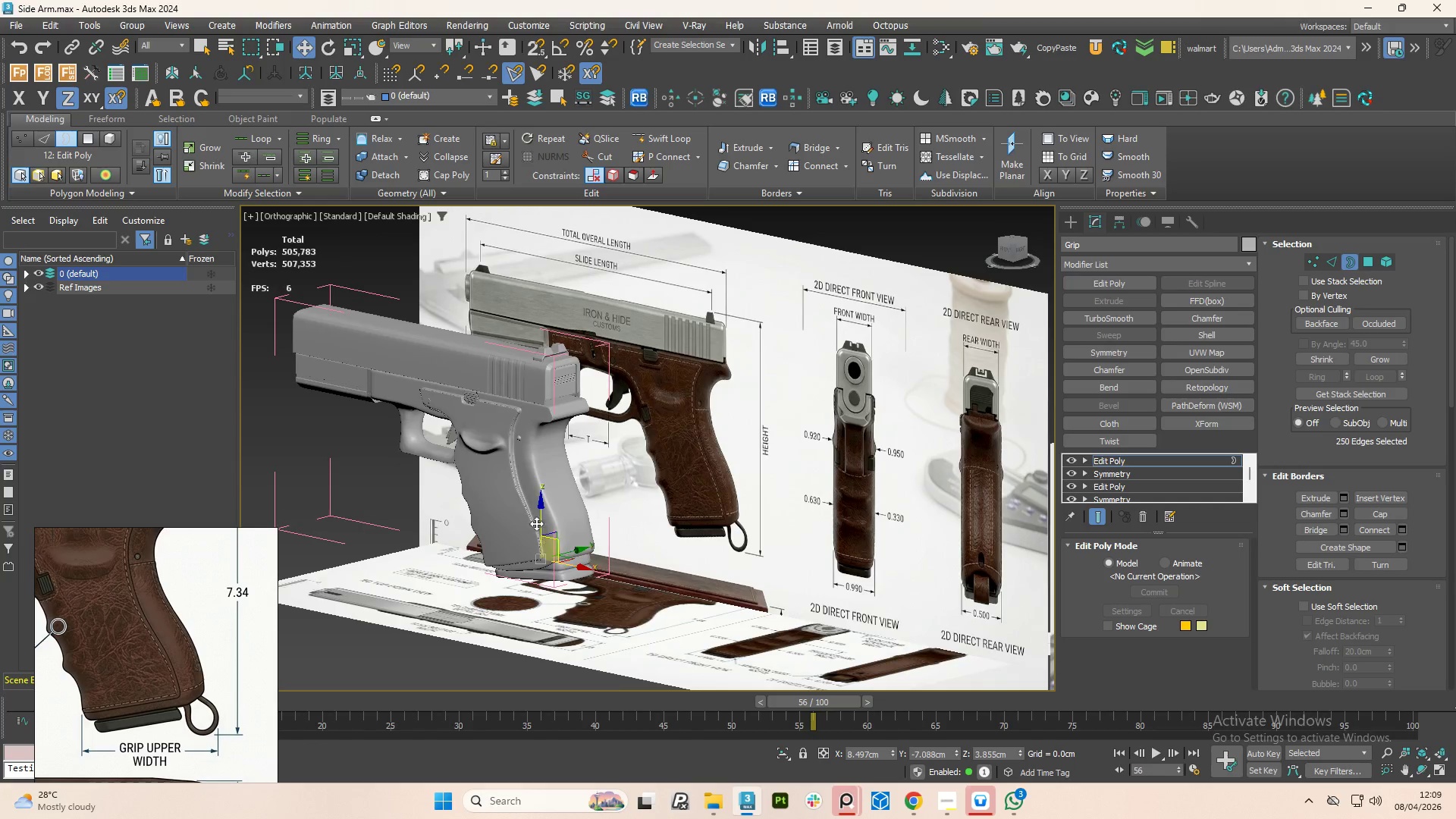 
hold_key(key=AltLeft, duration=1.53)
 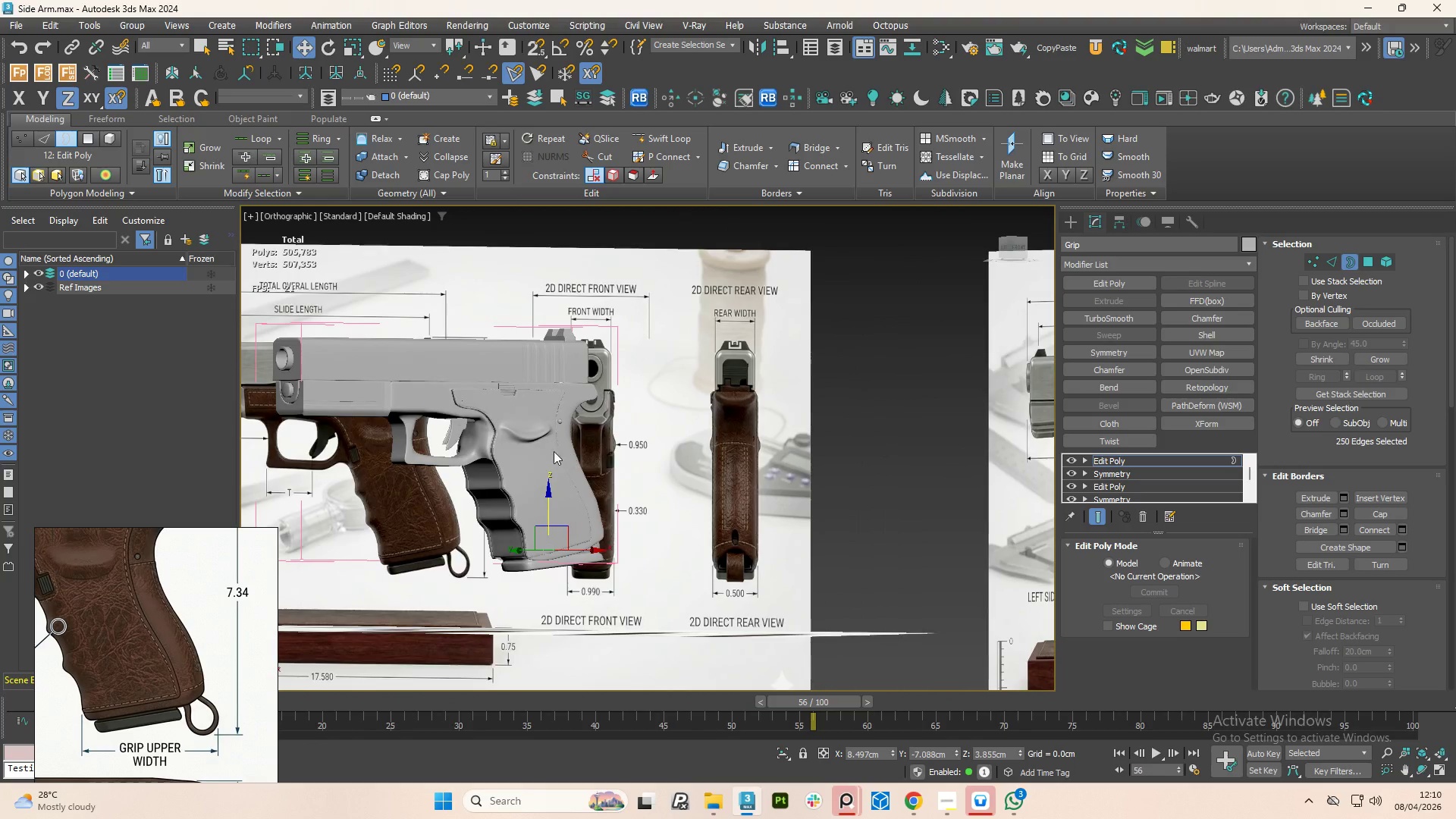 
hold_key(key=AltLeft, duration=0.41)
 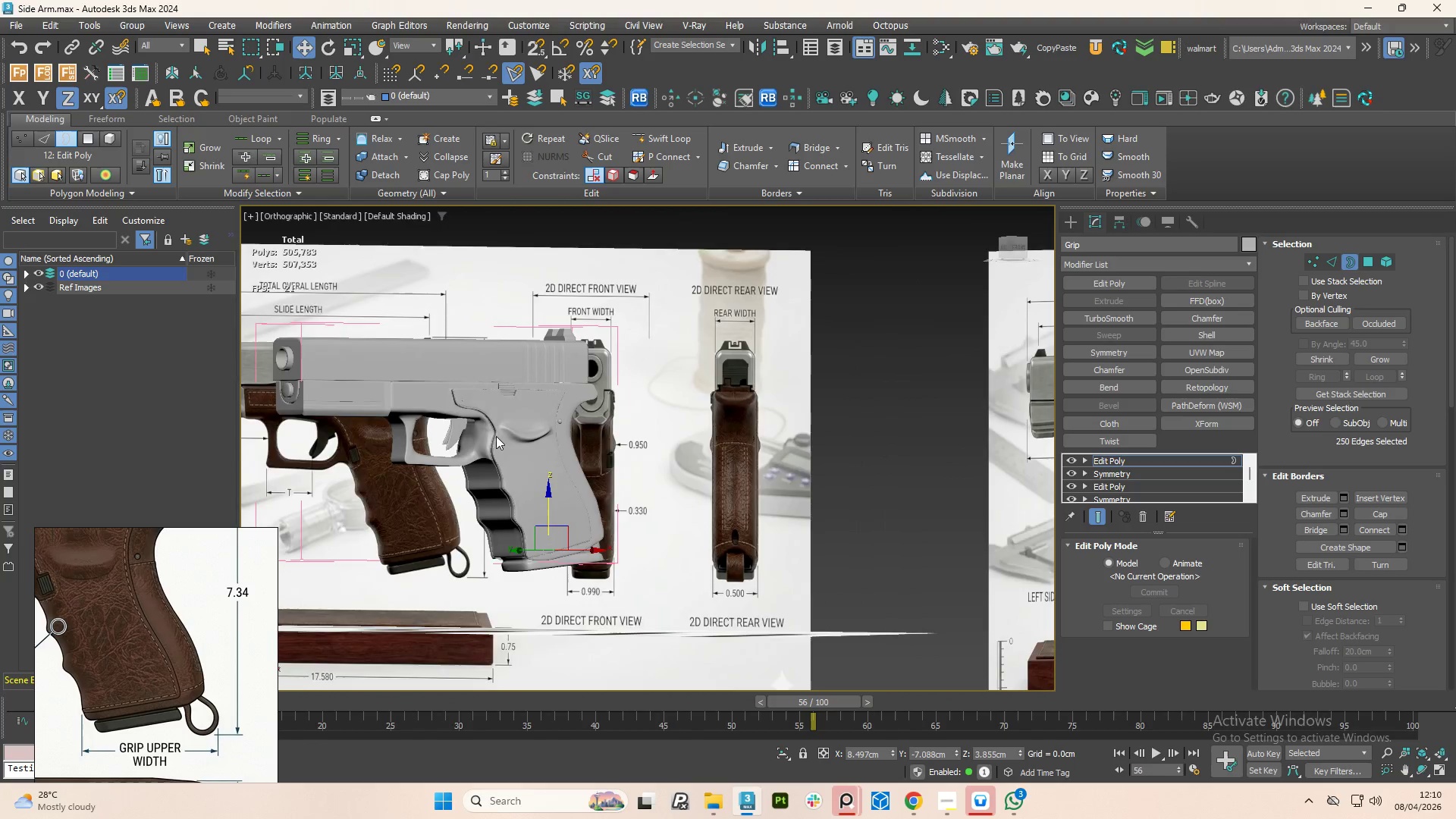 
hold_key(key=AltLeft, duration=1.5)
 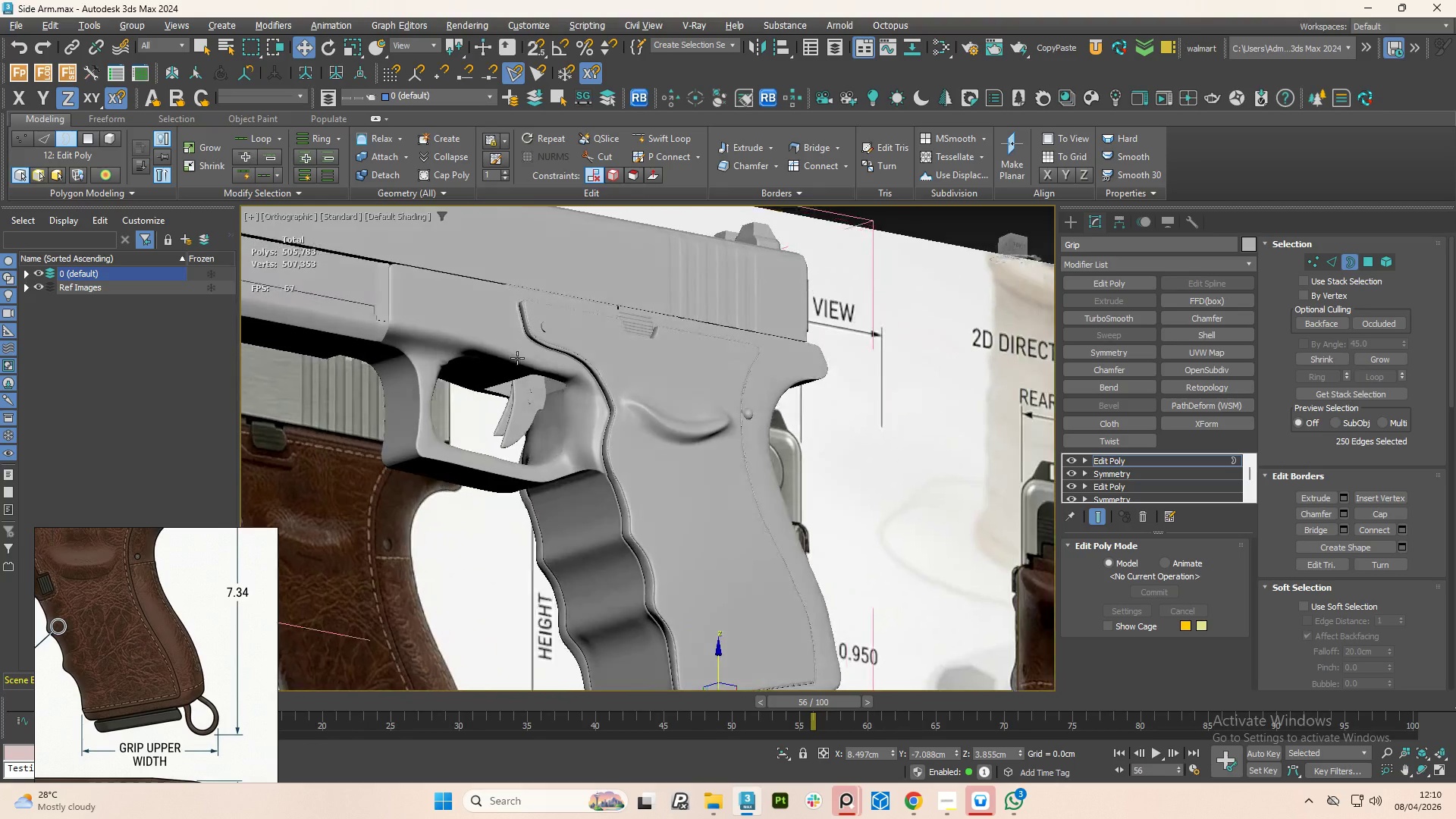 
scroll: coordinate [400, 446], scroll_direction: up, amount: 5.0
 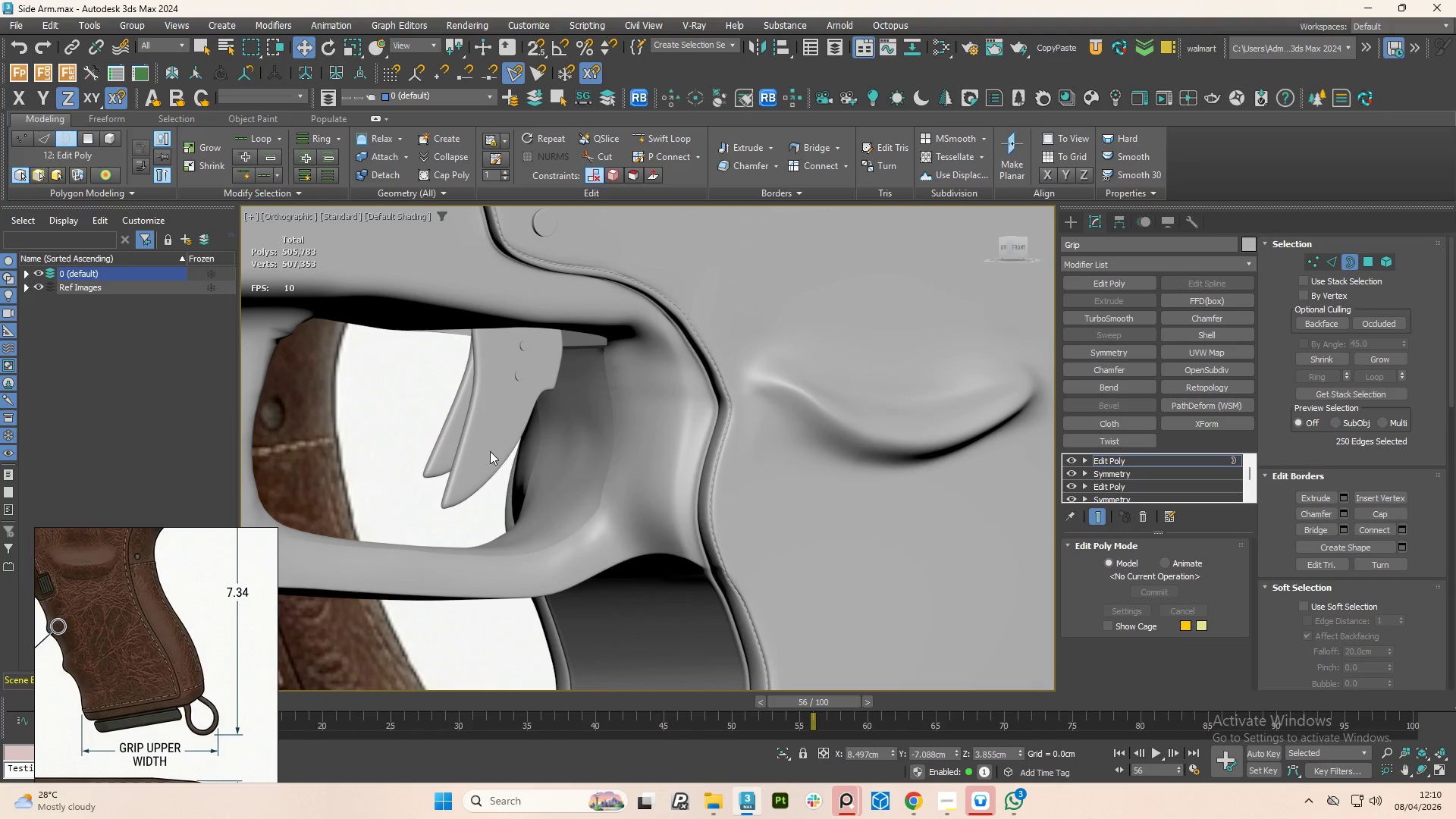 
scroll: coordinate [513, 397], scroll_direction: down, amount: 2.0
 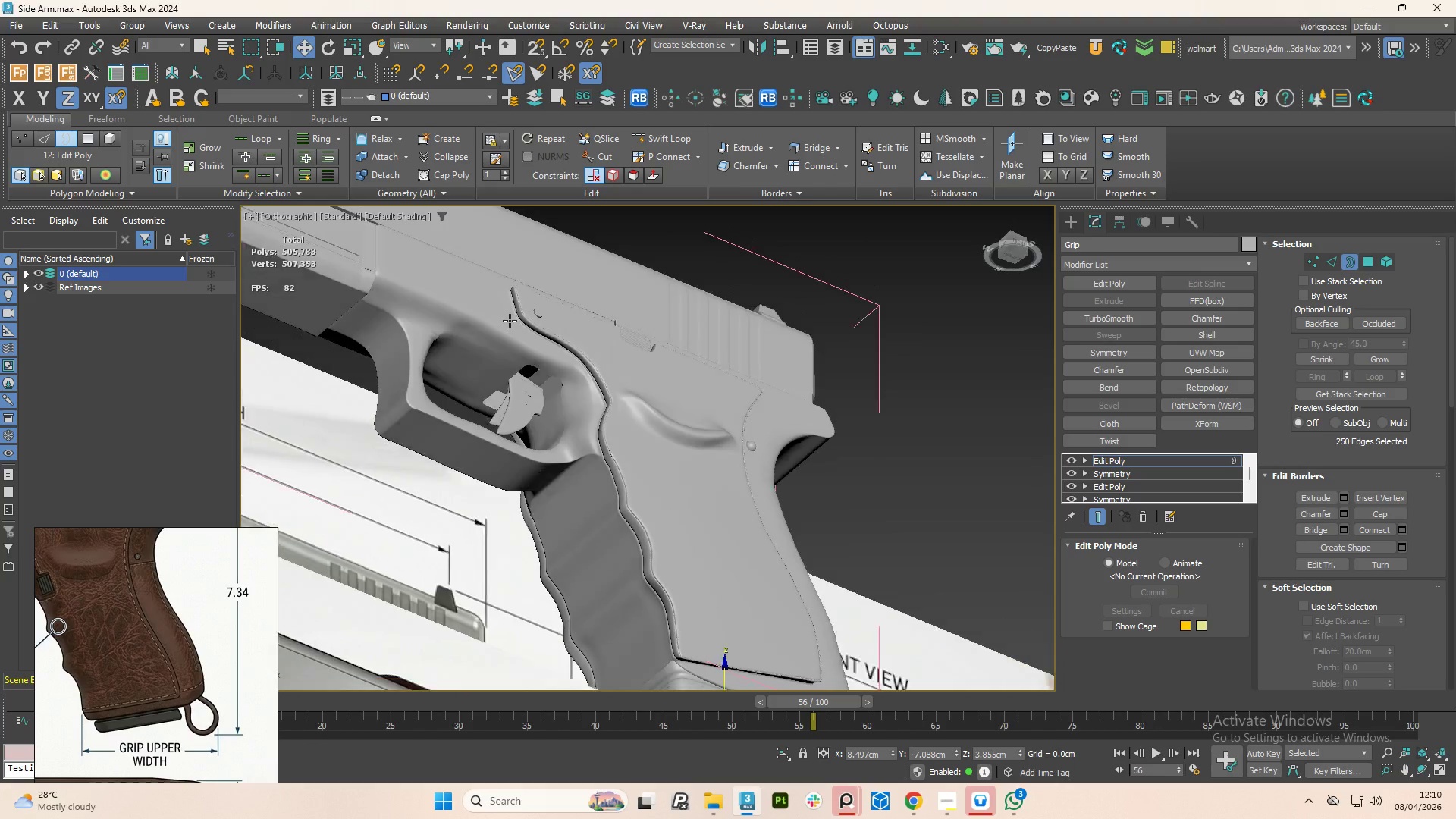 
hold_key(key=AltLeft, duration=1.52)
 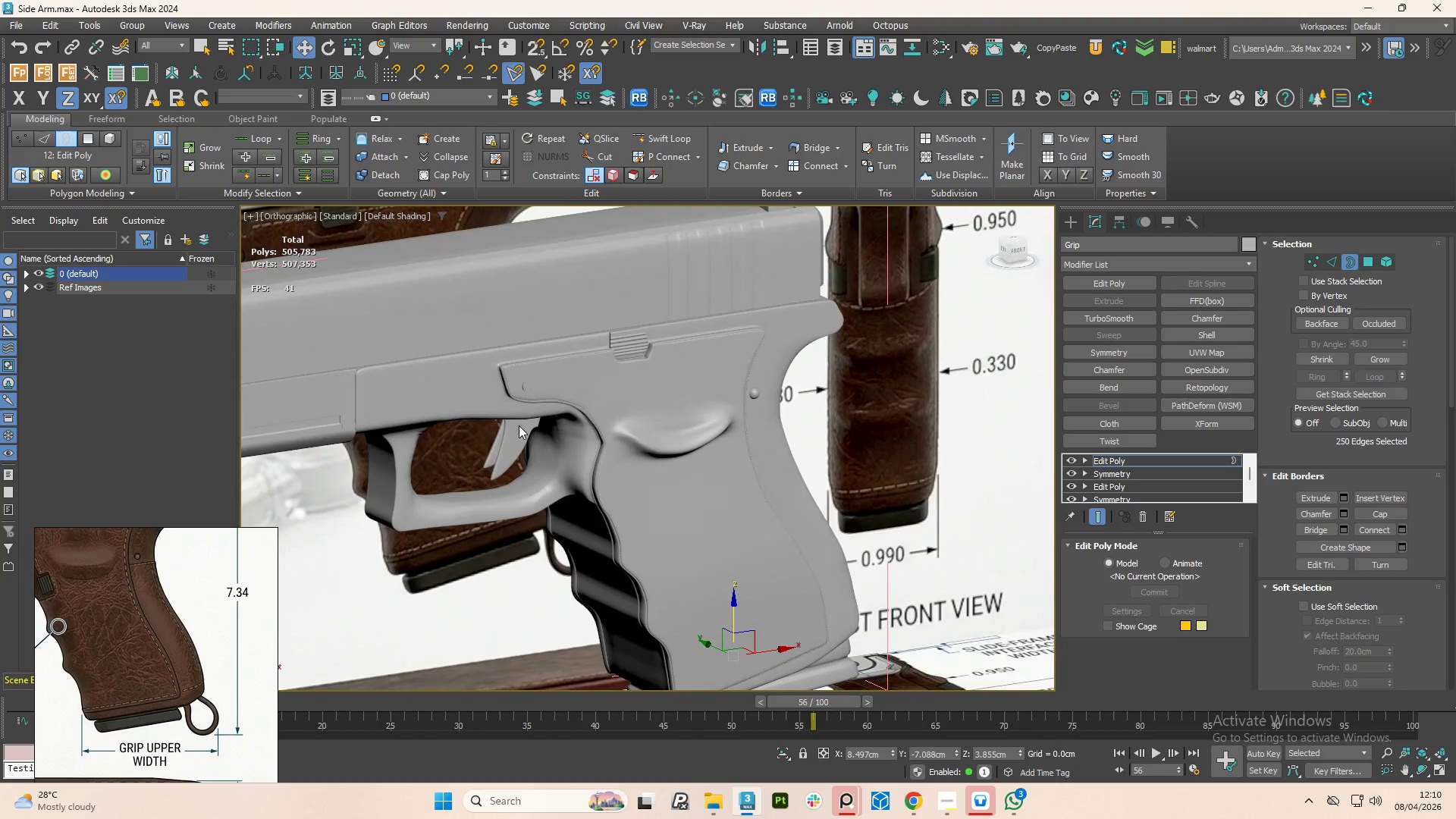 
hold_key(key=AltLeft, duration=0.44)
 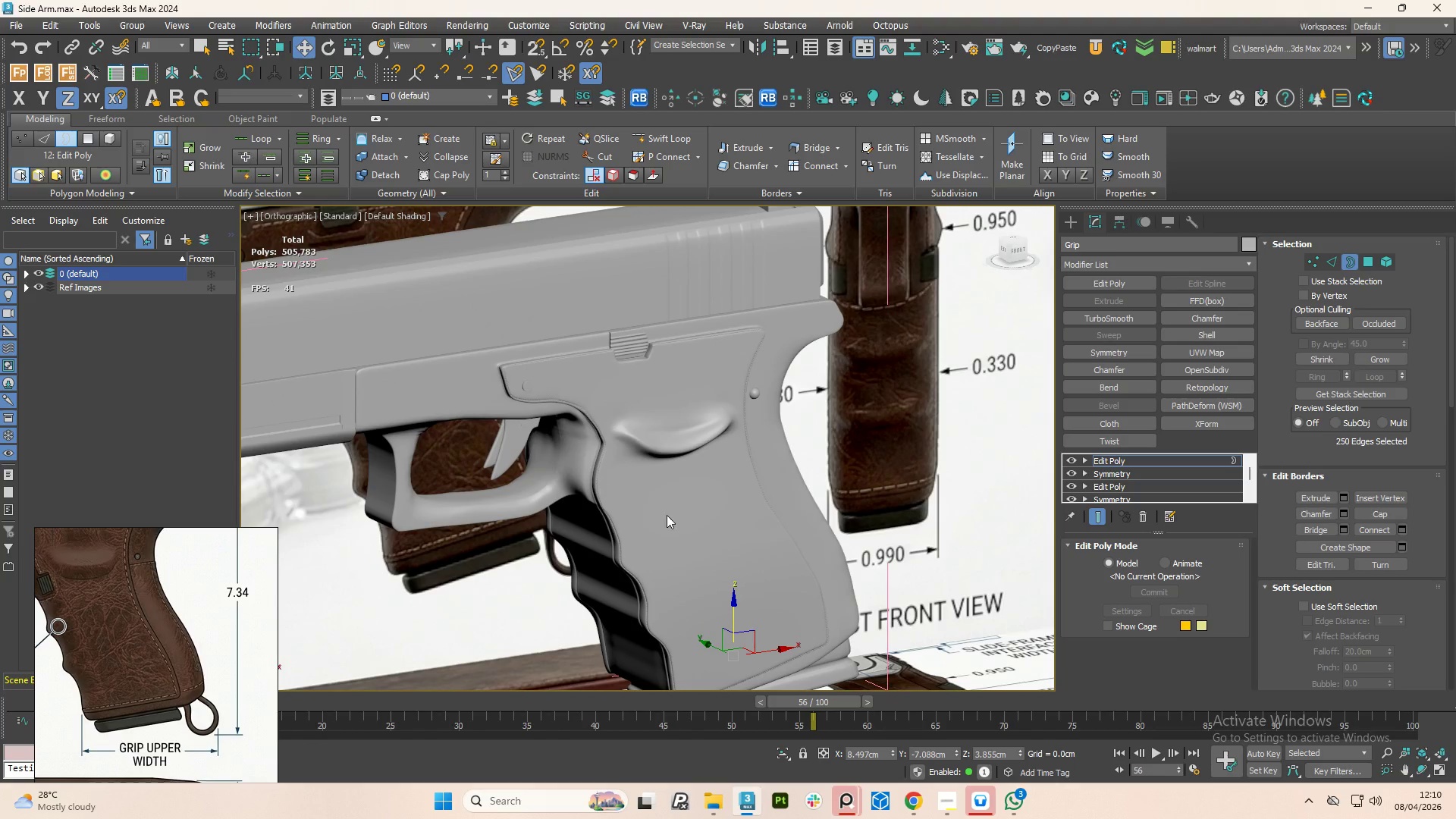 
hold_key(key=AltLeft, duration=0.91)
 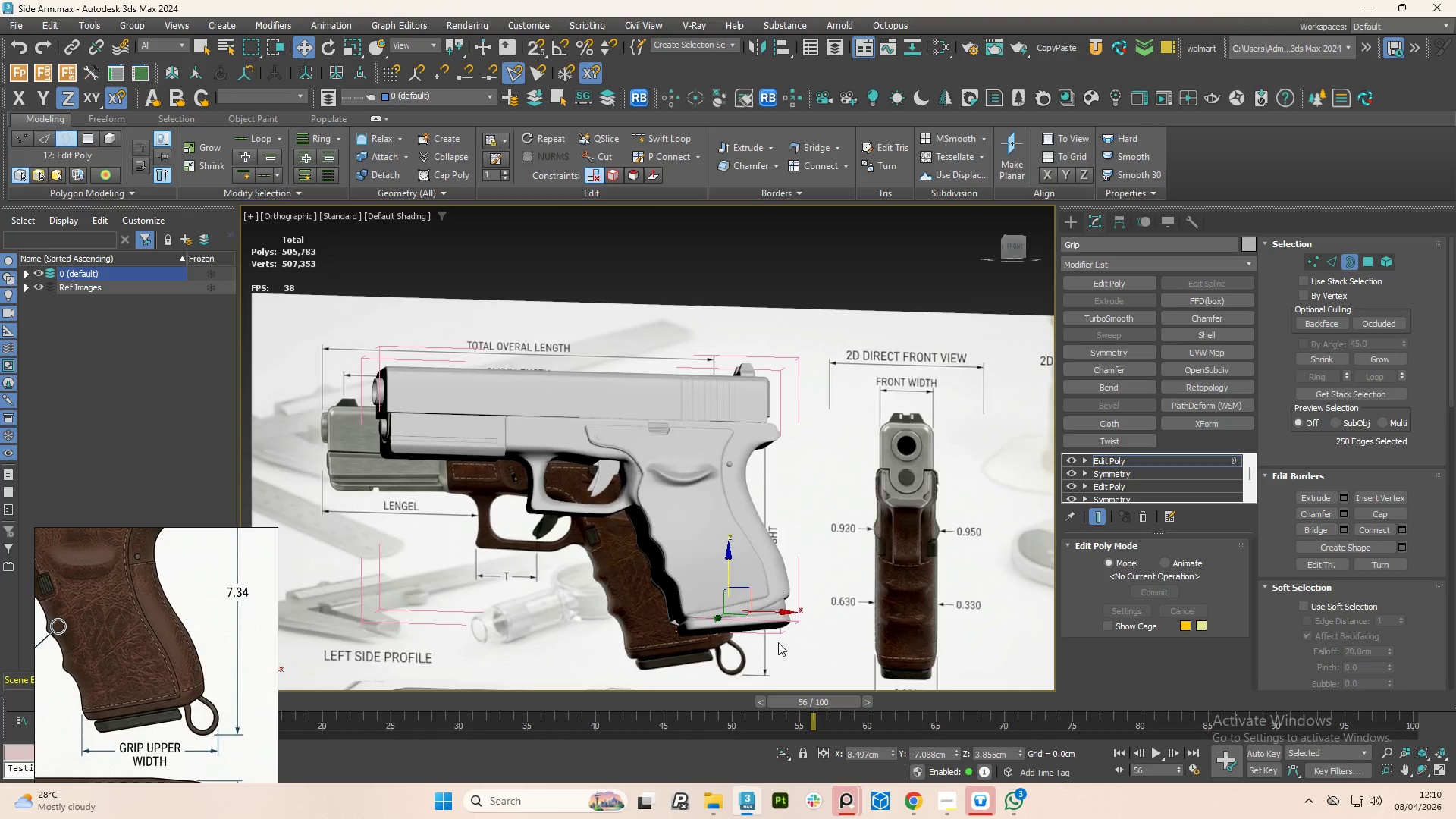 
scroll: coordinate [711, 537], scroll_direction: down, amount: 2.0
 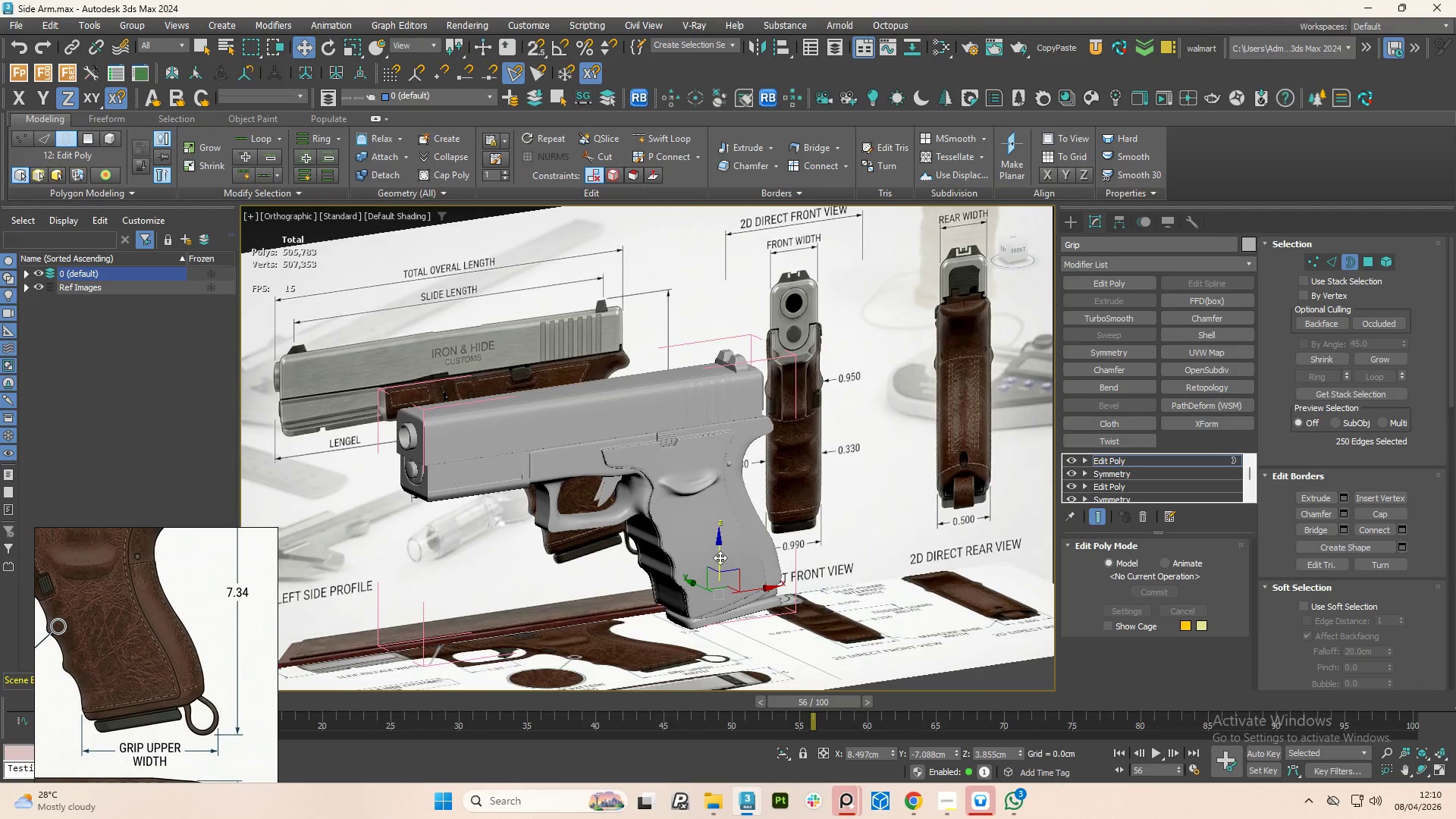 
scroll: coordinate [747, 619], scroll_direction: up, amount: 3.0
 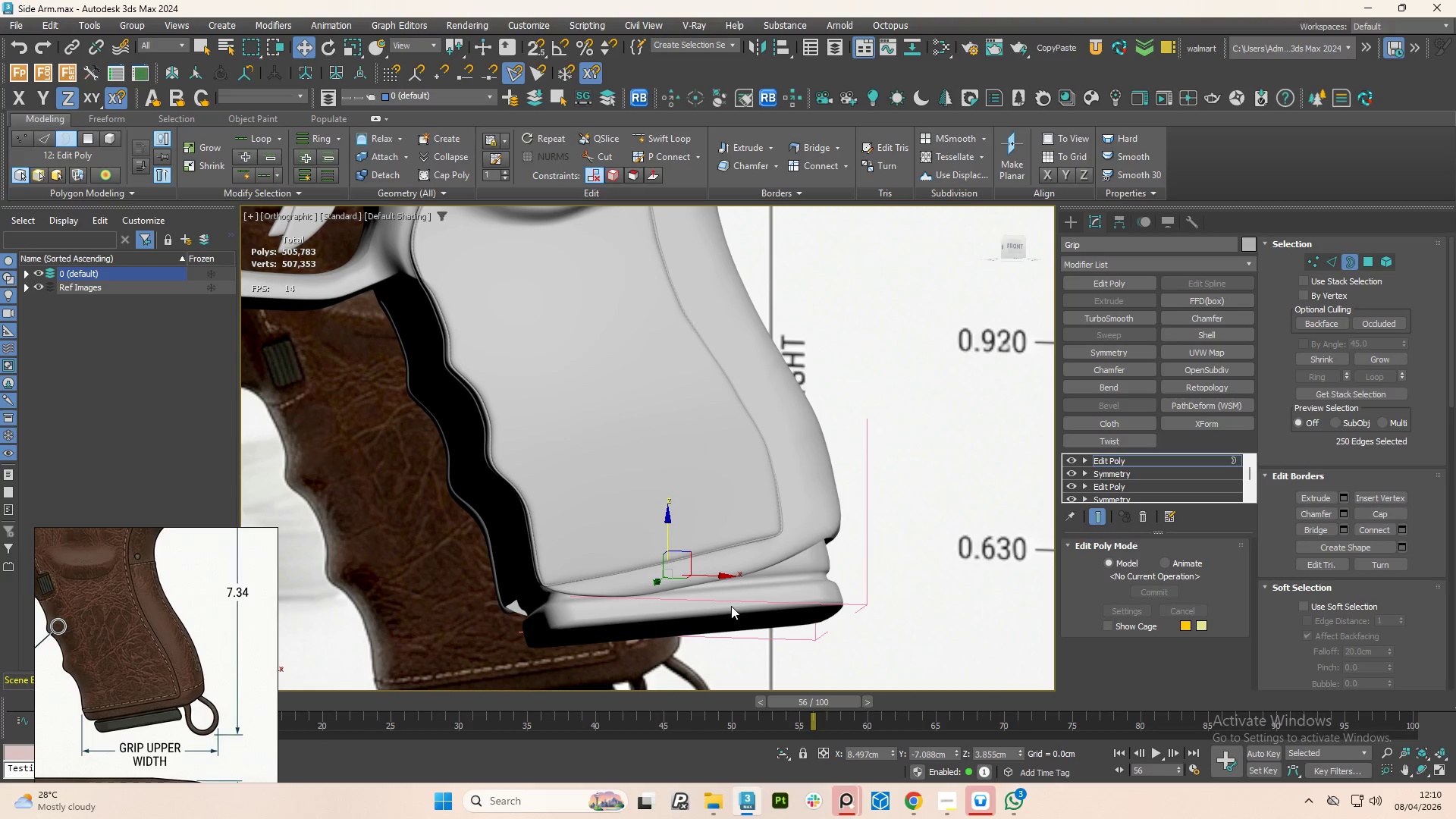 
type(11)
 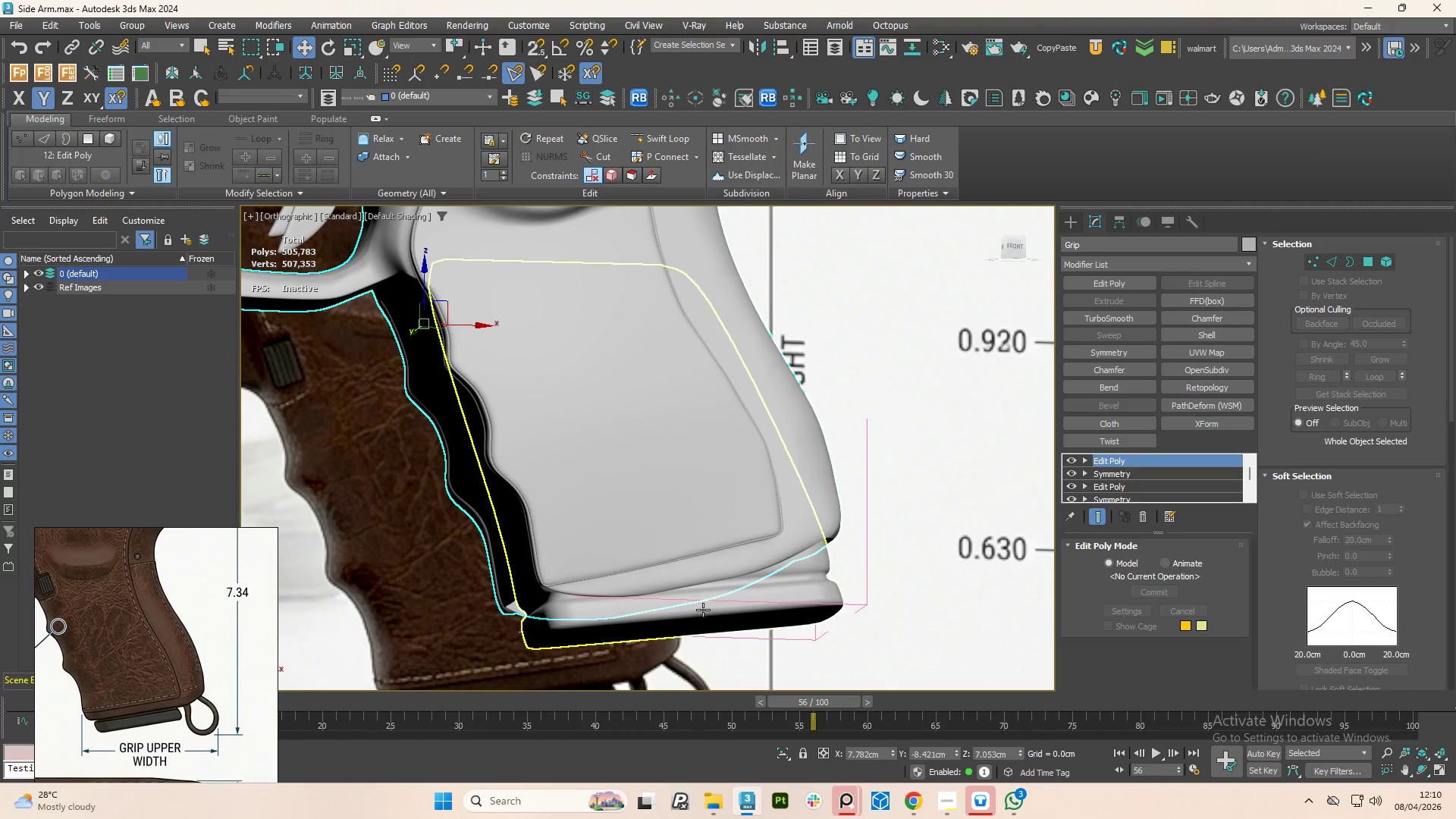 
left_click([703, 610])
 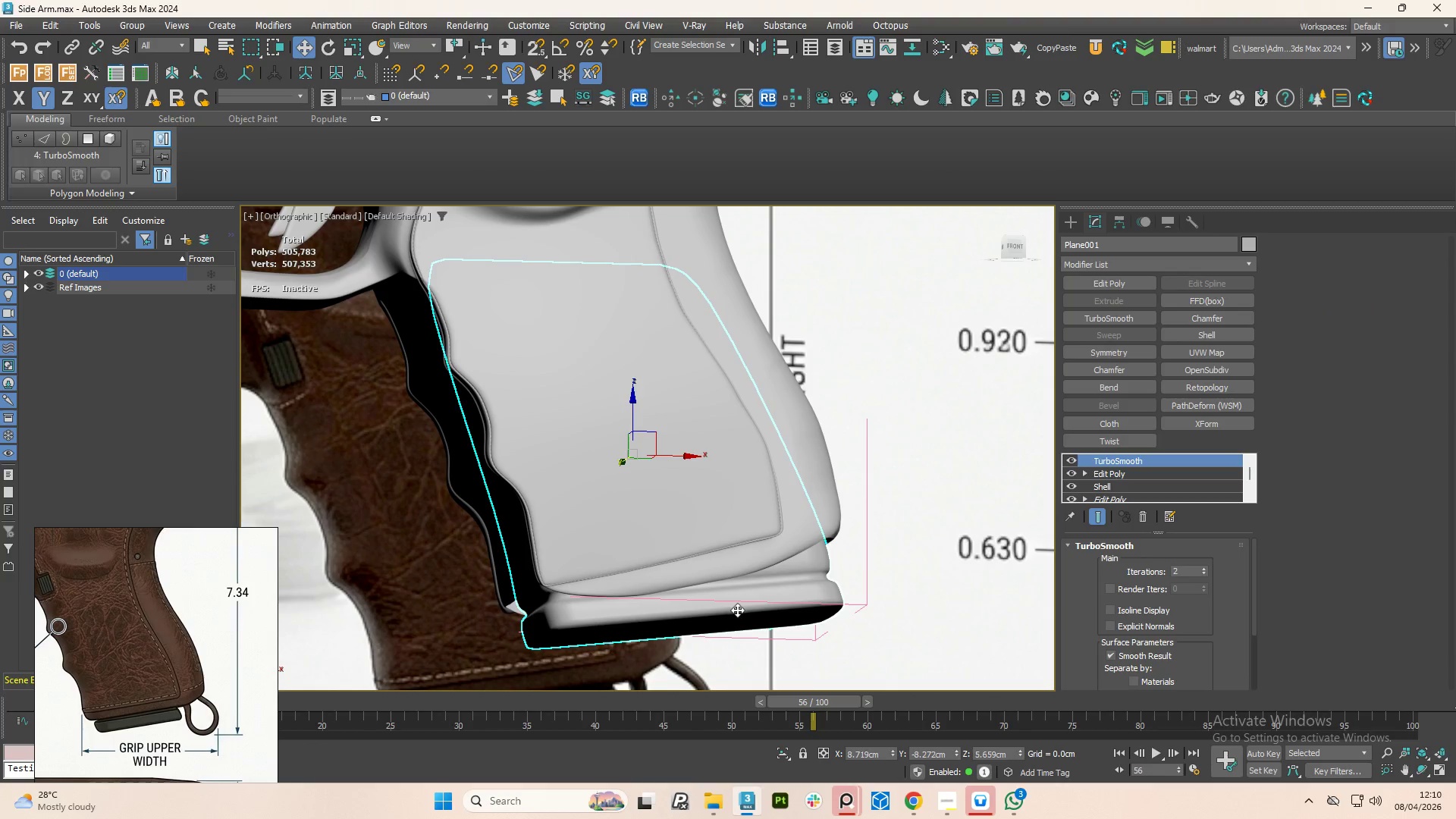 
scroll: coordinate [766, 589], scroll_direction: up, amount: 2.0
 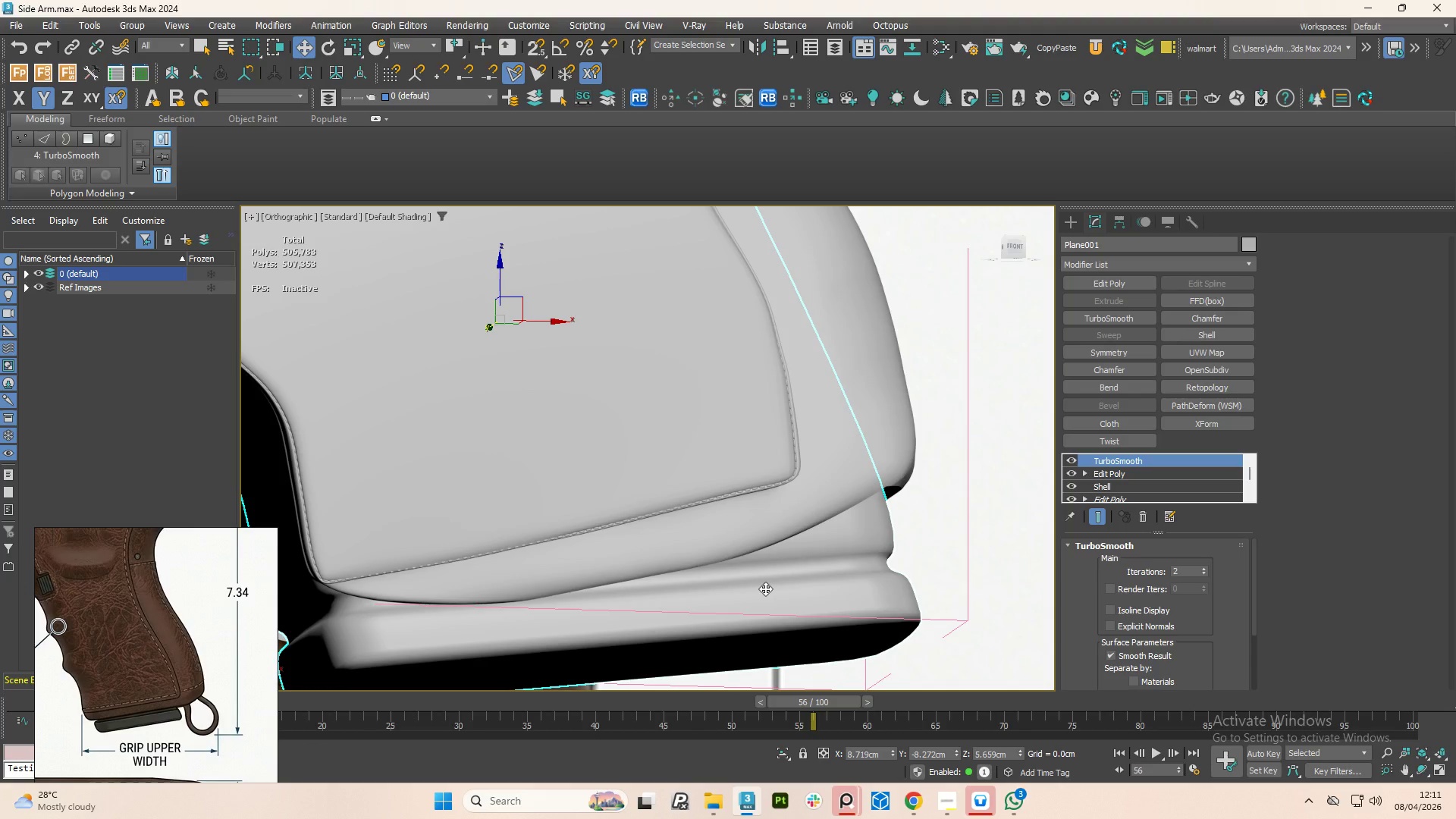 
wait(65.91)
 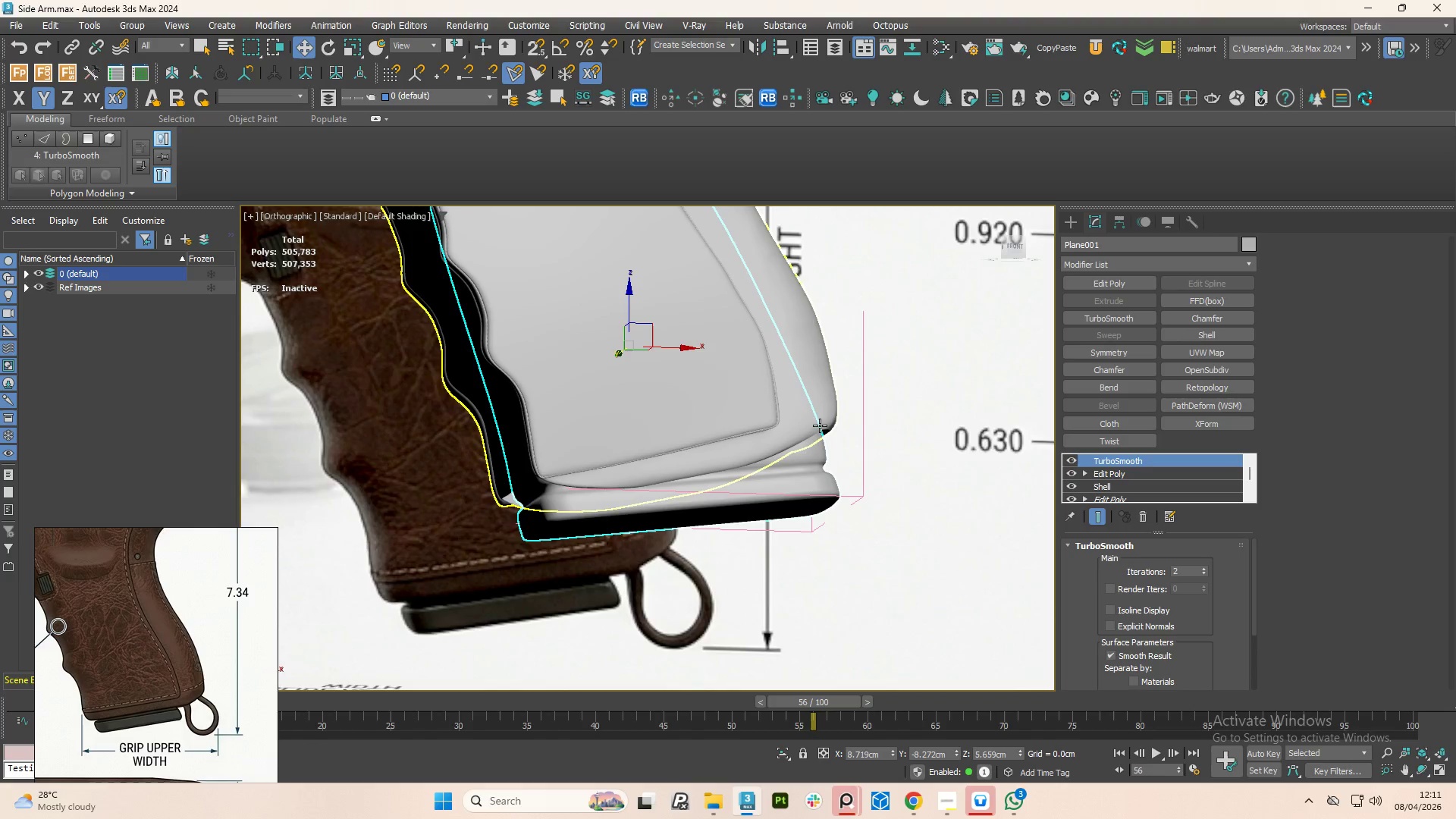 
hold_key(key=AltLeft, duration=1.12)
 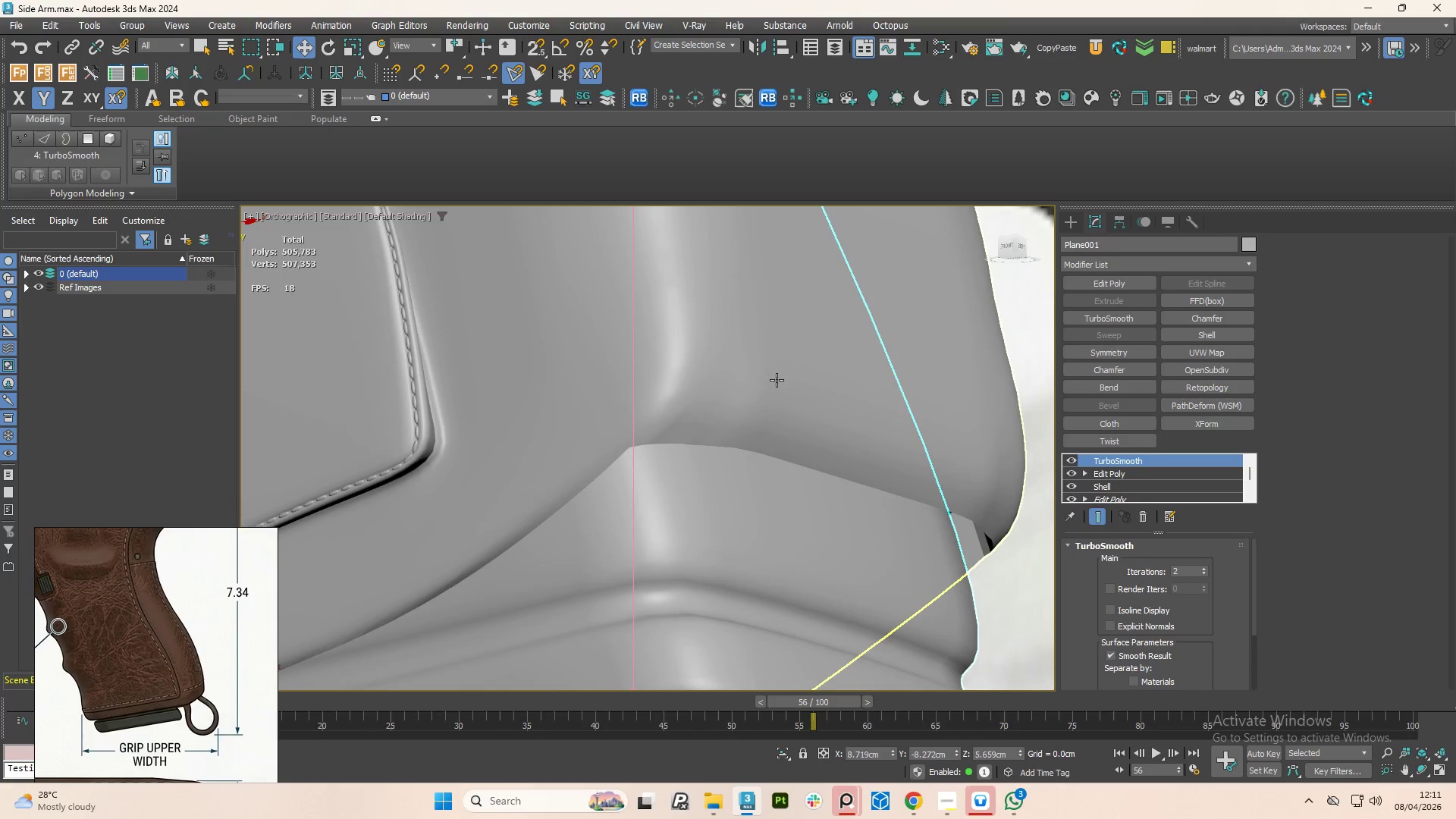 
scroll: coordinate [820, 425], scroll_direction: down, amount: 2.0
 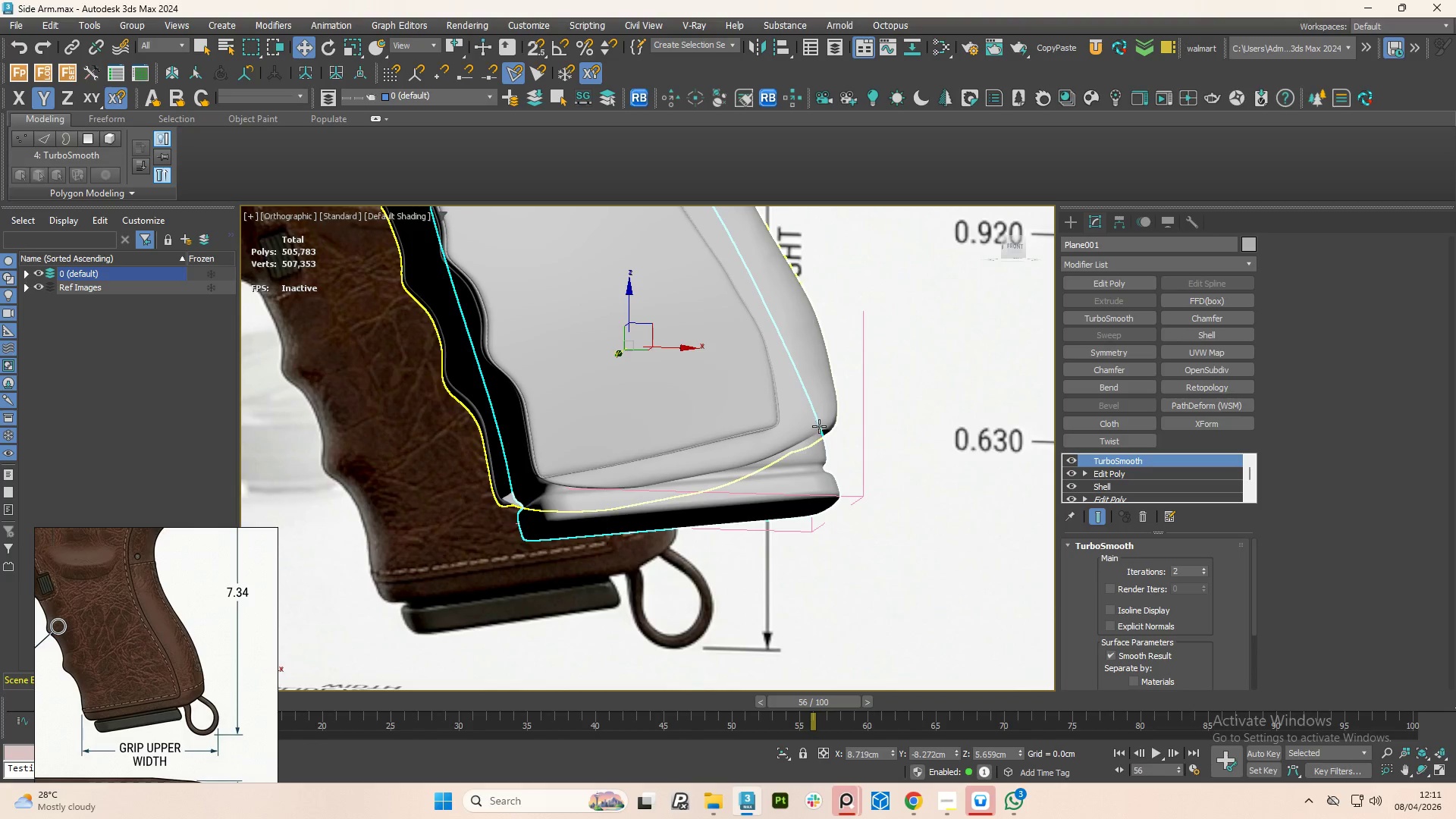 
hold_key(key=AltLeft, duration=1.92)
scroll: coordinate [777, 380], scroll_direction: up, amount: 4.0
 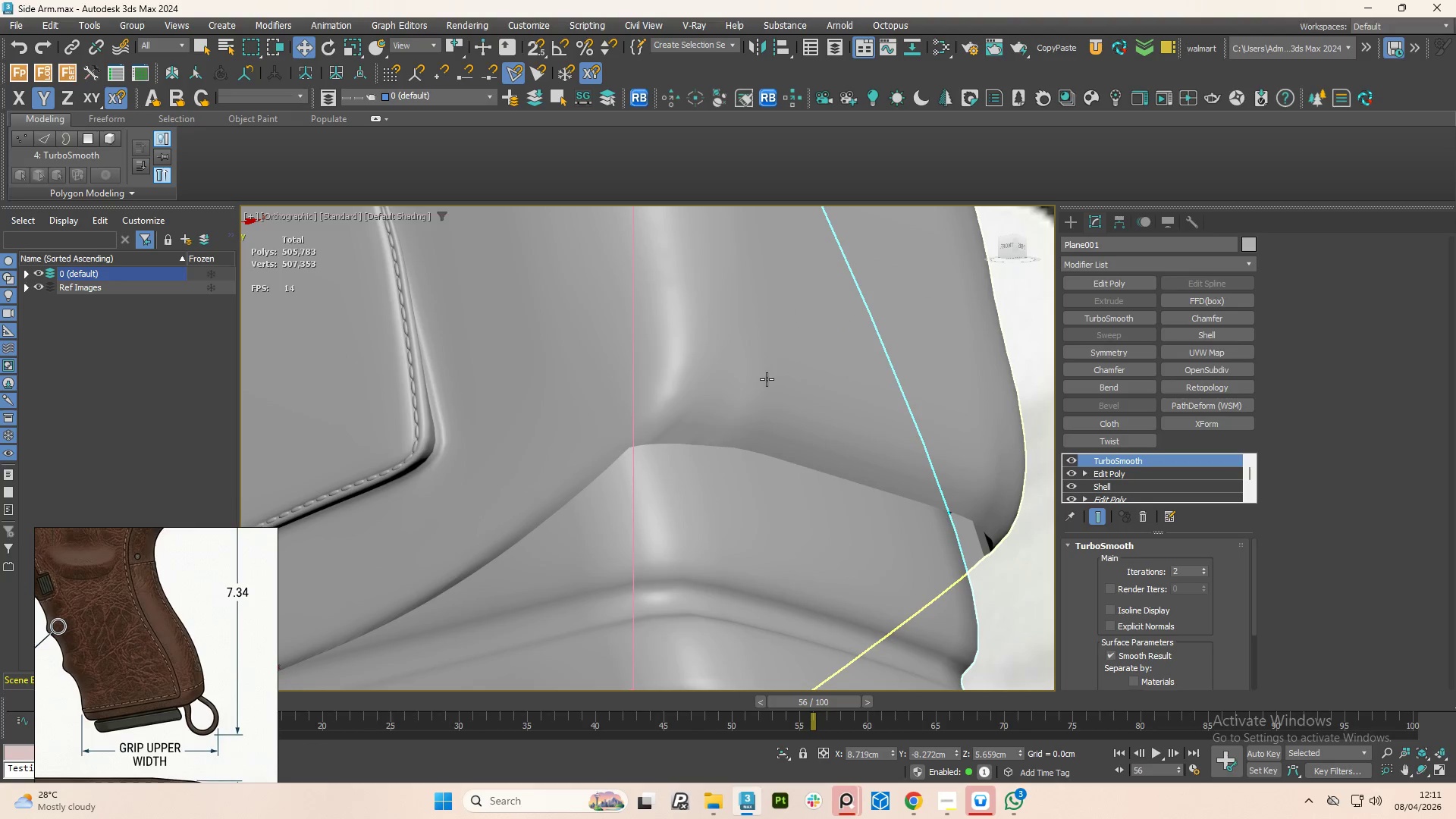 
hold_key(key=AltLeft, duration=1.5)
 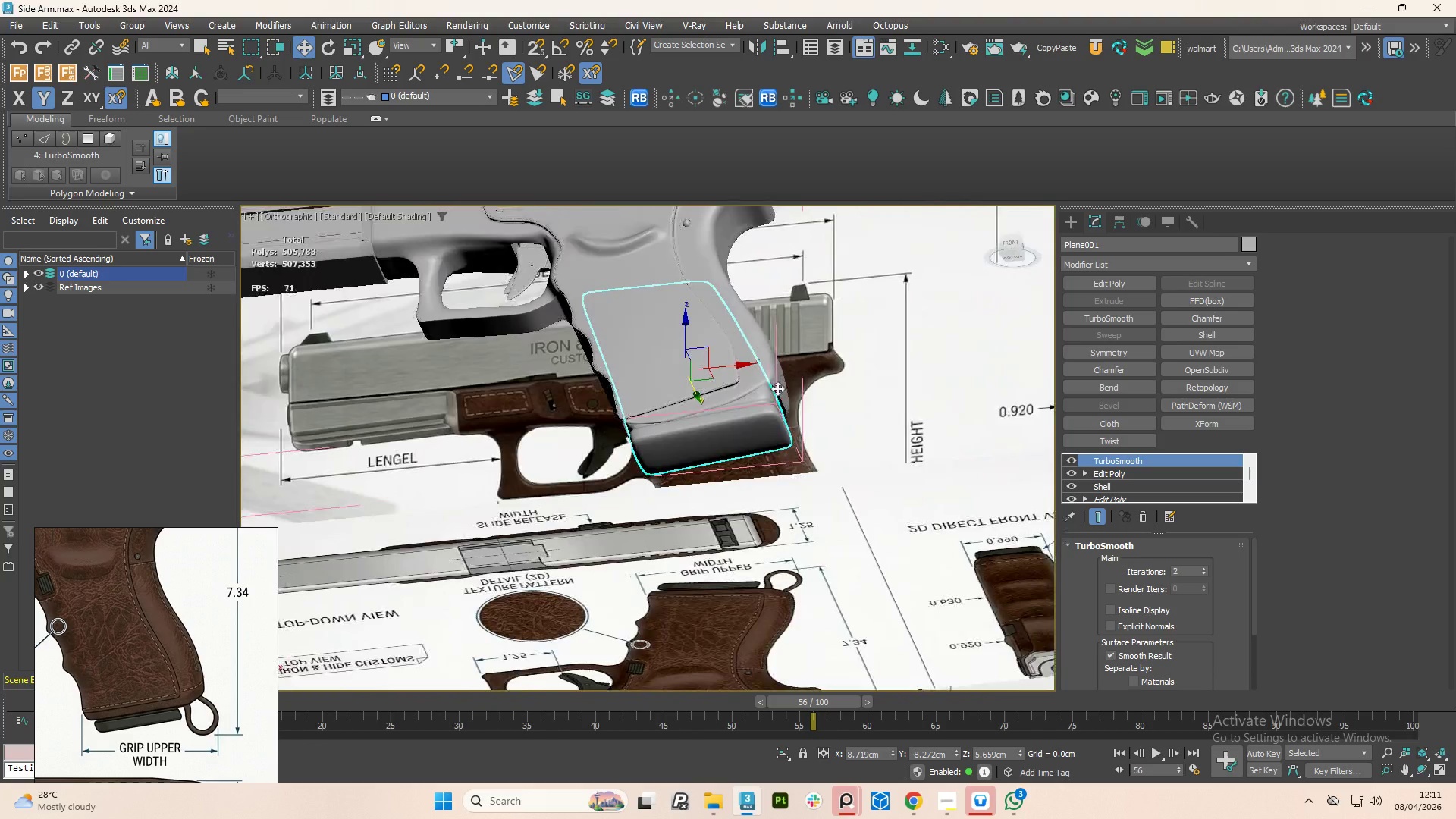 
scroll: coordinate [754, 396], scroll_direction: down, amount: 6.0
 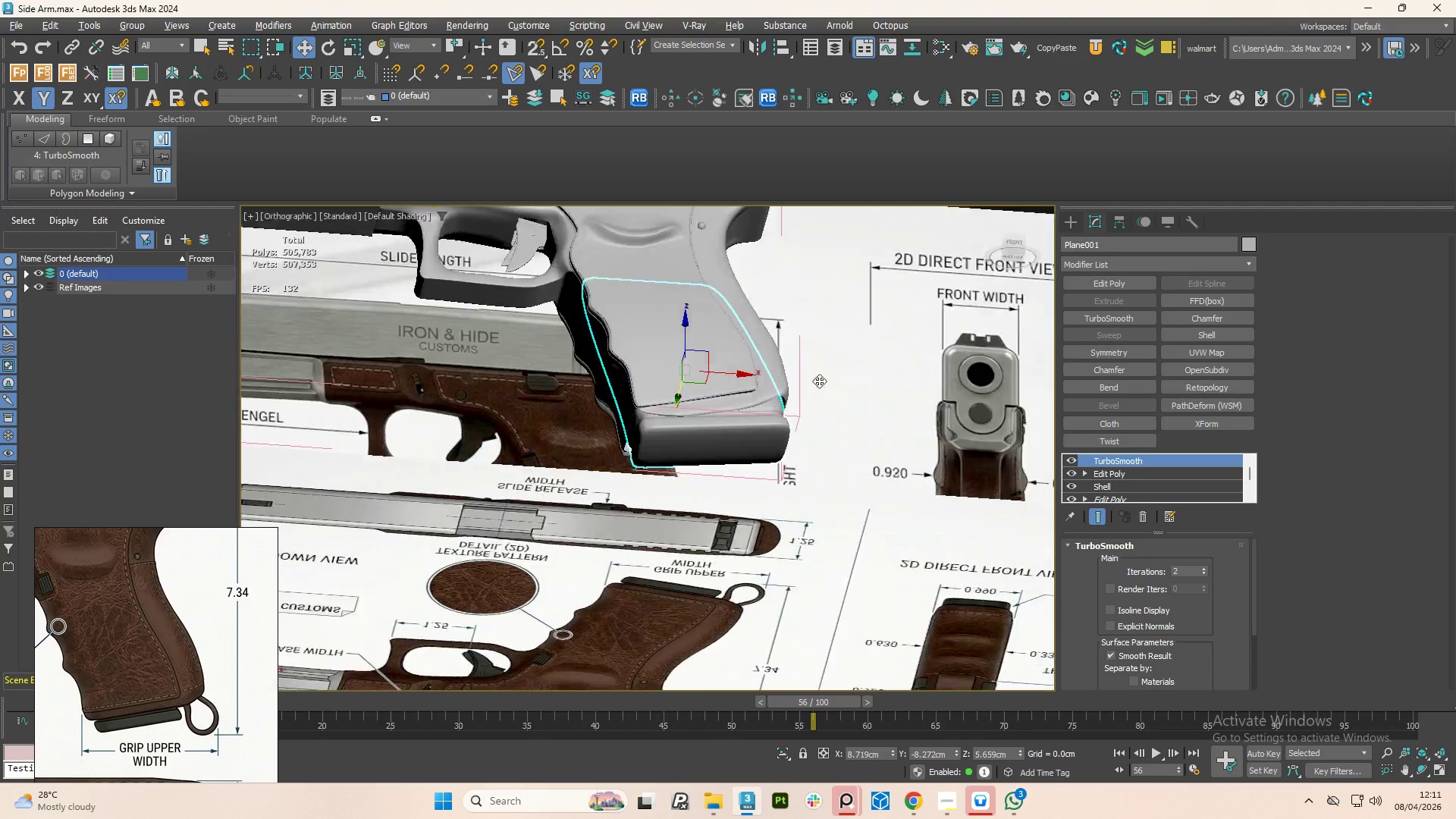 
hold_key(key=AltLeft, duration=1.14)
 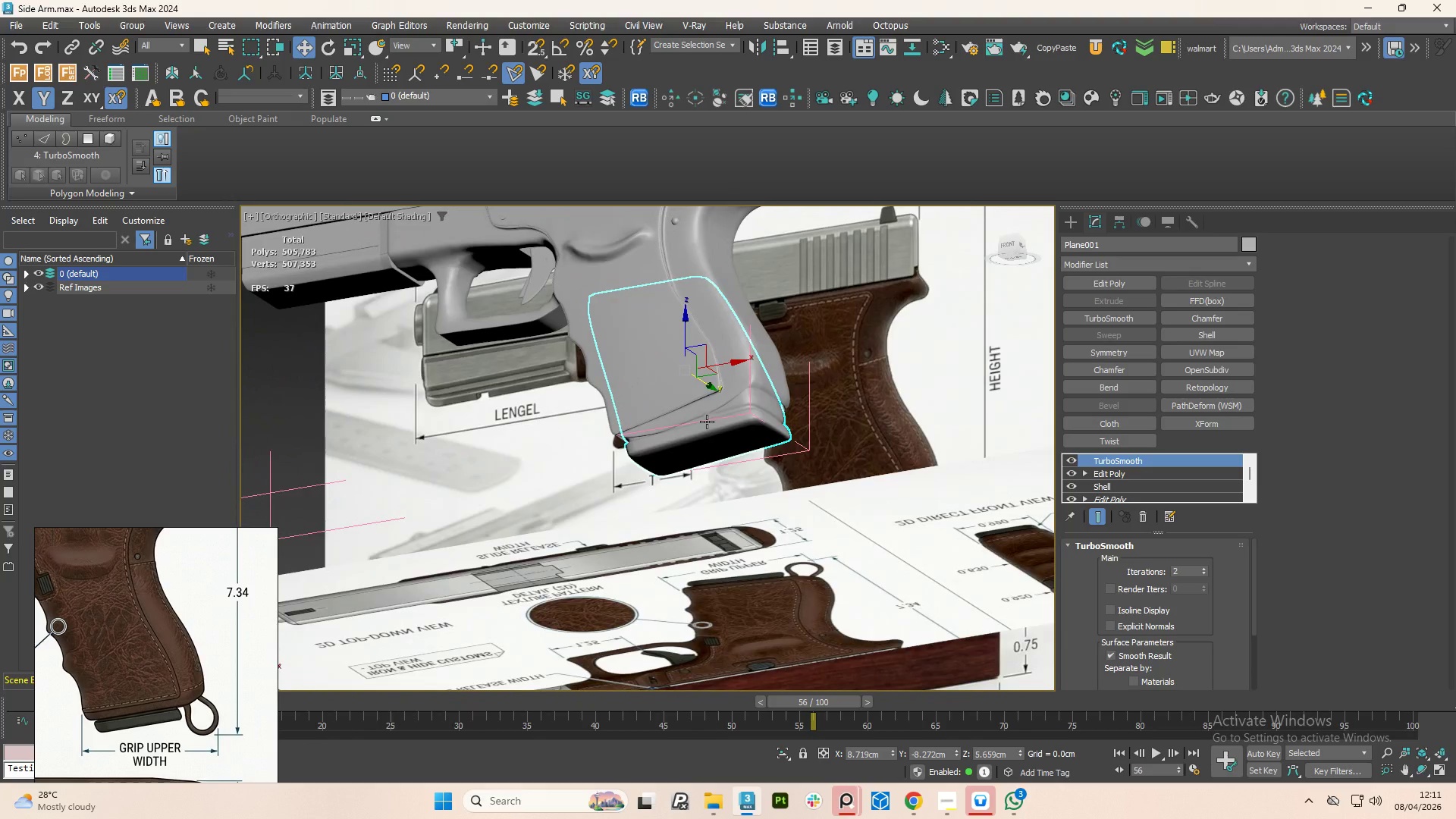 
hold_key(key=AltLeft, duration=1.5)
 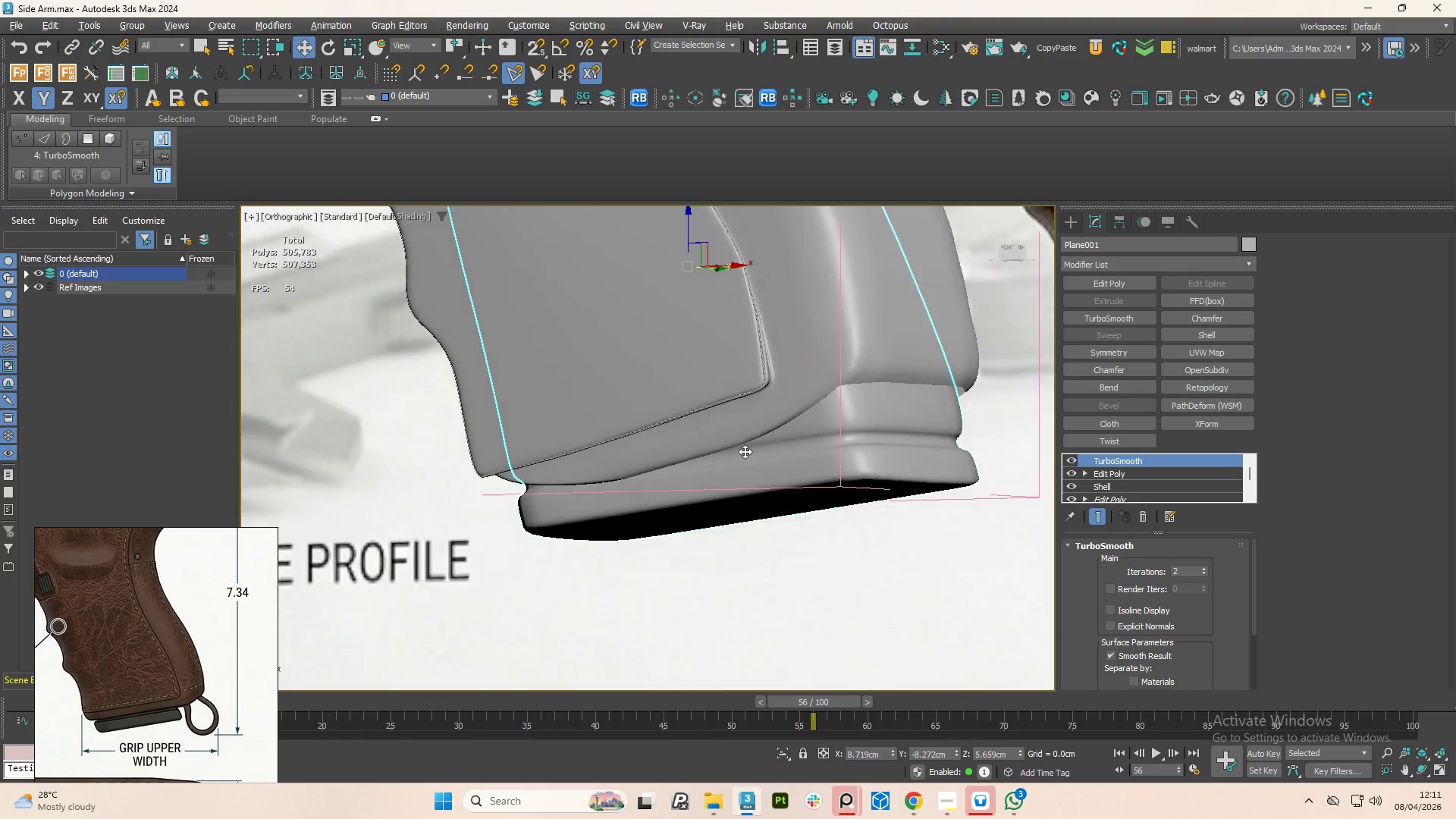 
scroll: coordinate [672, 429], scroll_direction: up, amount: 3.0
 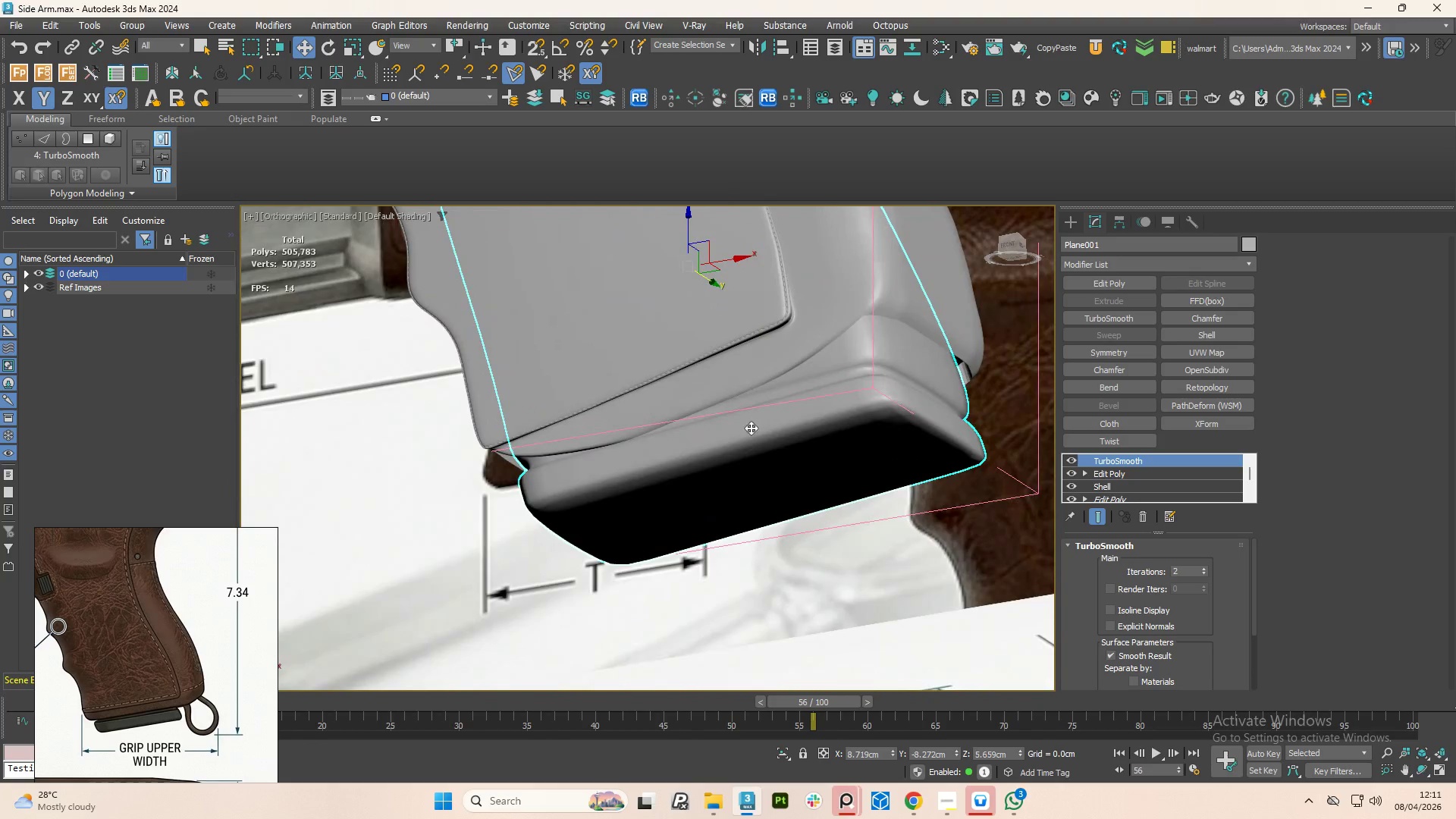 
hold_key(key=AltLeft, duration=1.52)
 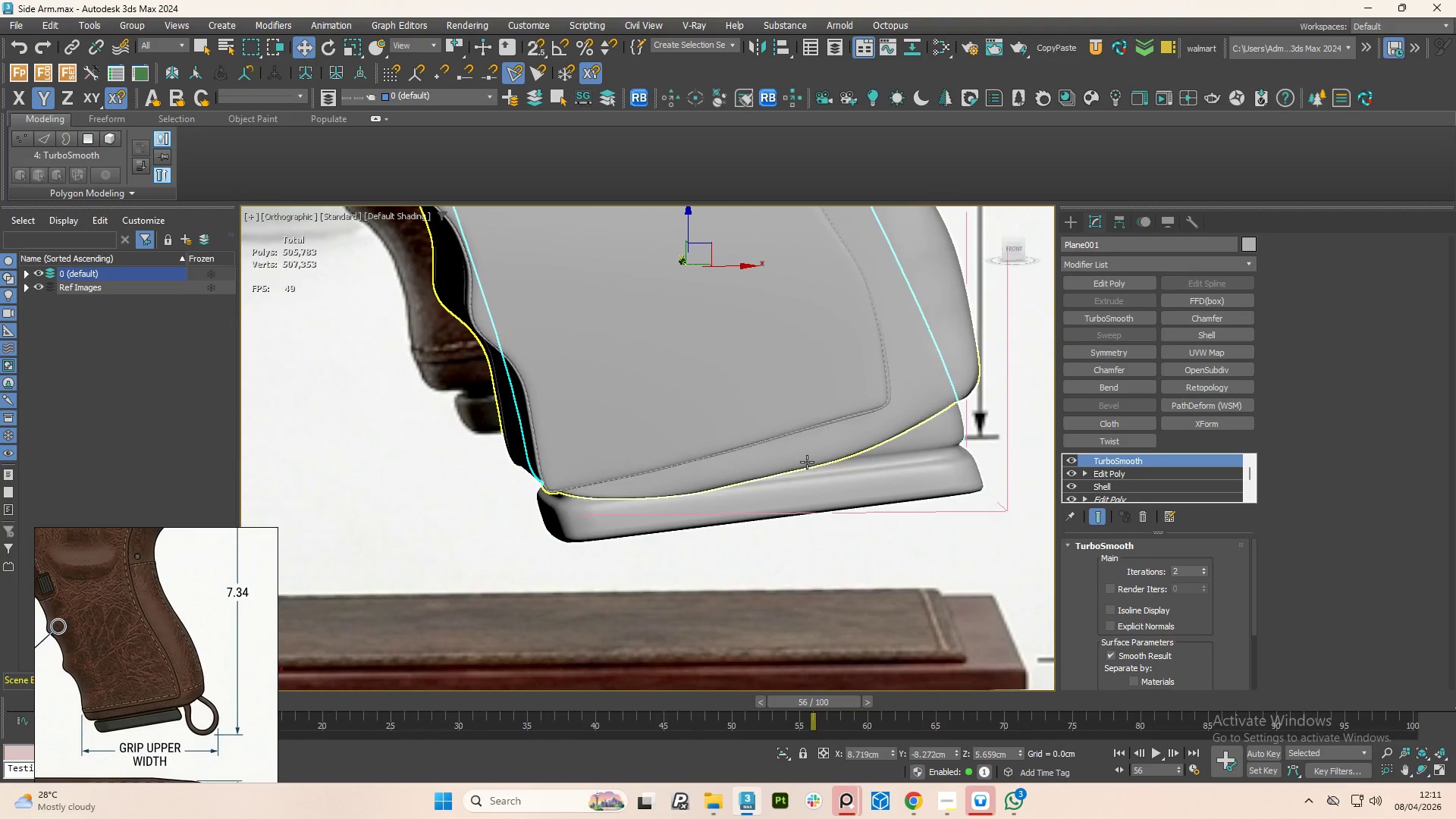 
scroll: coordinate [807, 462], scroll_direction: down, amount: 3.0
 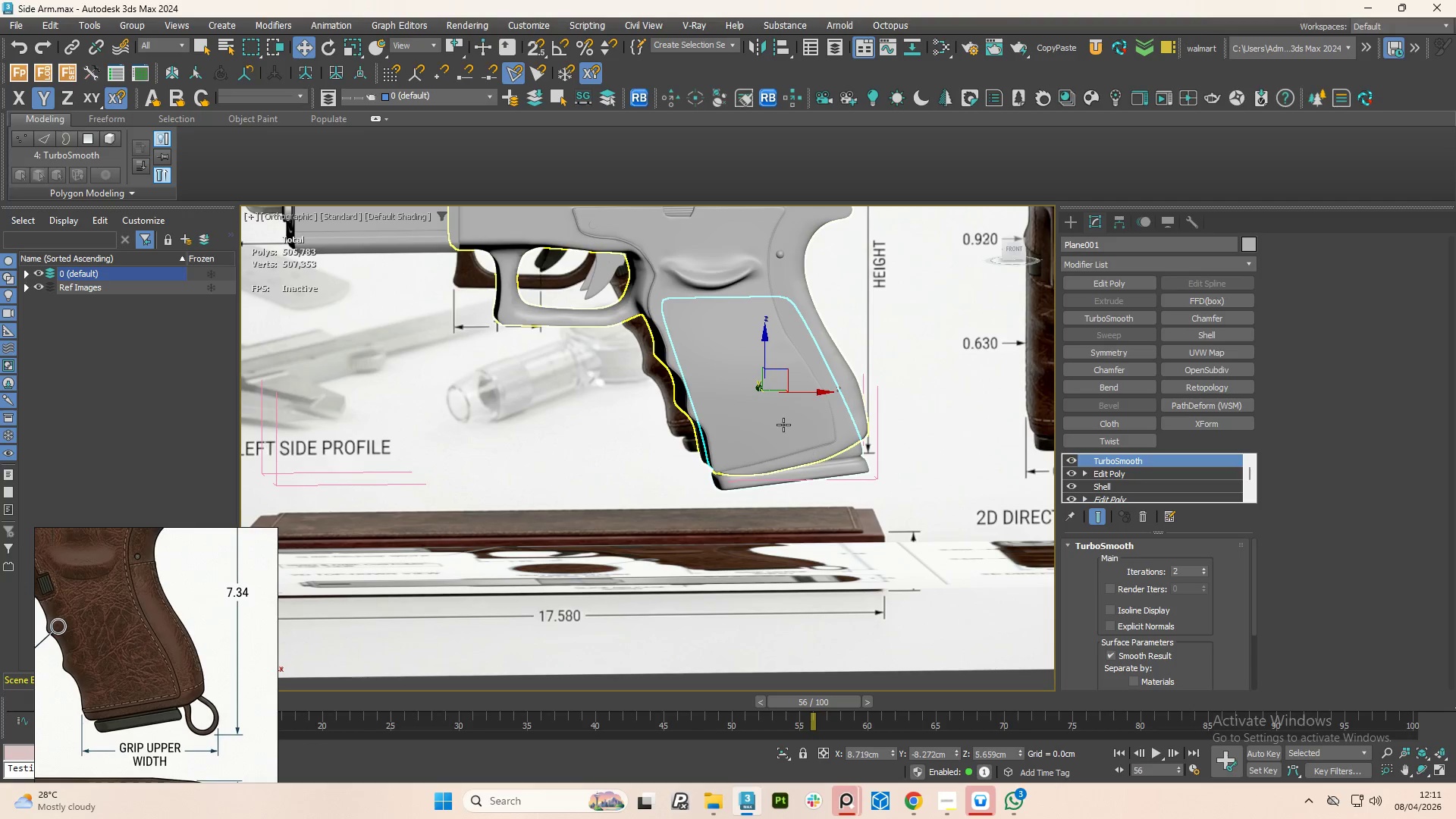 
left_click([783, 425])
 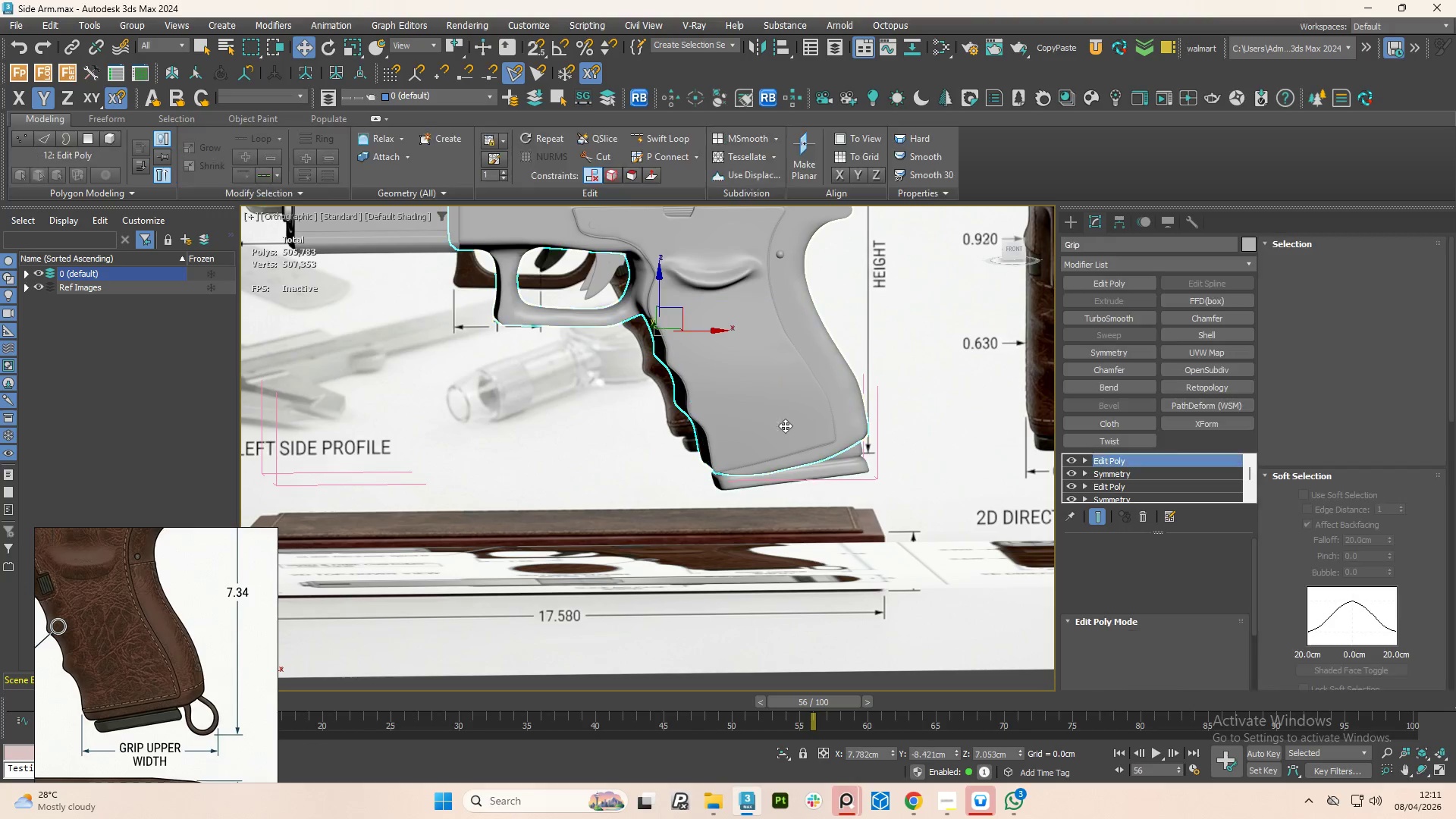 
hold_key(key=AltLeft, duration=1.5)
 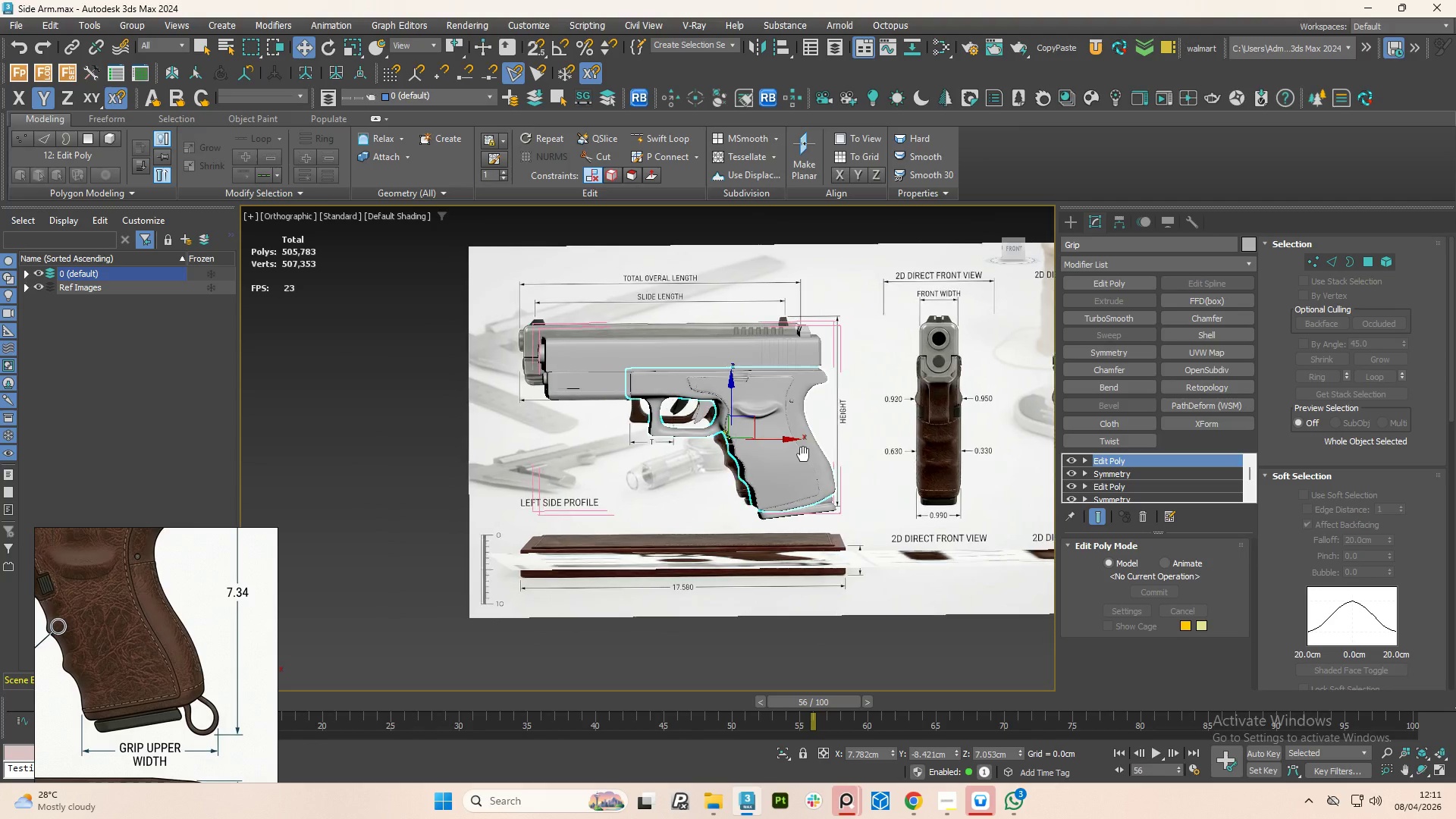 
scroll: coordinate [806, 451], scroll_direction: down, amount: 2.0
 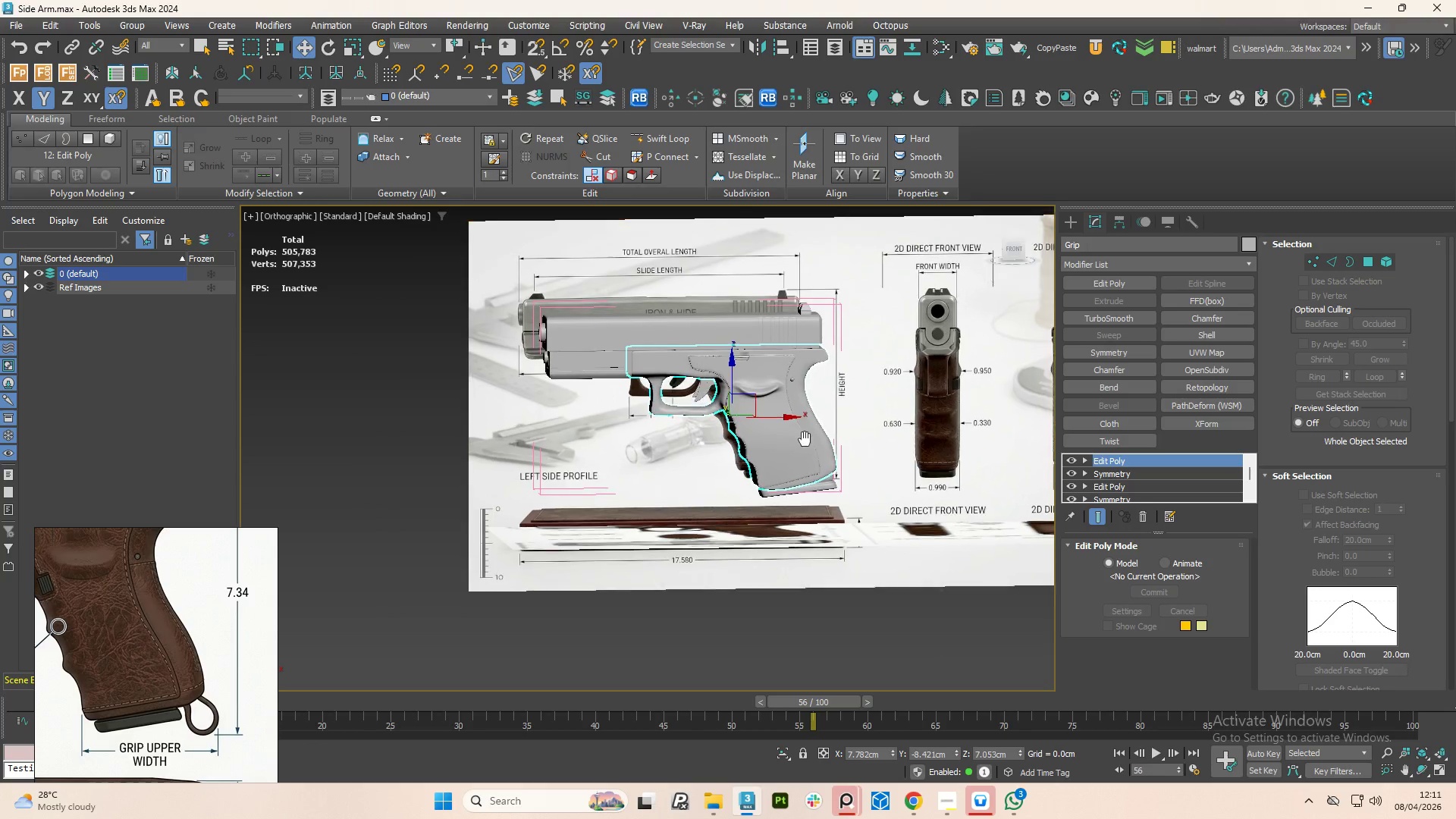 
hold_key(key=AltLeft, duration=1.44)
 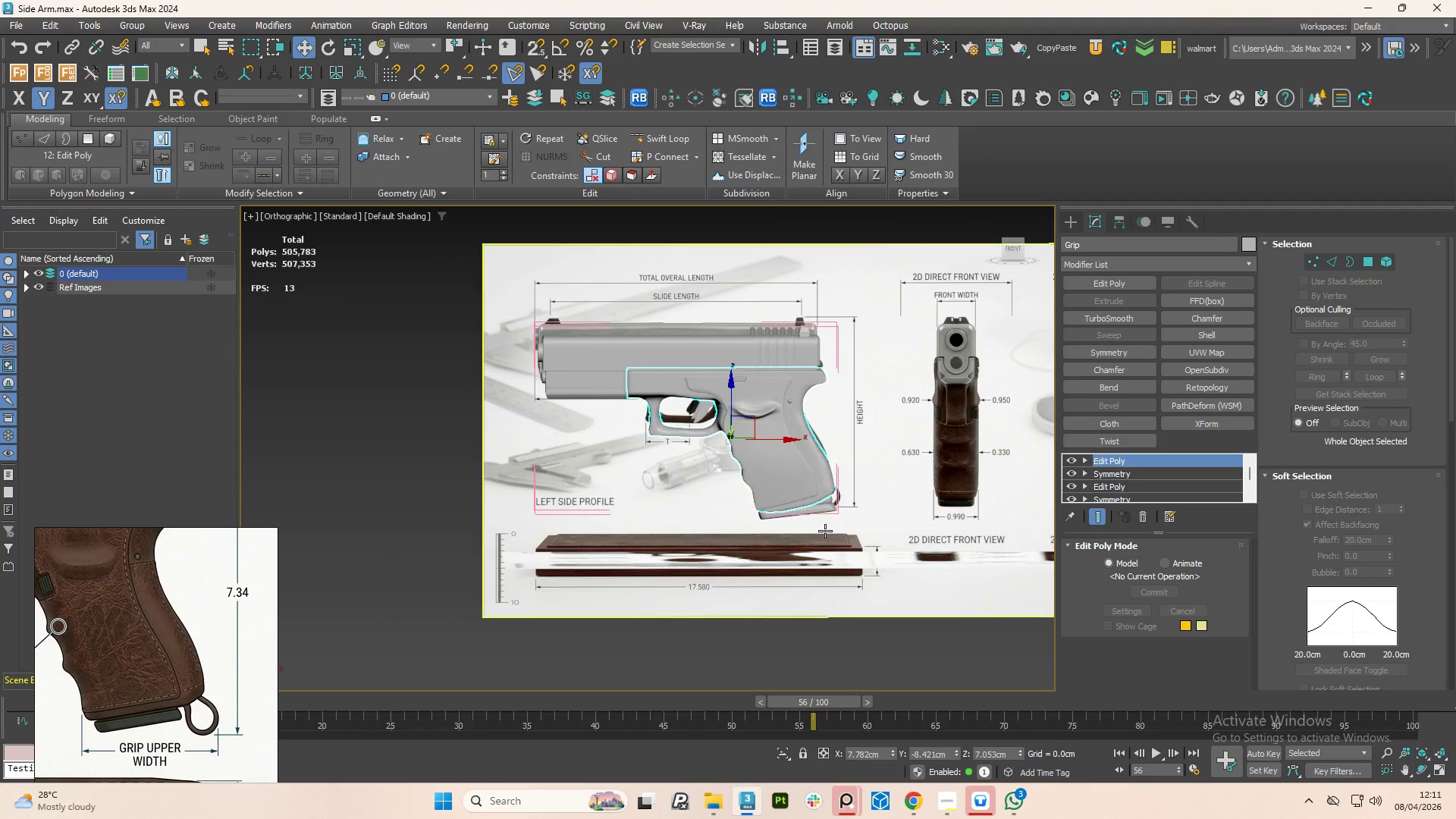 
left_click([819, 482])
 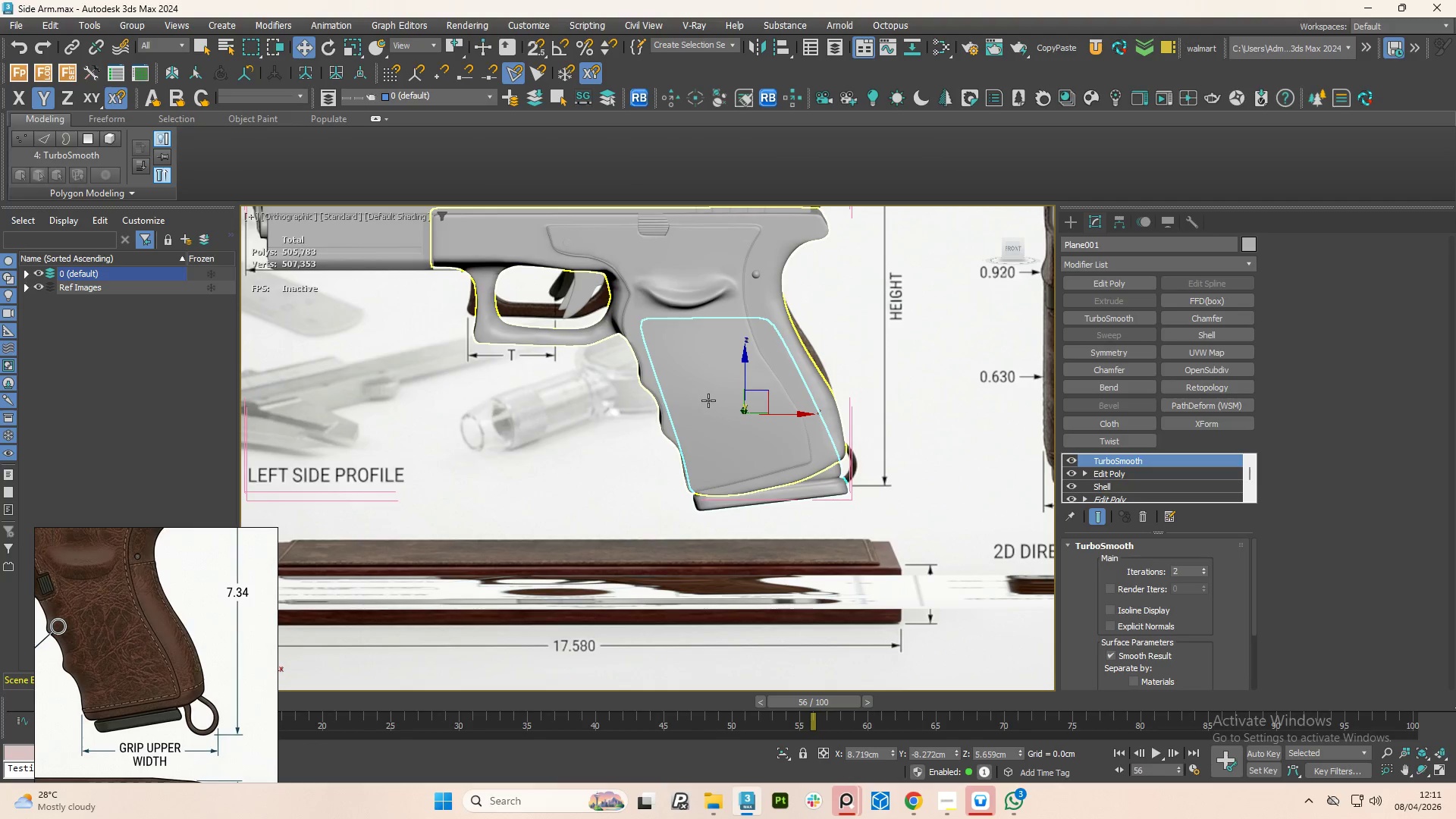 
scroll: coordinate [822, 524], scroll_direction: up, amount: 2.0
 